 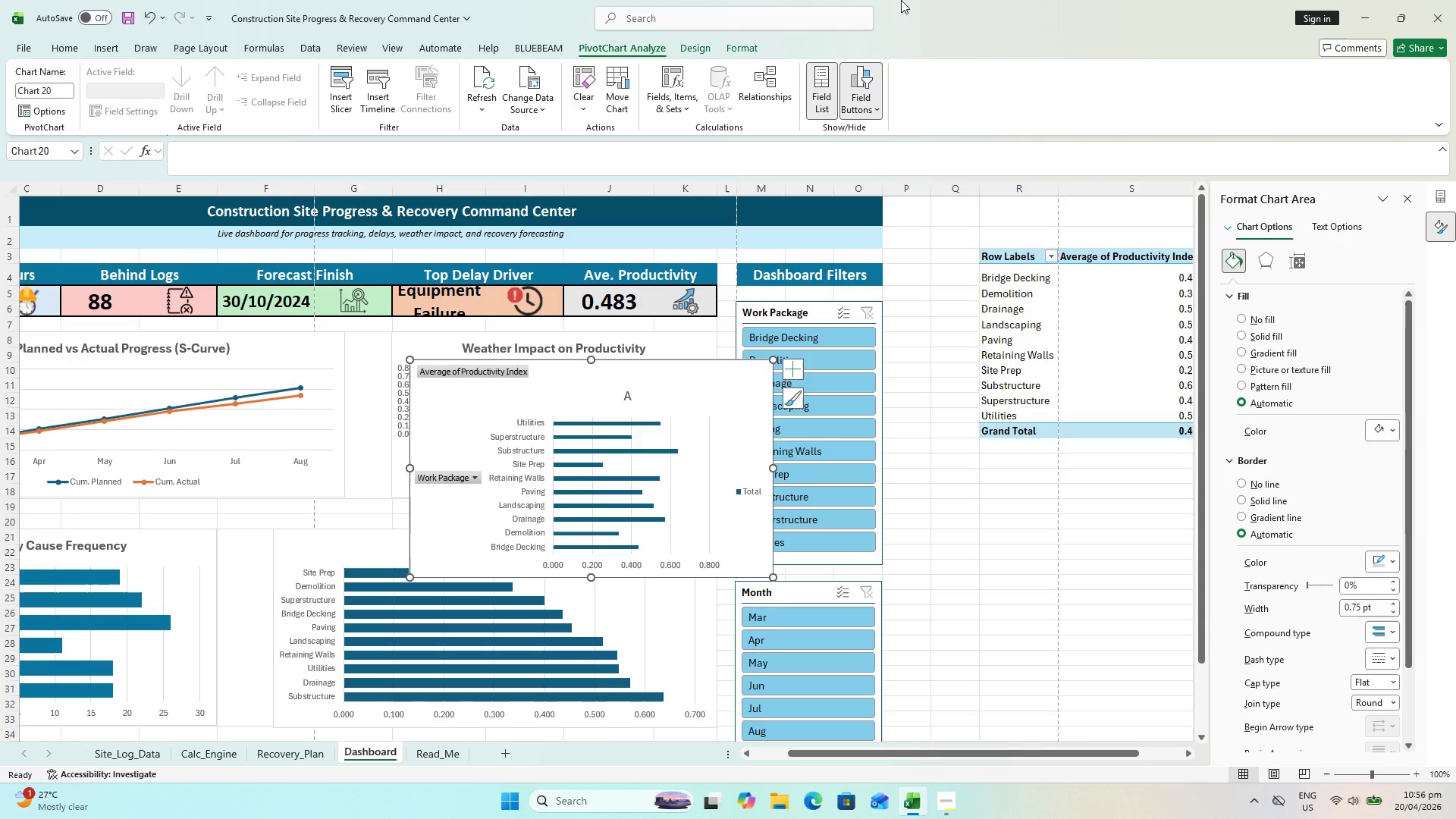 
double_click([627, 400])
 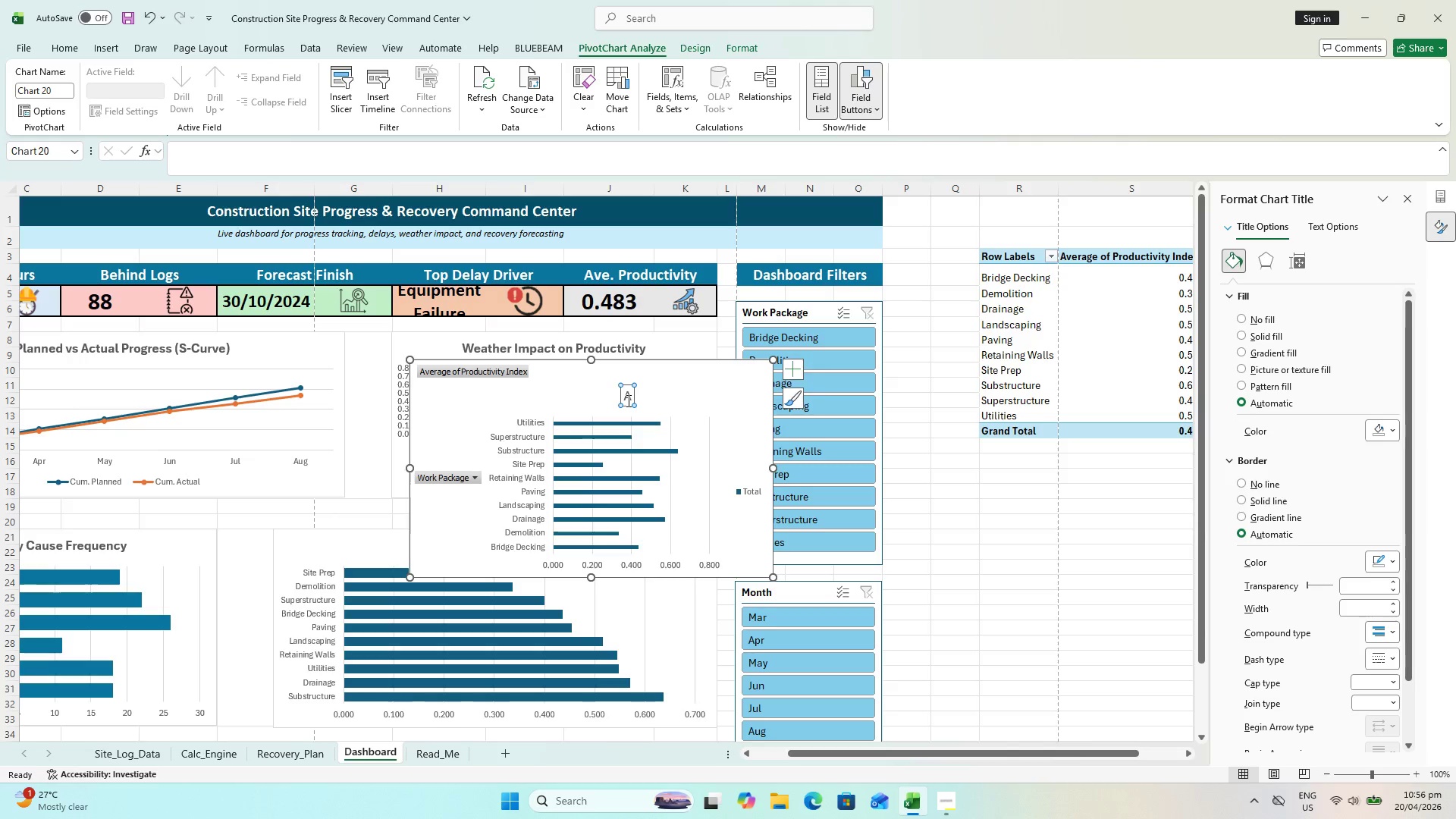 
triple_click([627, 400])
 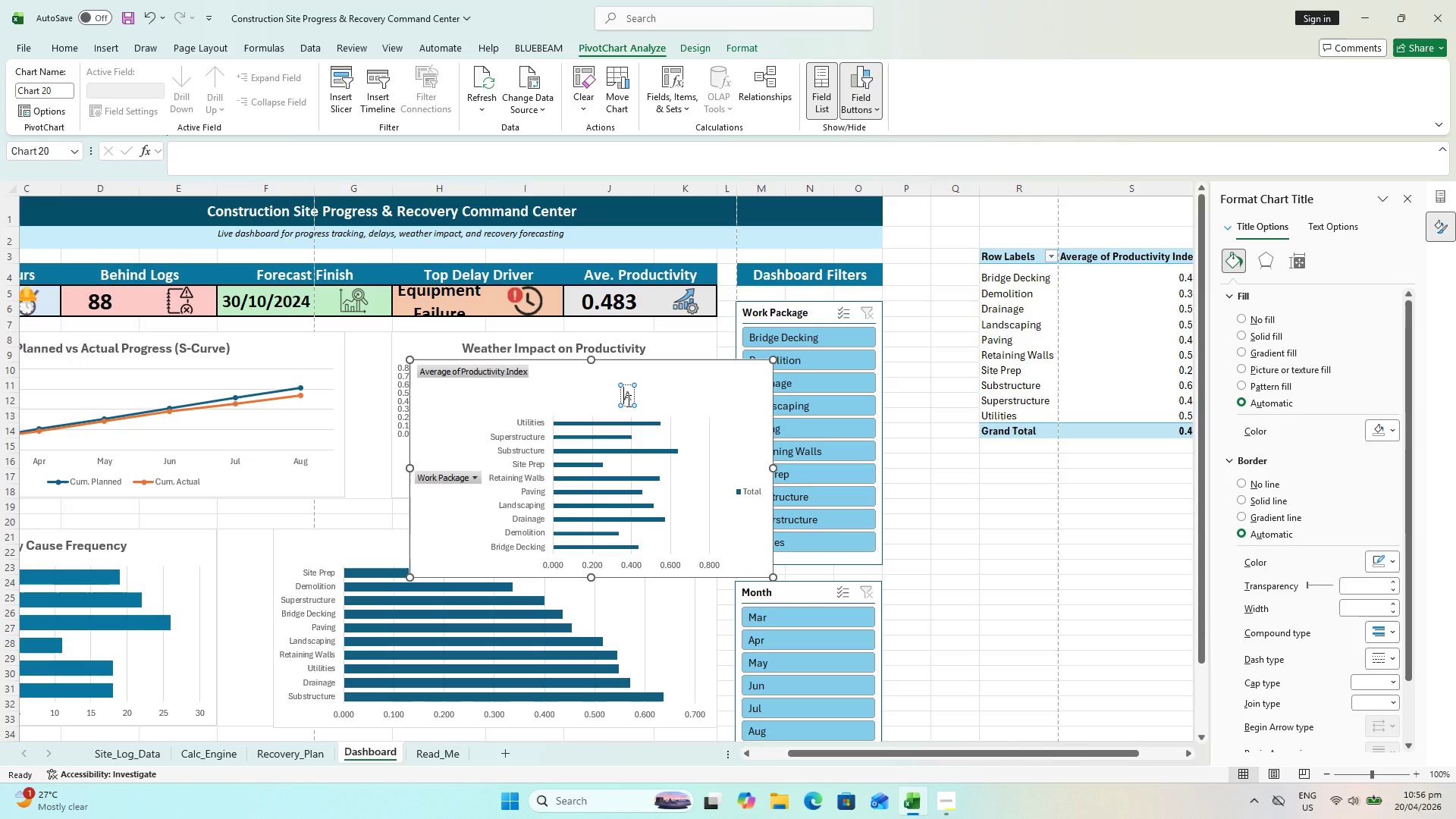 
key(Control+A)
 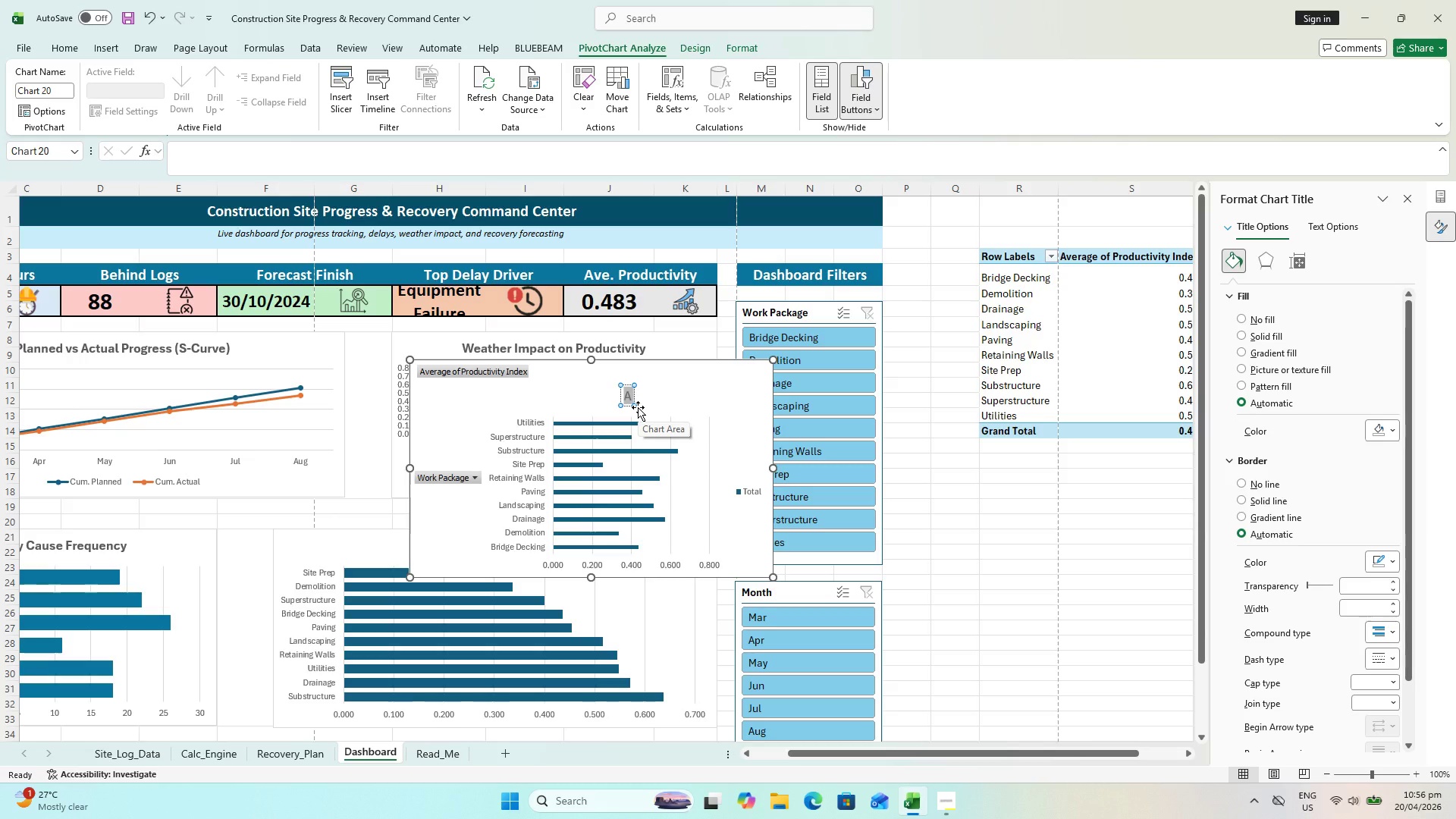 
type(Prodiu)
key(Backspace)
type(ctib)
key(Backspace)
type(vity by Work Package)
 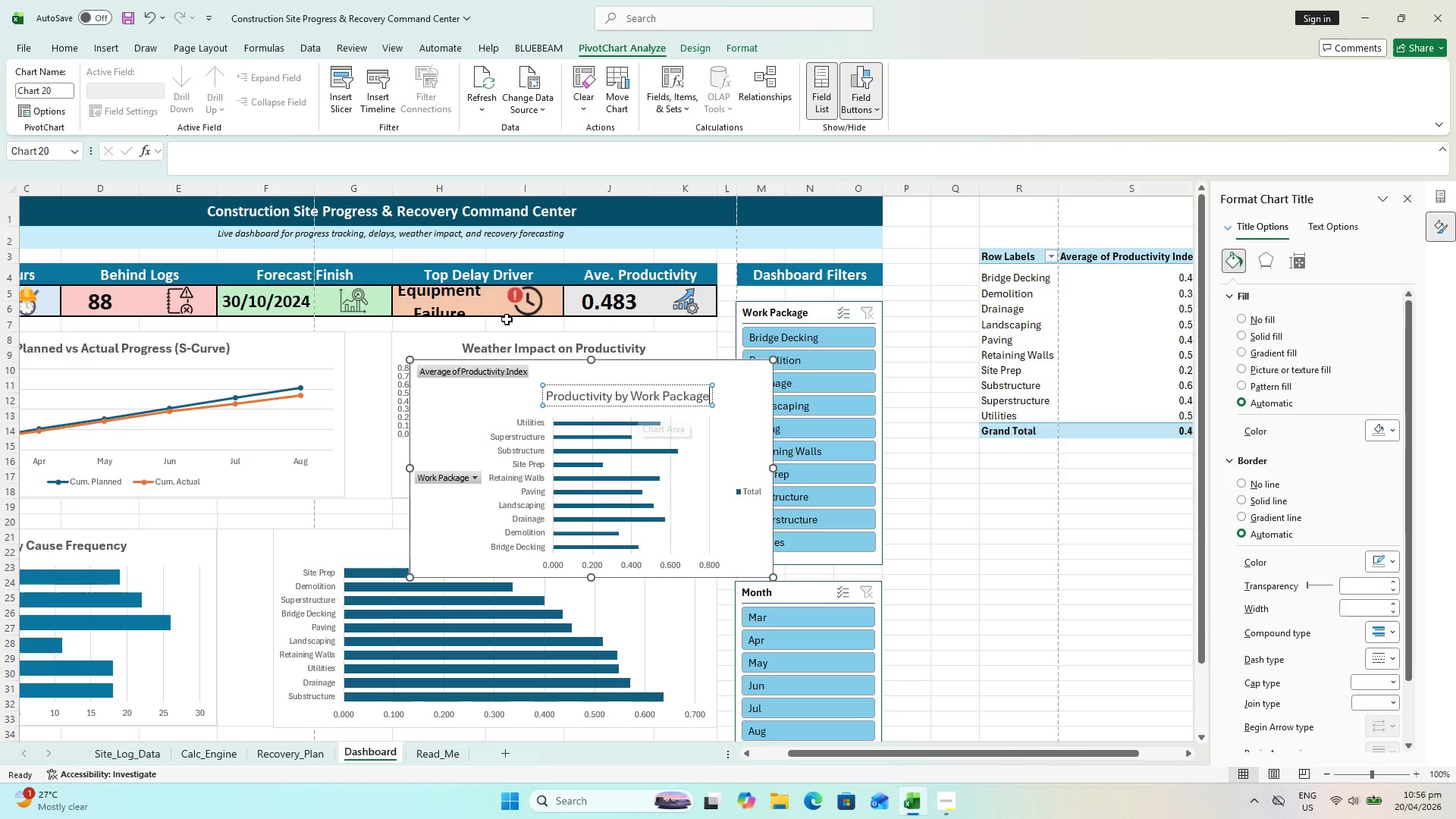 
wait(5.7)
 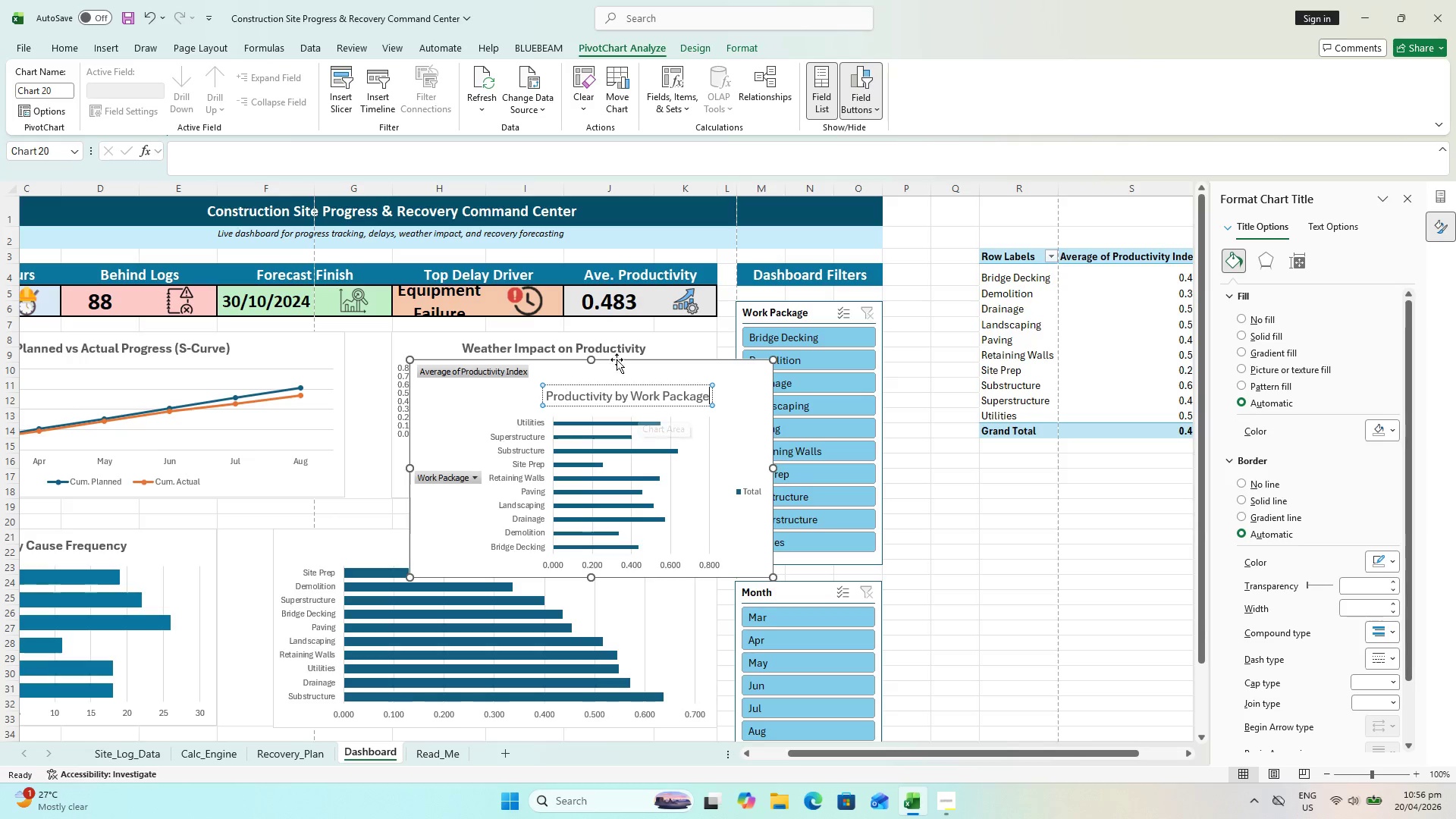 
mouse_move([642, 504])
 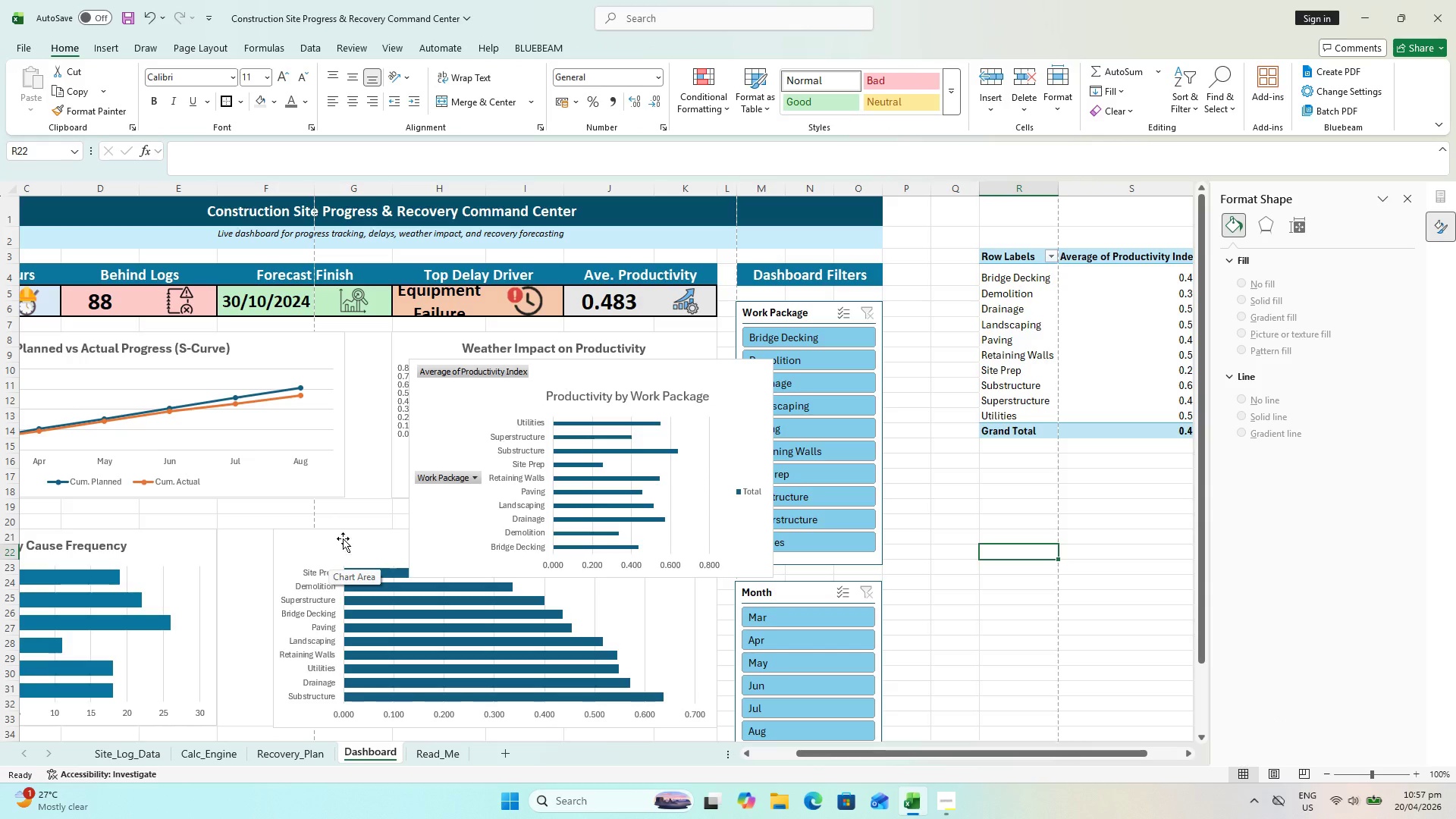 
left_click([428, 473])
 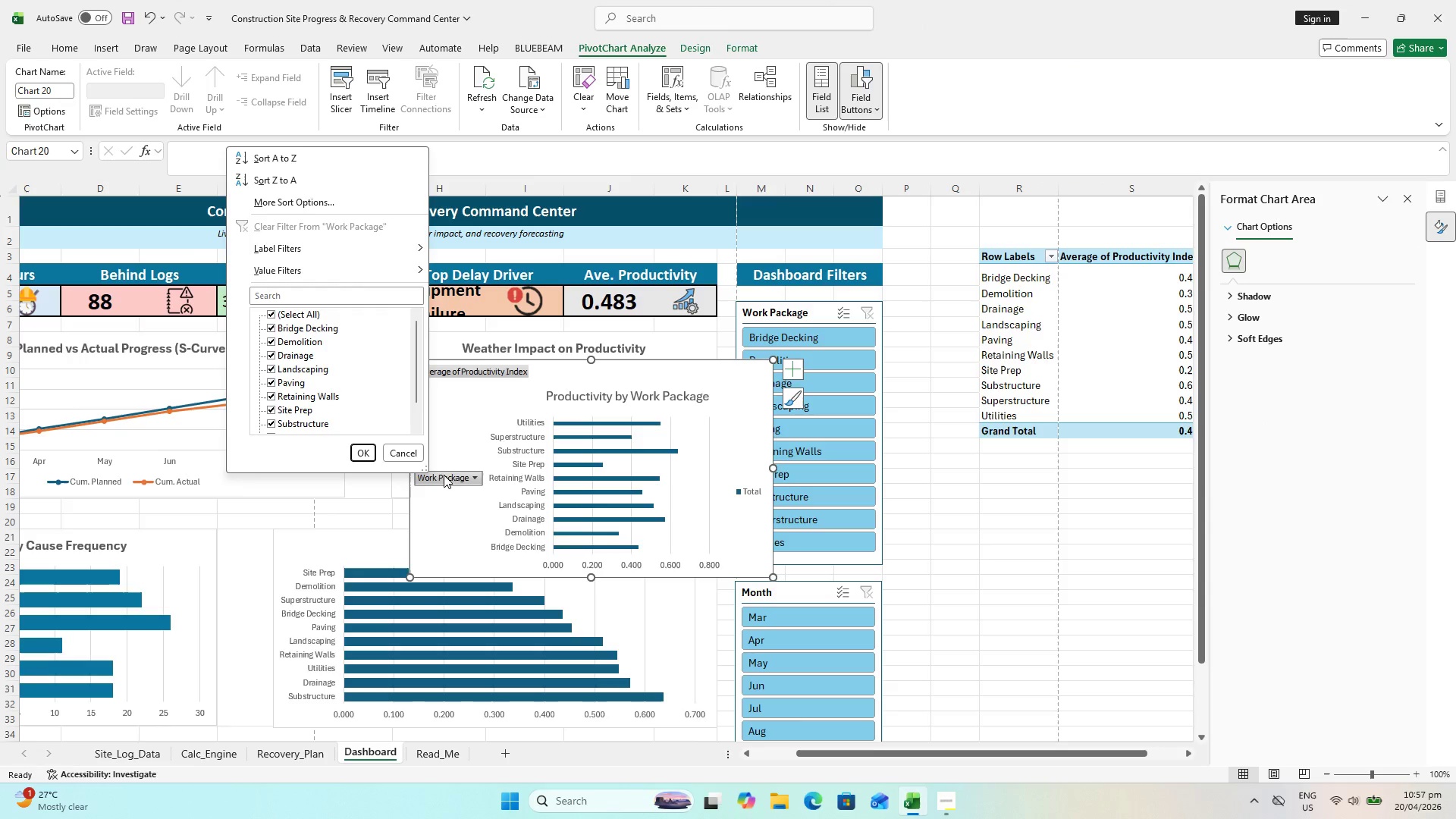 
right_click([448, 474])
 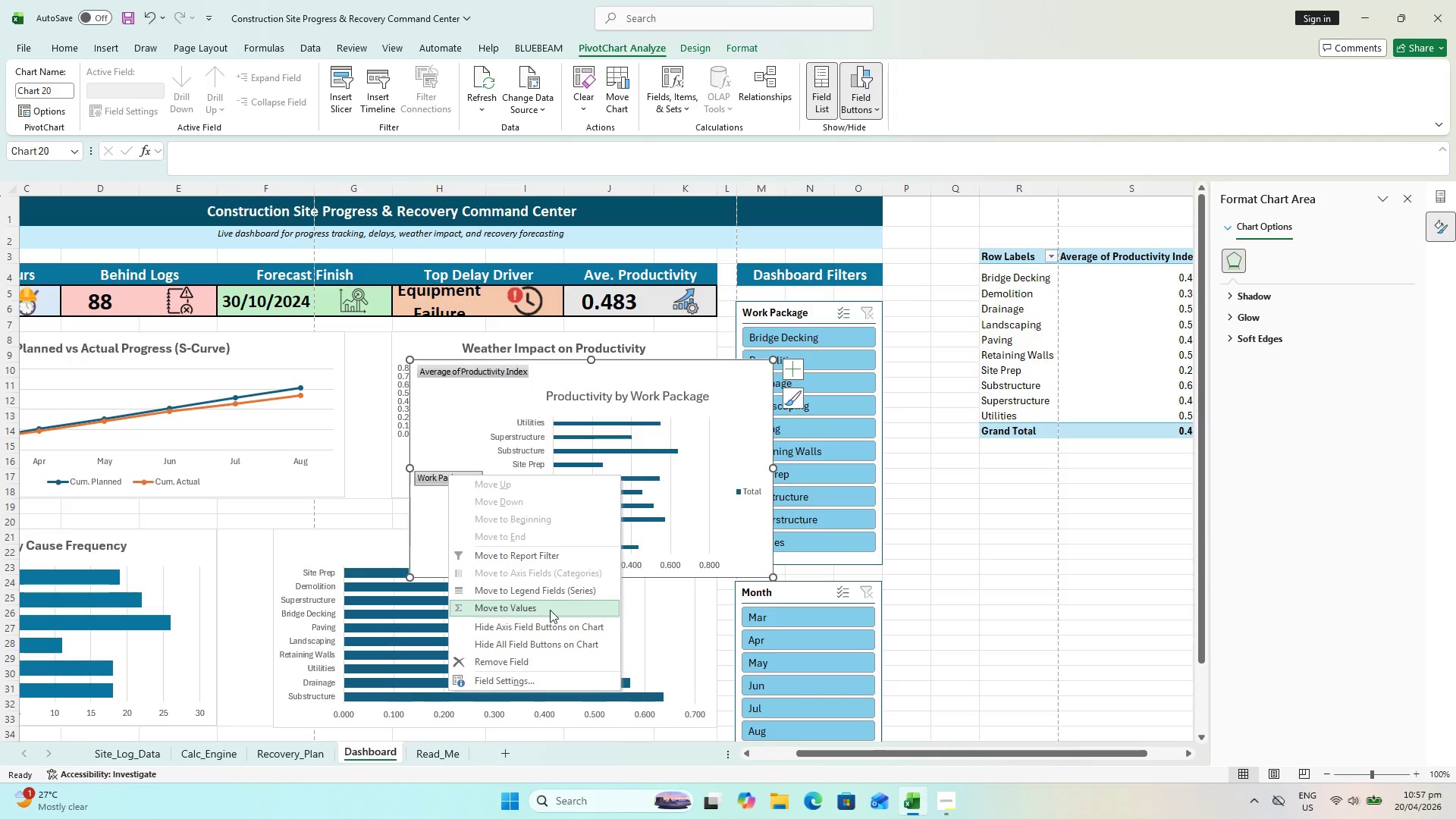 
left_click([554, 626])
 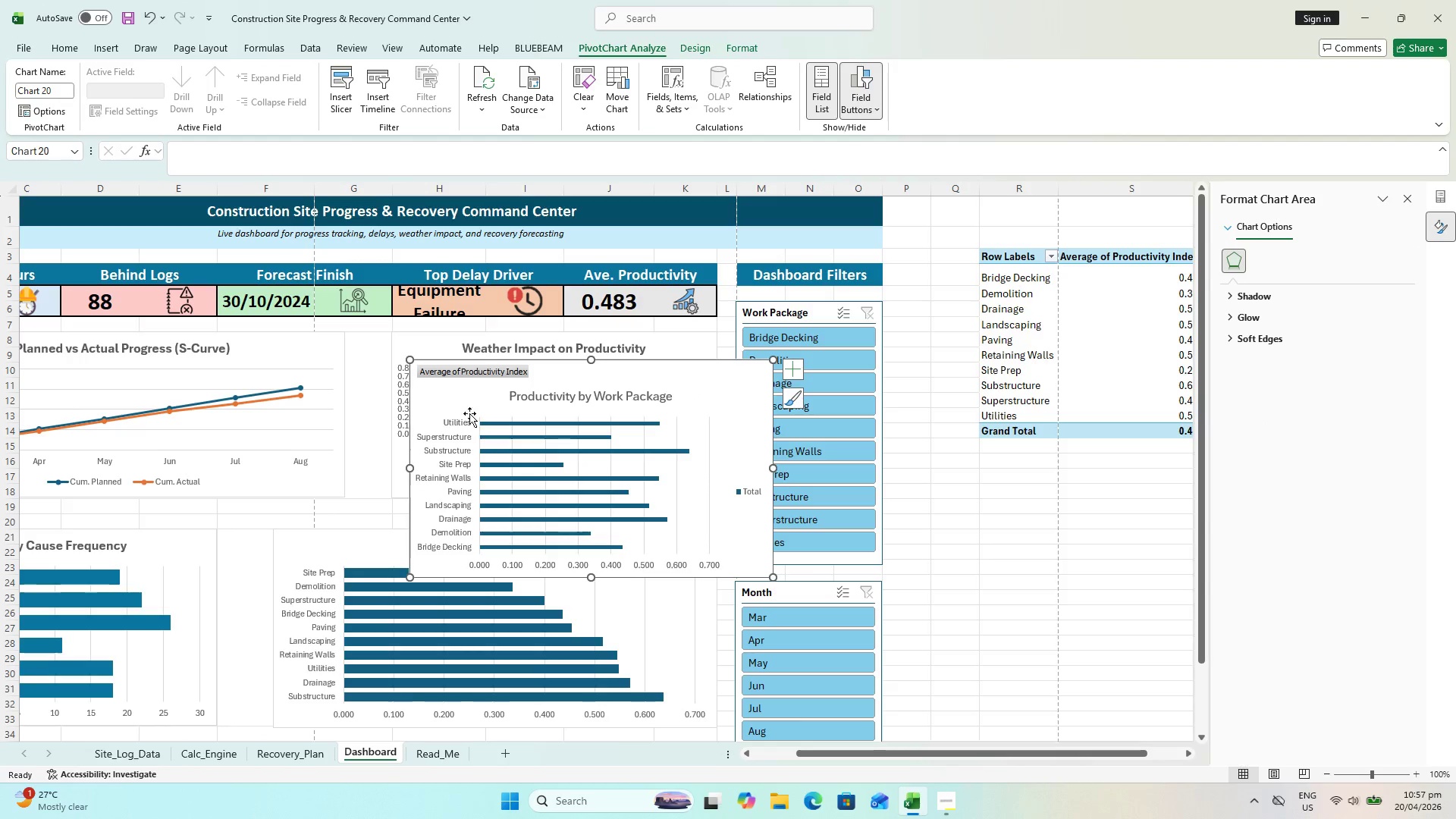 
mouse_move([477, 395])
 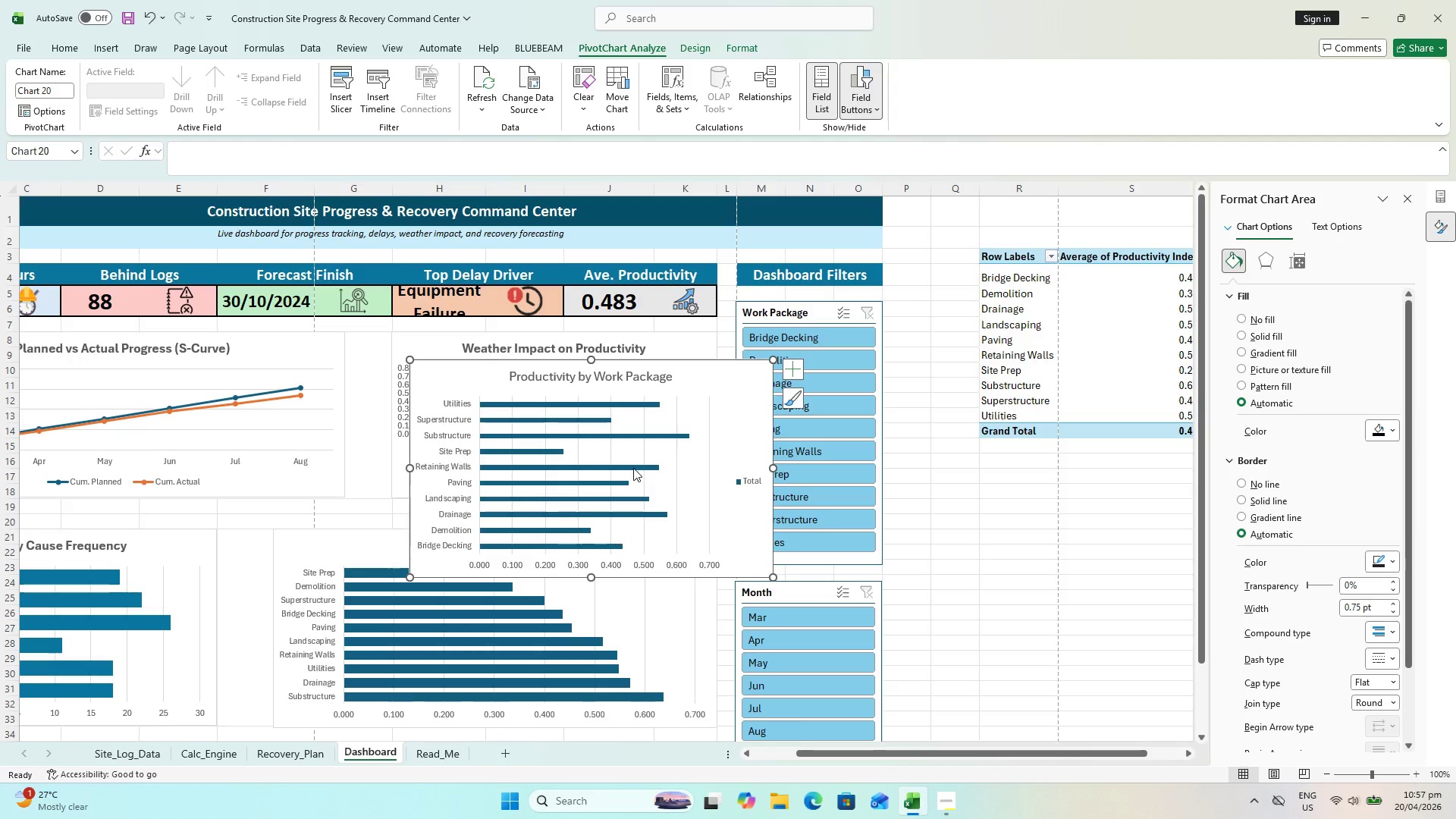 
left_click([440, 636])
 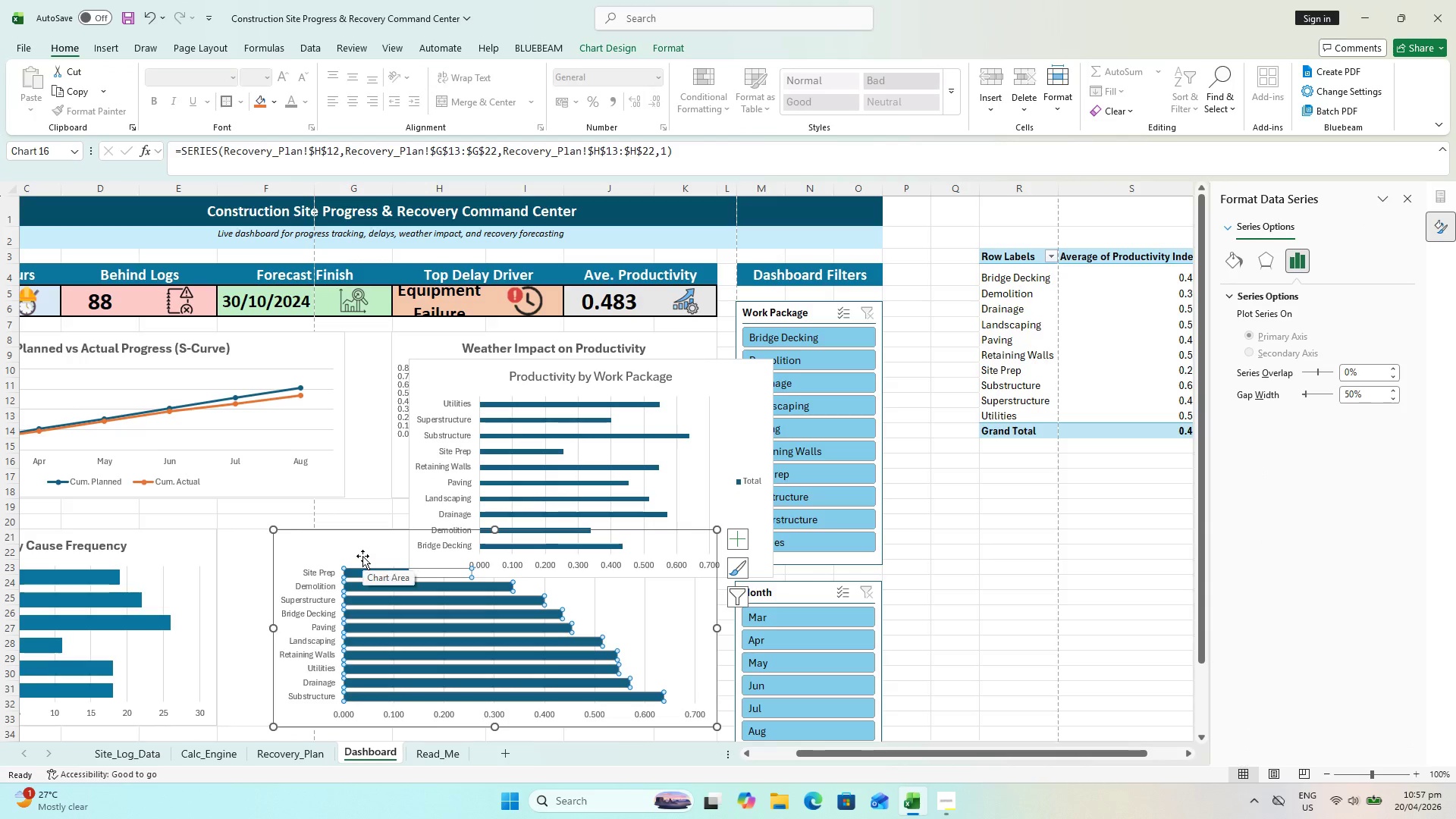 
key(Control+C)
 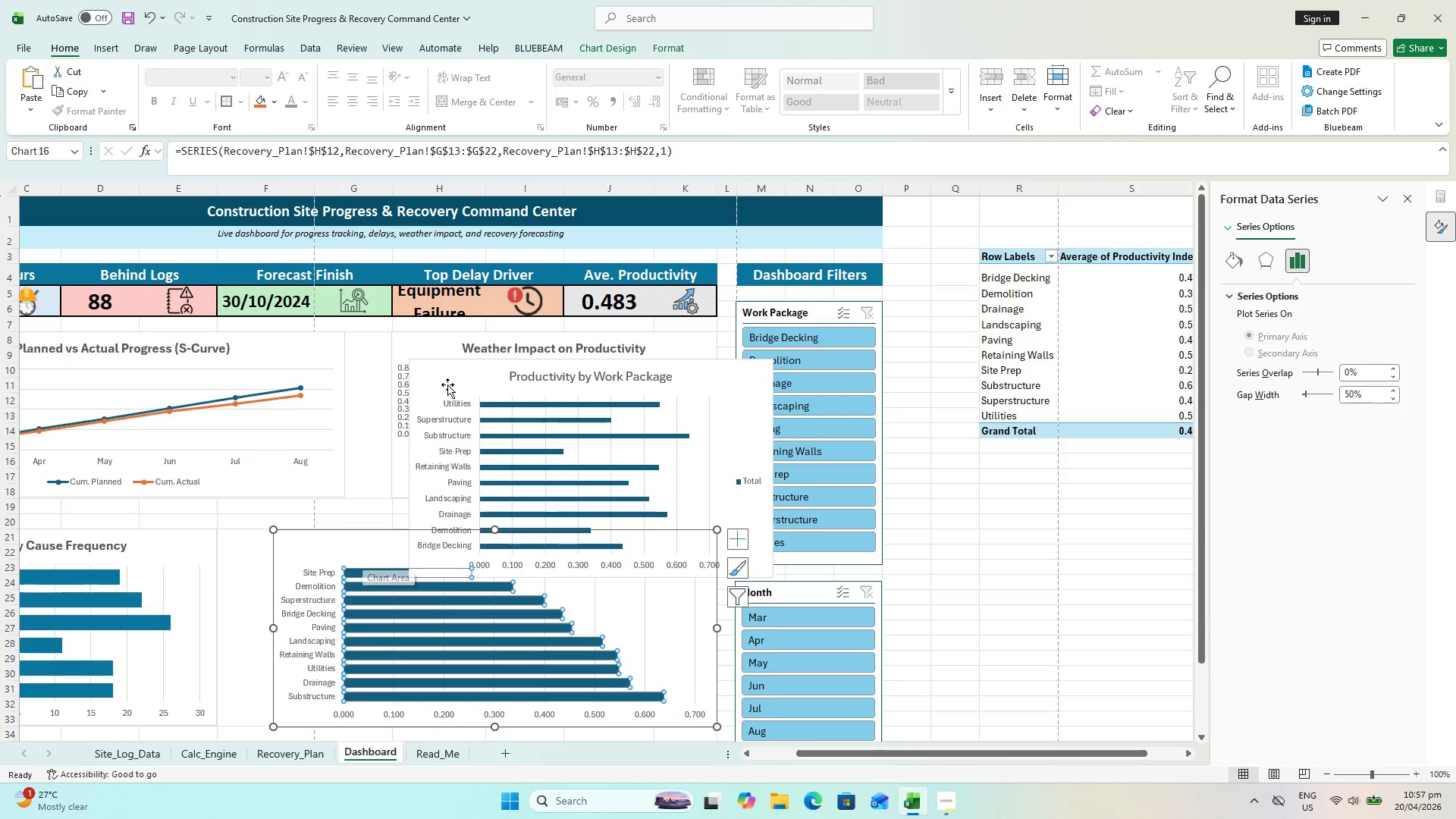 
mouse_move([447, 400])
 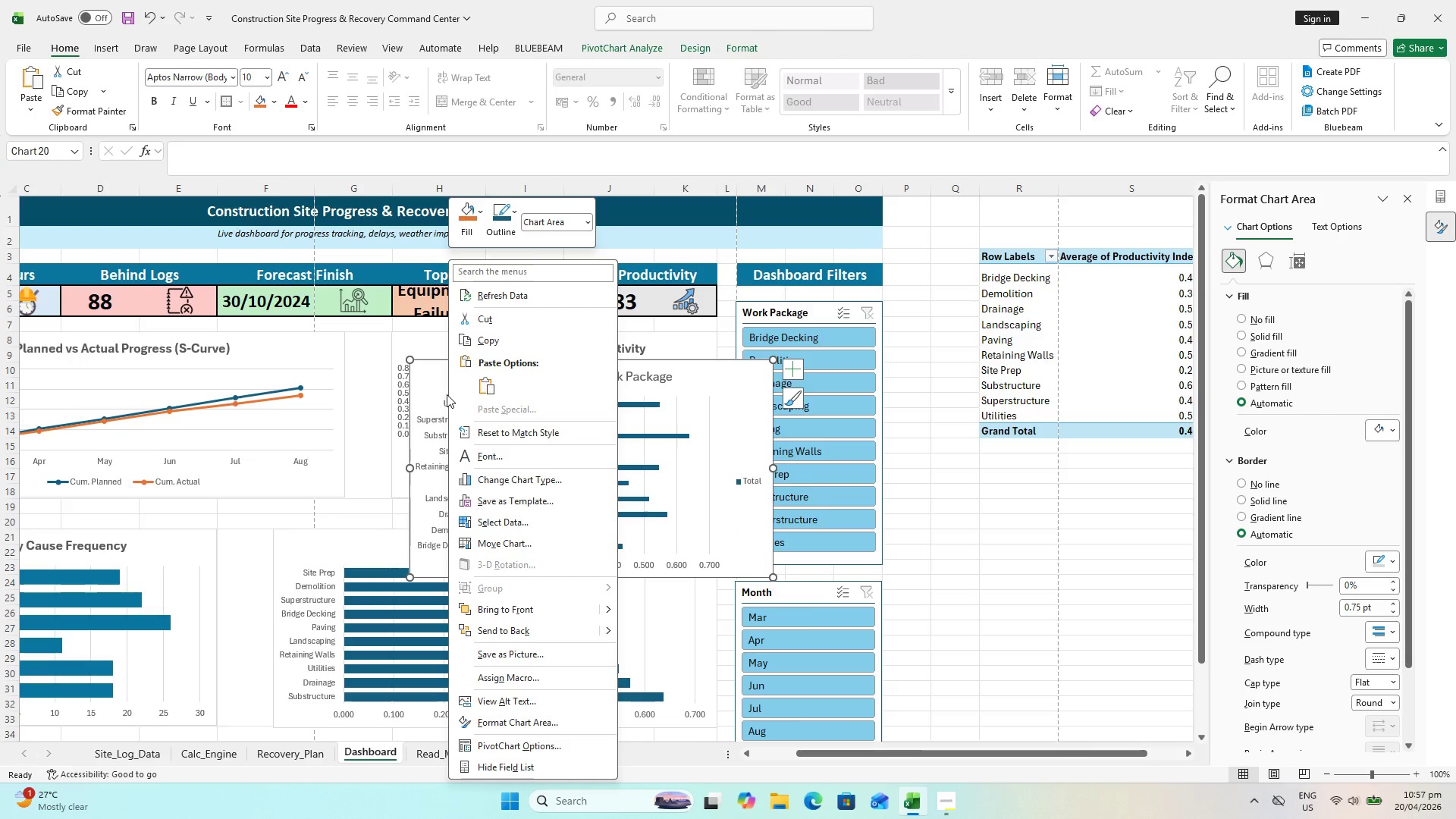 
left_click([447, 394])
 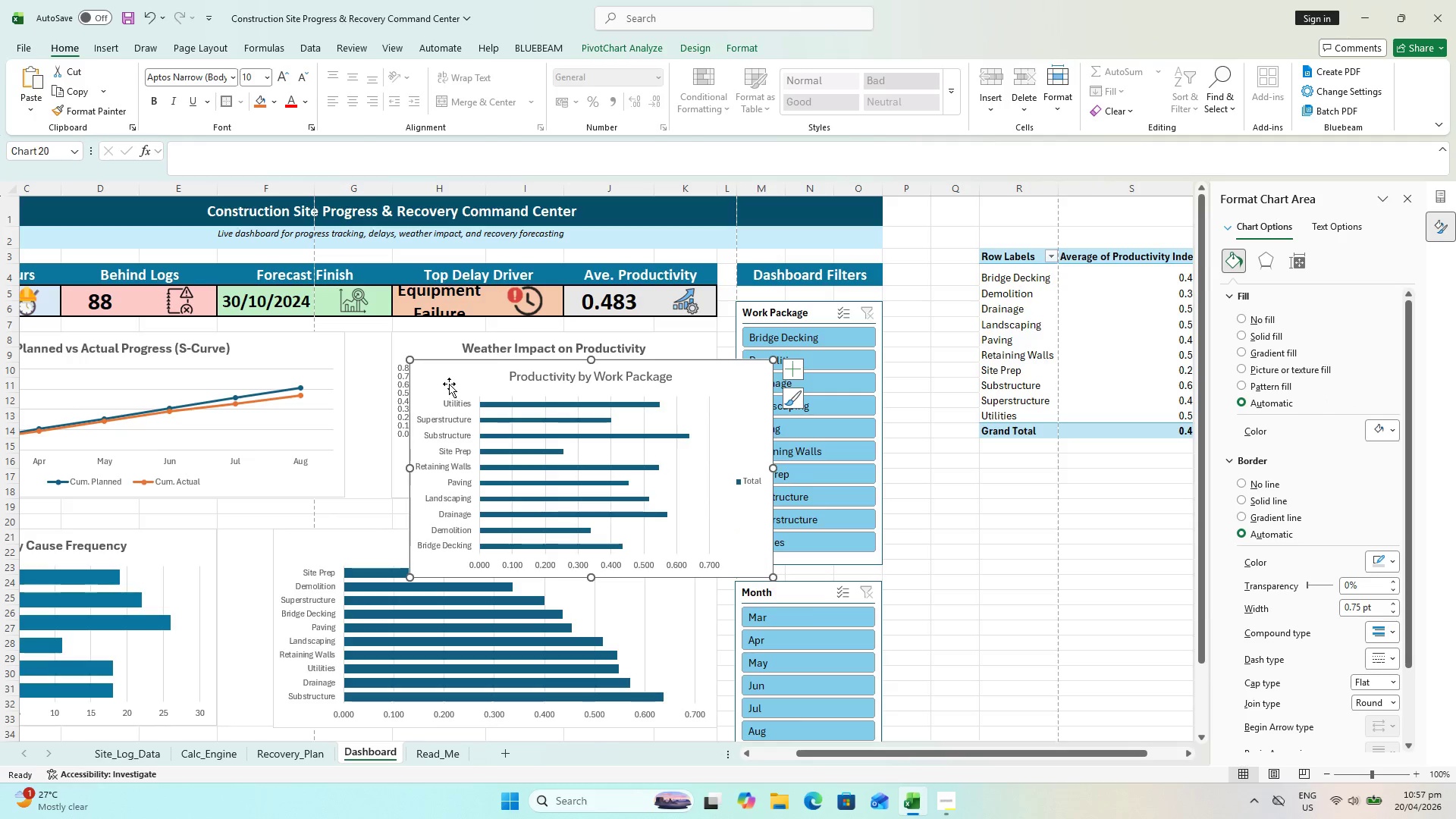 
key(Alt+Control+V)
 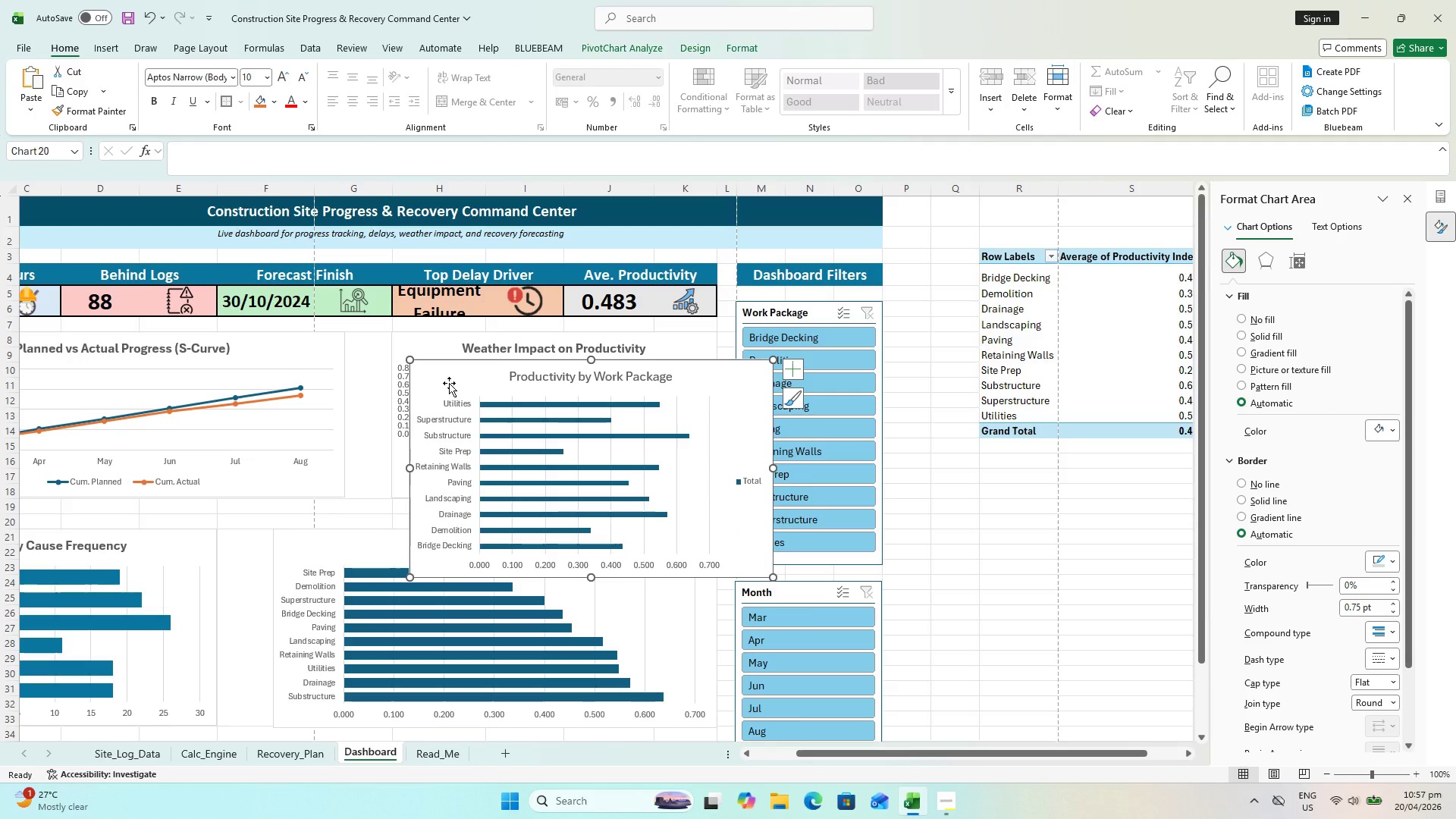 
key(Control+ControlLeft)
 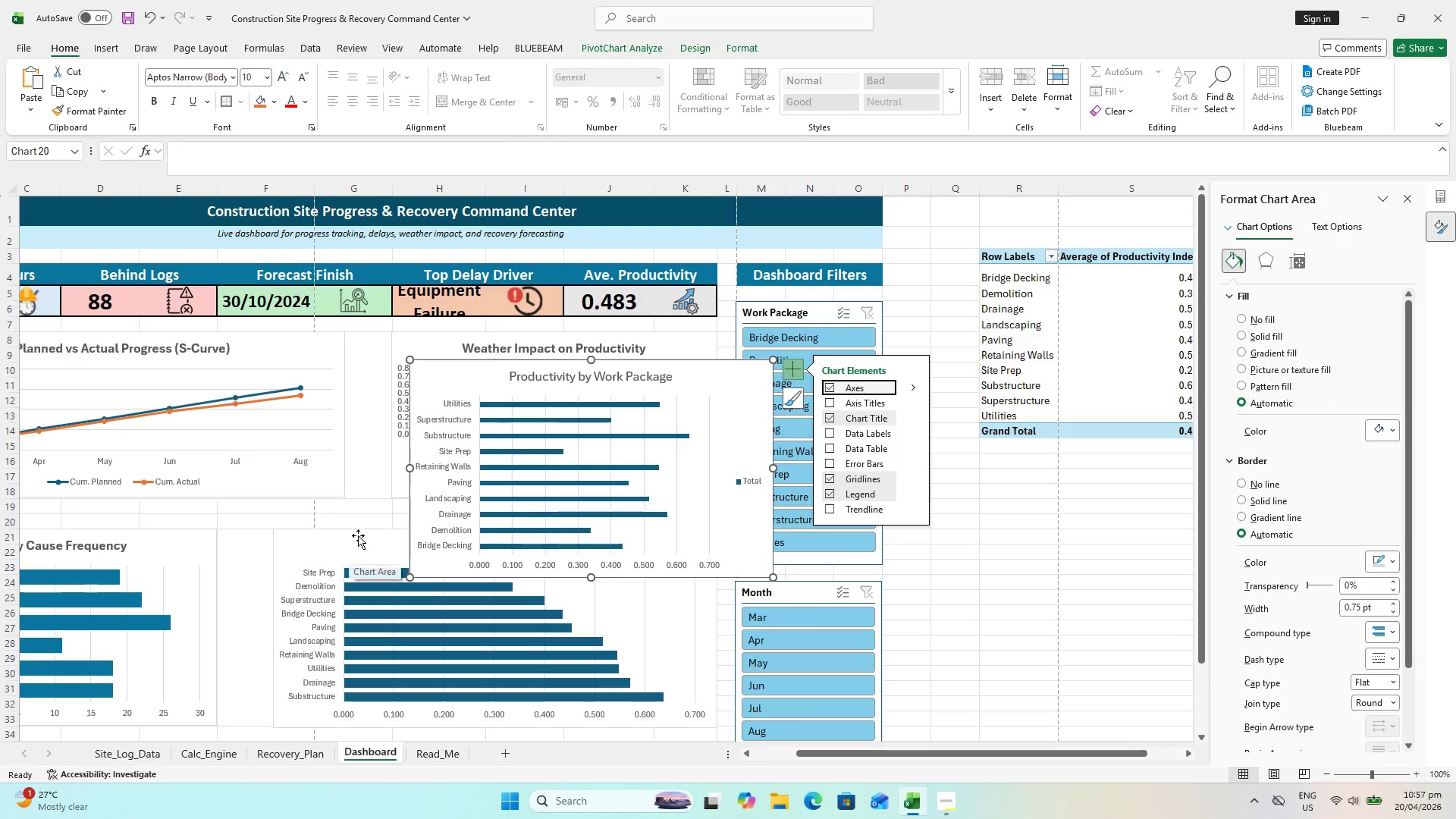 
key(Escape)
 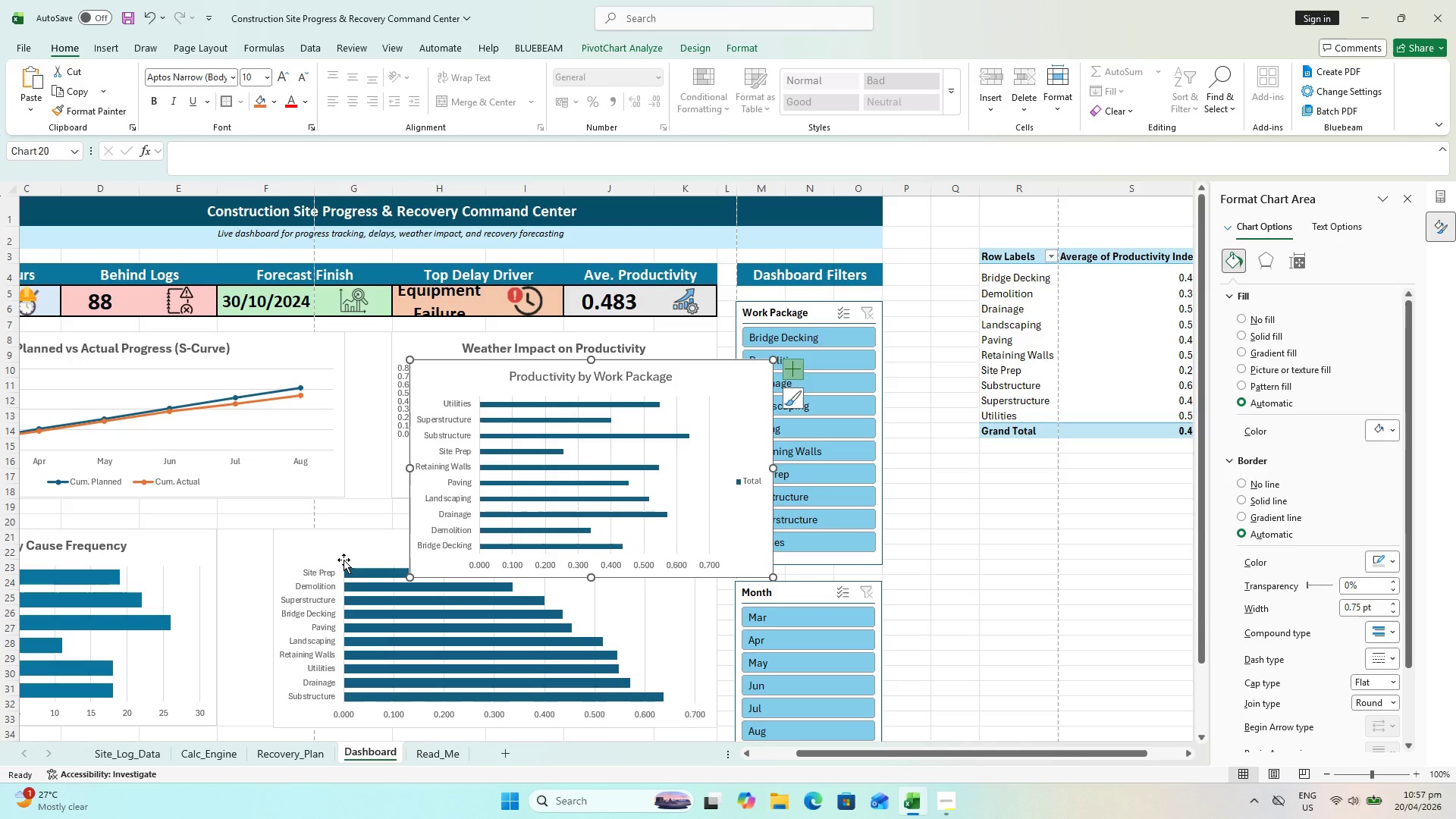 
left_click([344, 560])
 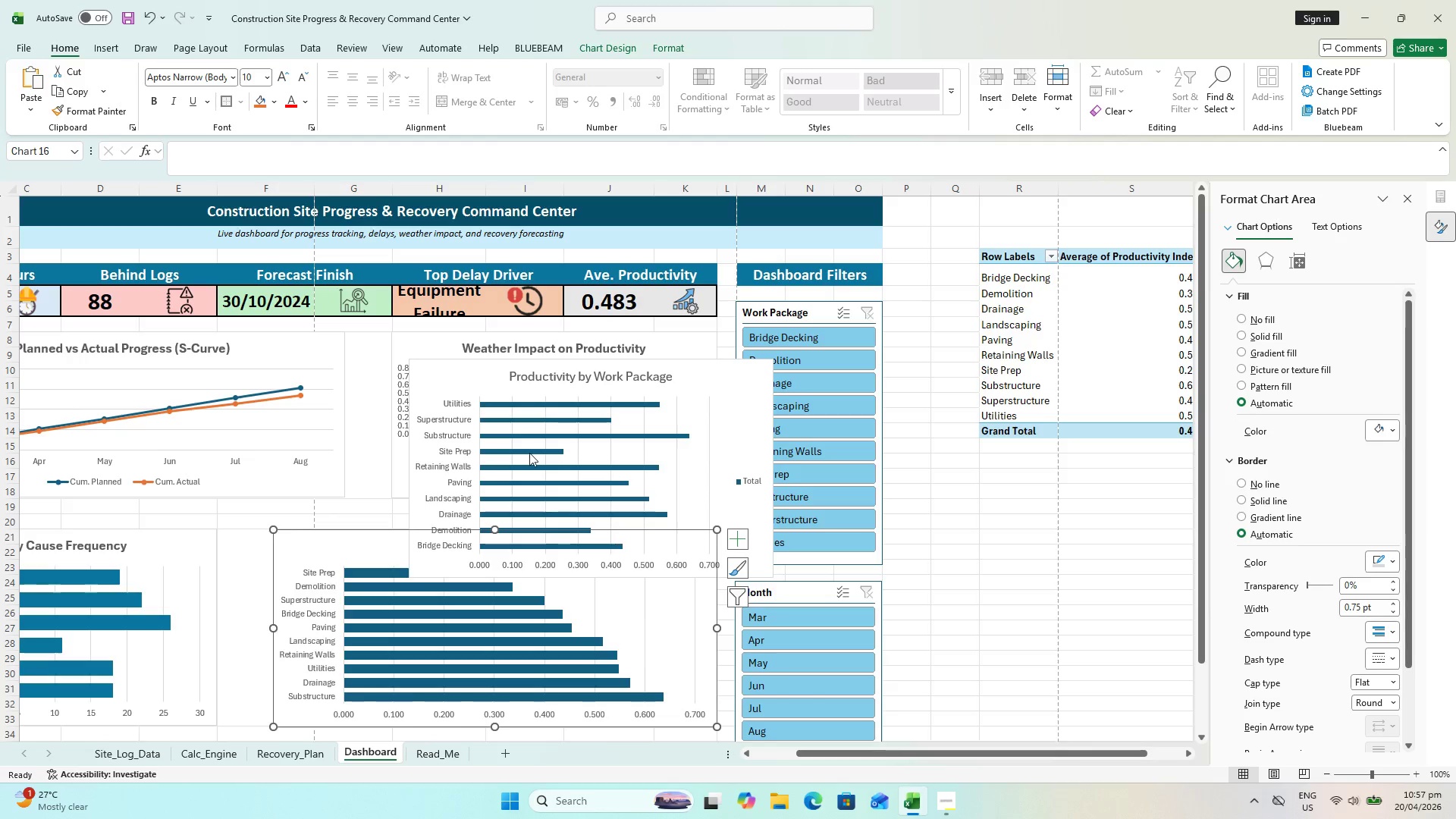 
left_click([532, 451])
 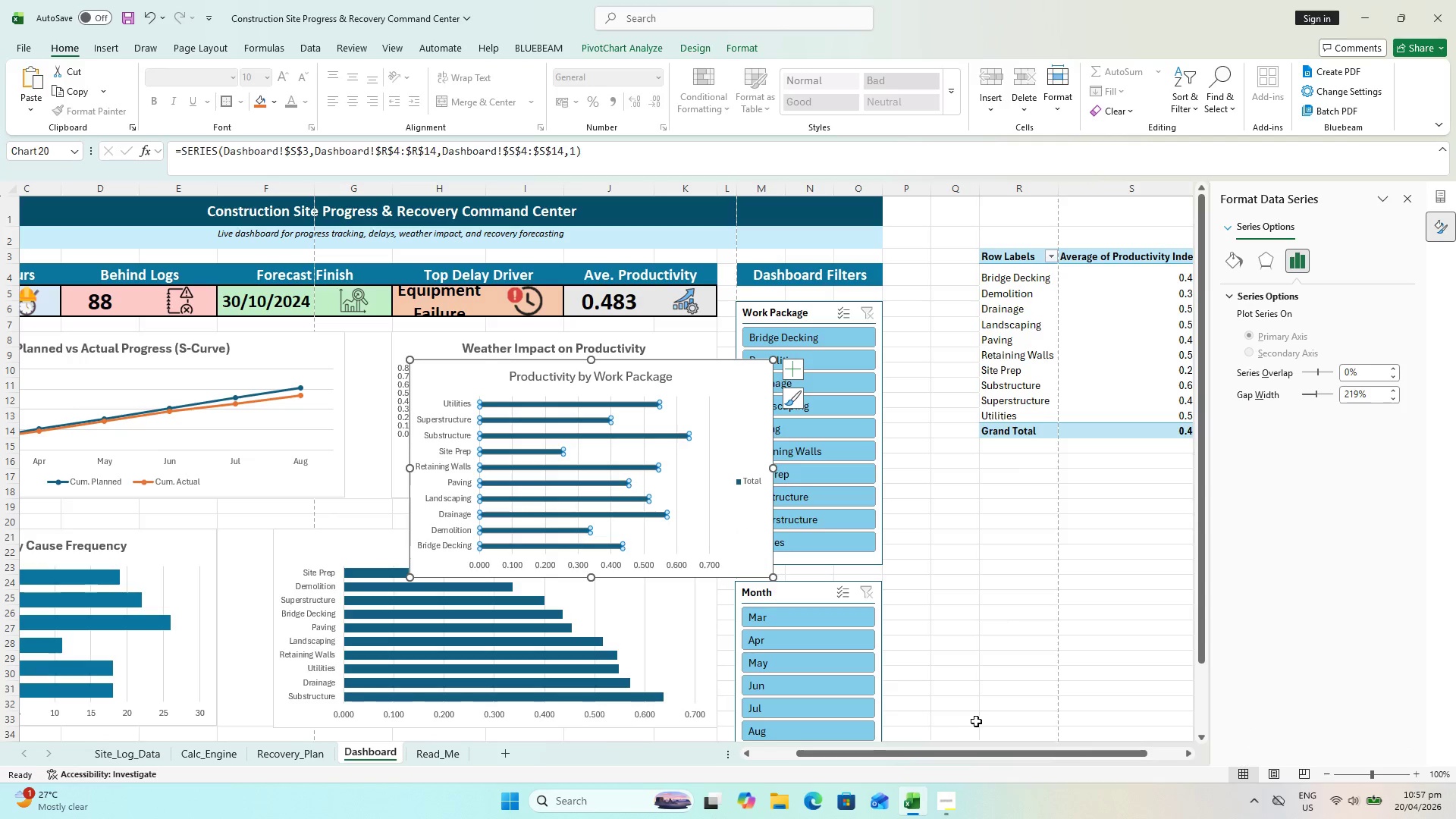 
left_click_drag(start_coordinate=[981, 752], to_coordinate=[1041, 745])
 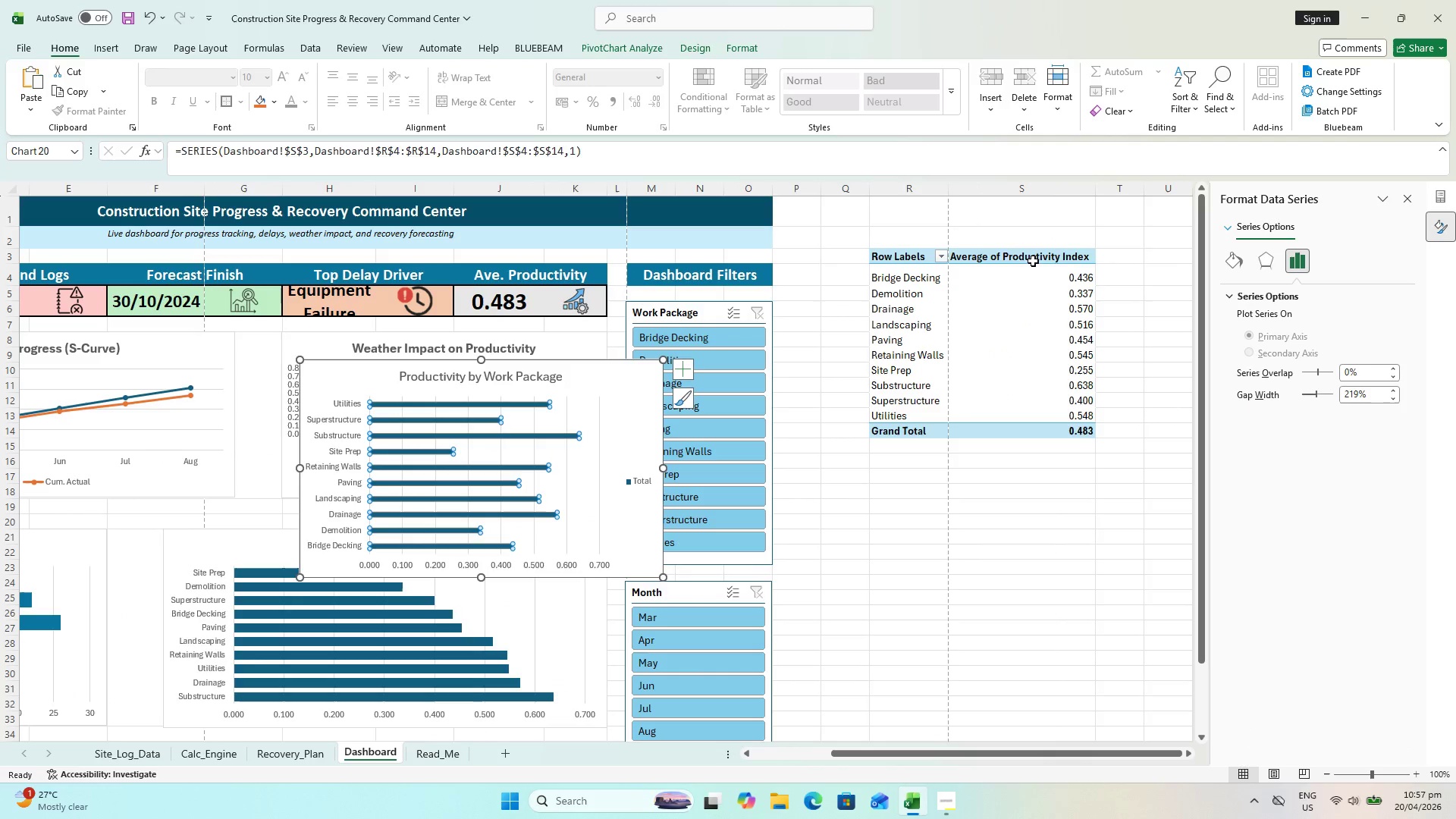 
left_click([1059, 261])
 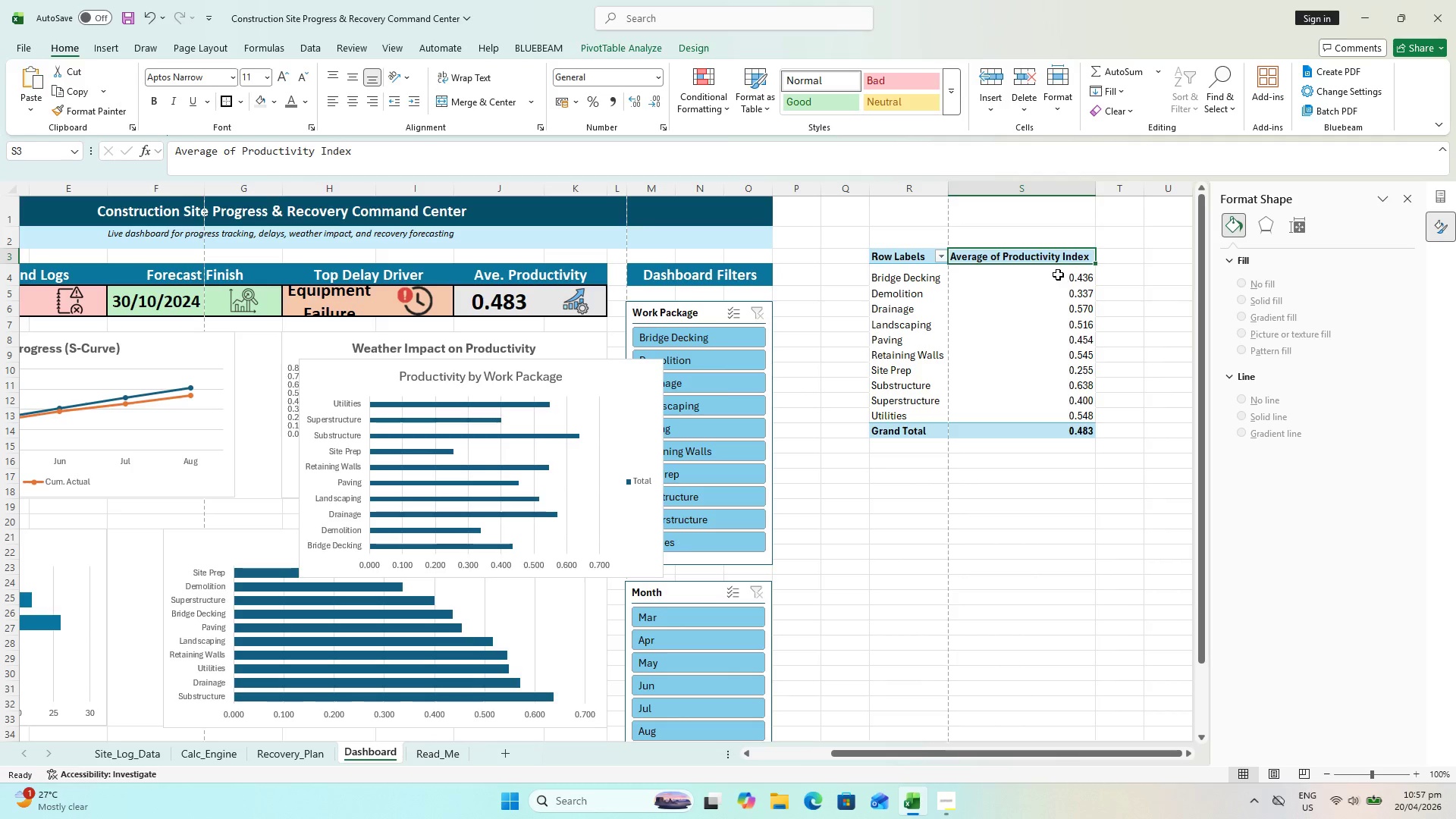 
left_click([1058, 275])
 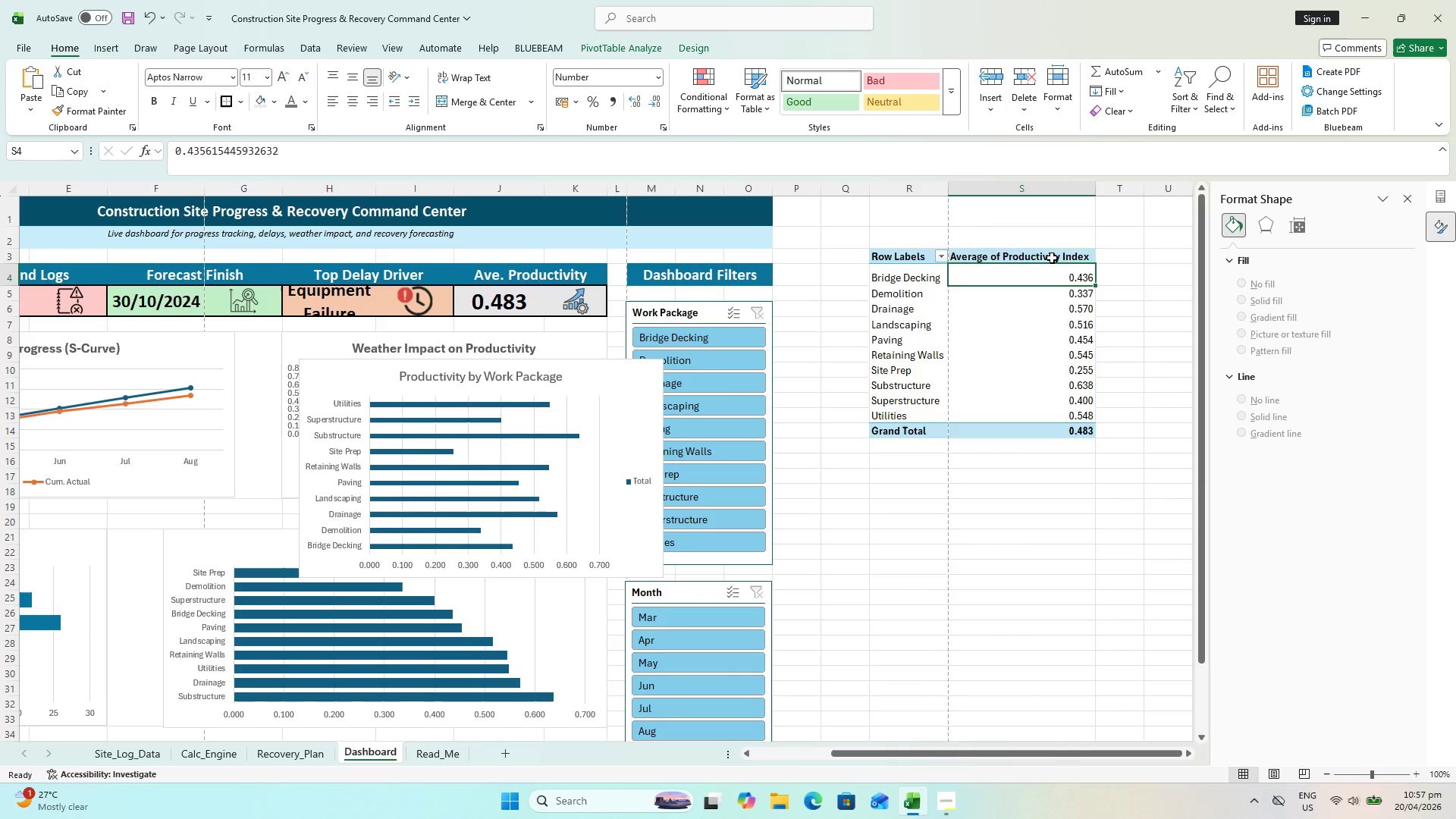 
left_click([1052, 257])
 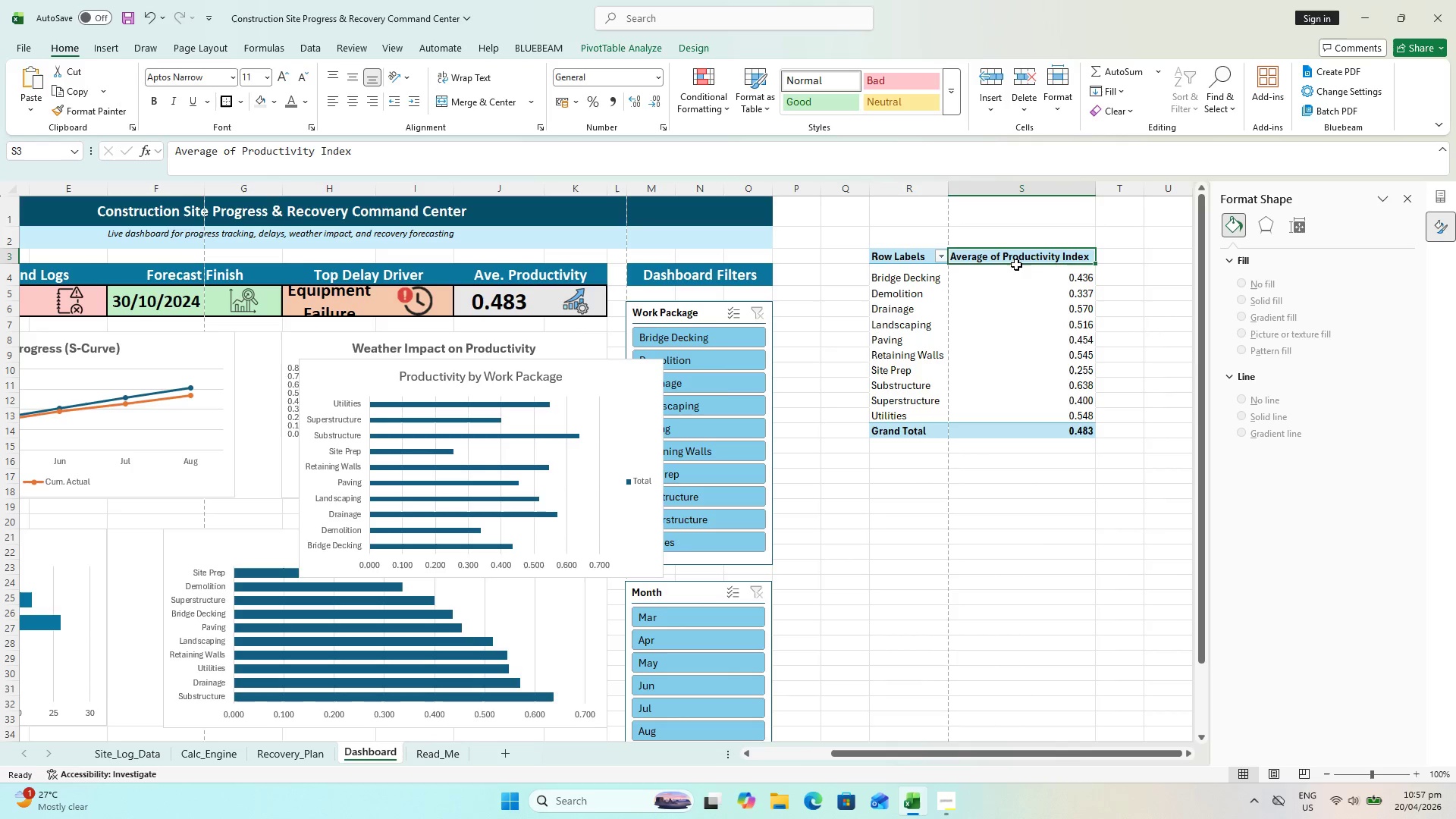 
right_click([1017, 262])
 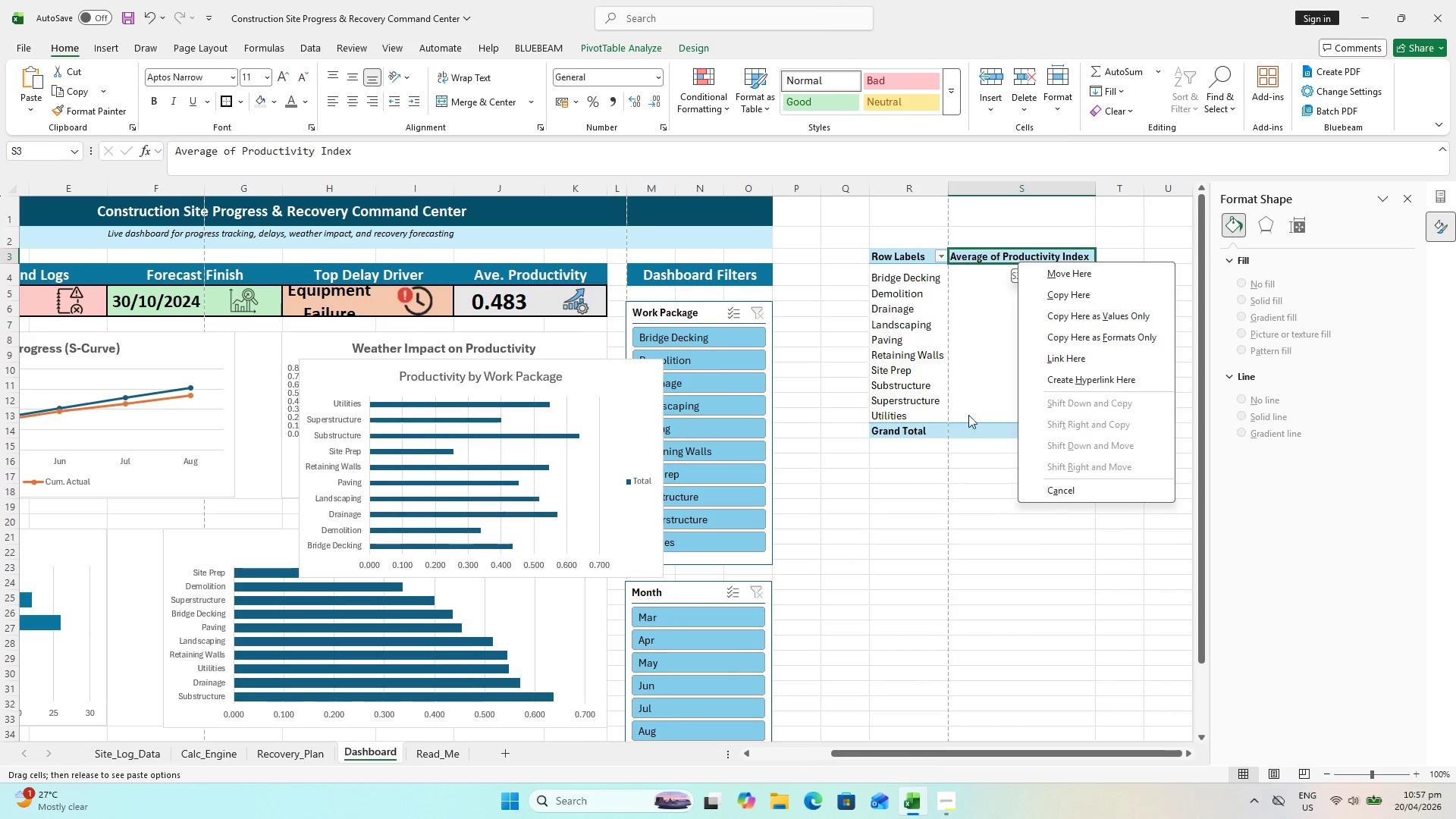 
key(Escape)
 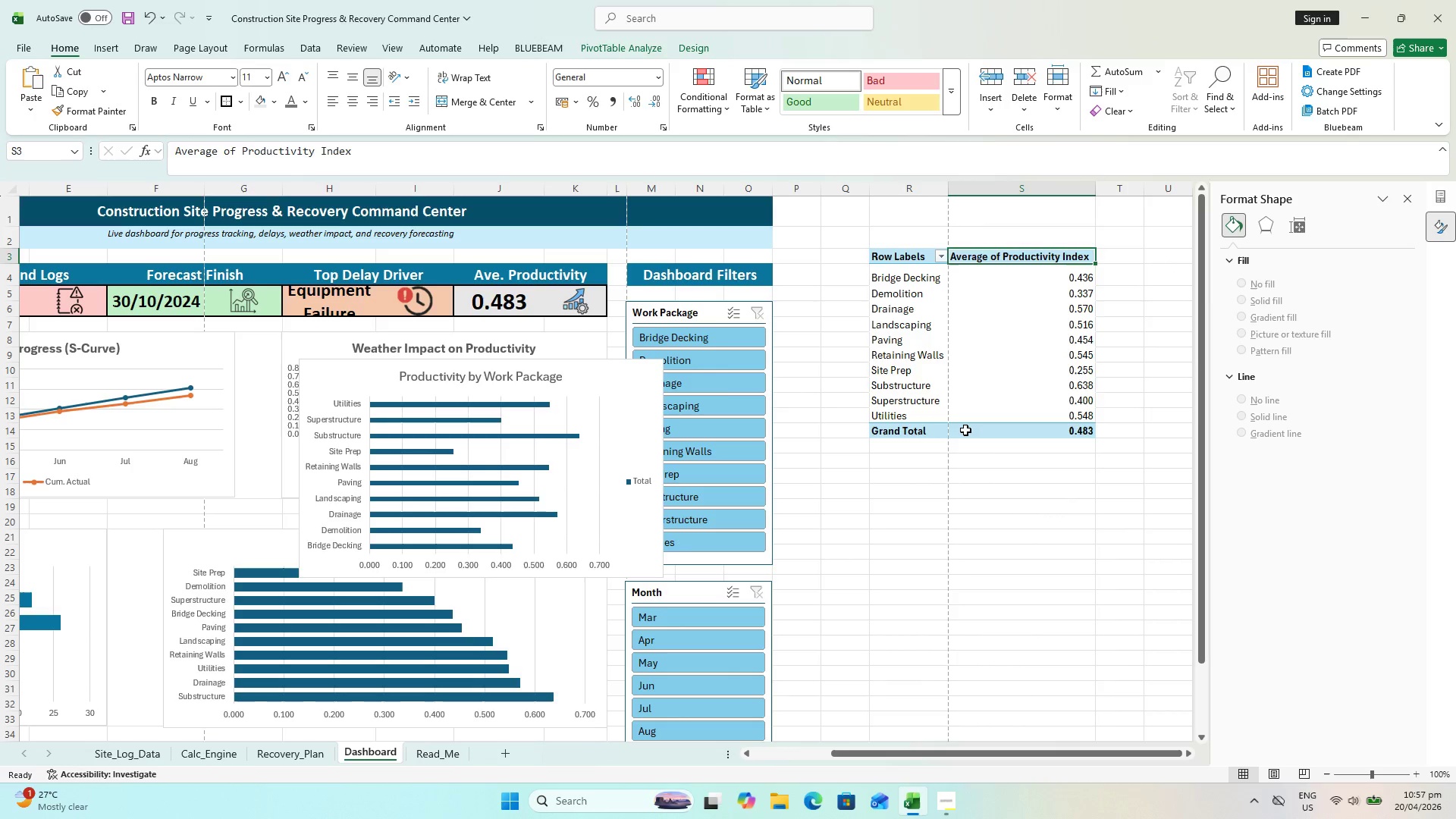 
left_click([965, 430])
 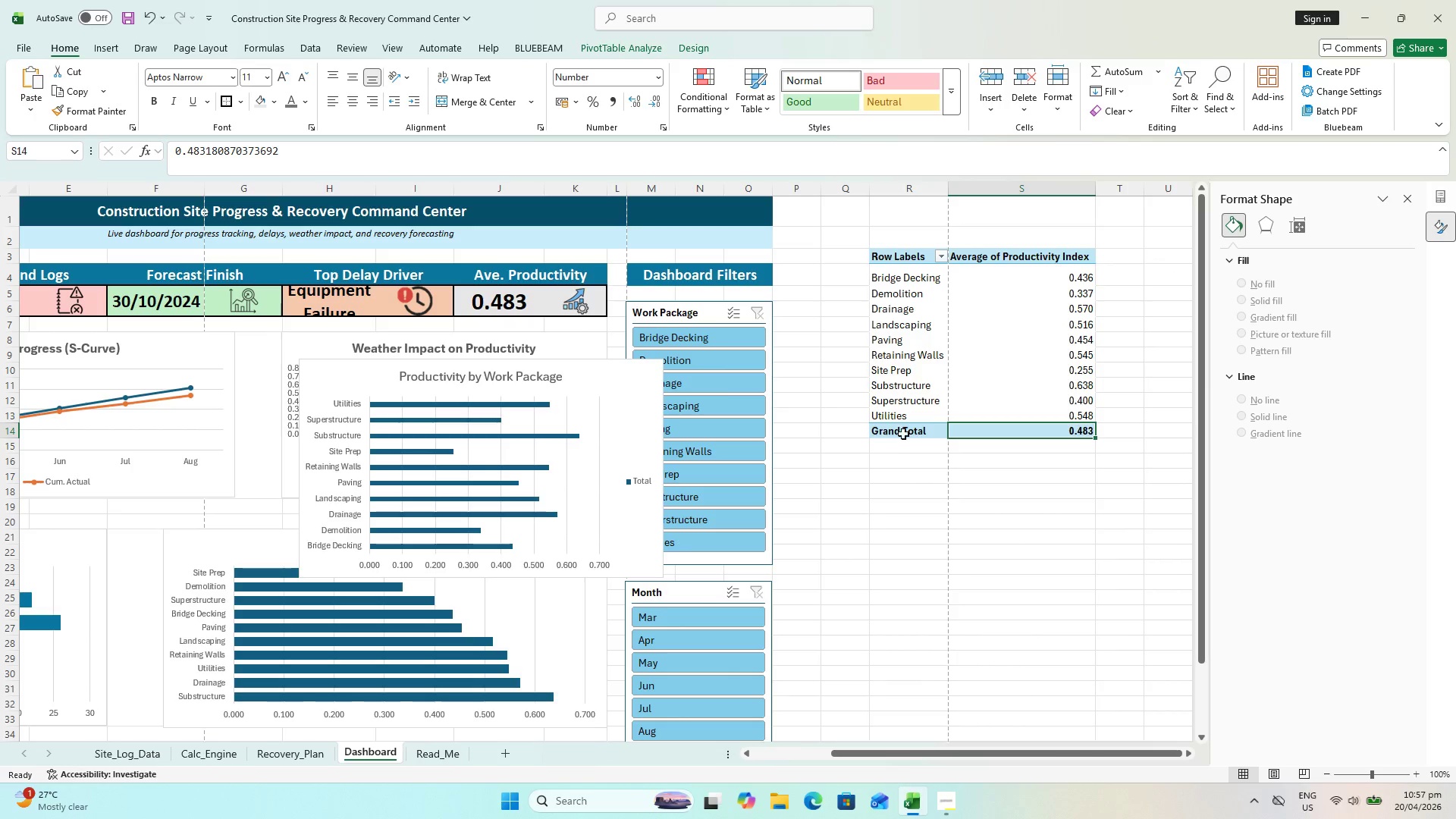 
left_click([908, 429])
 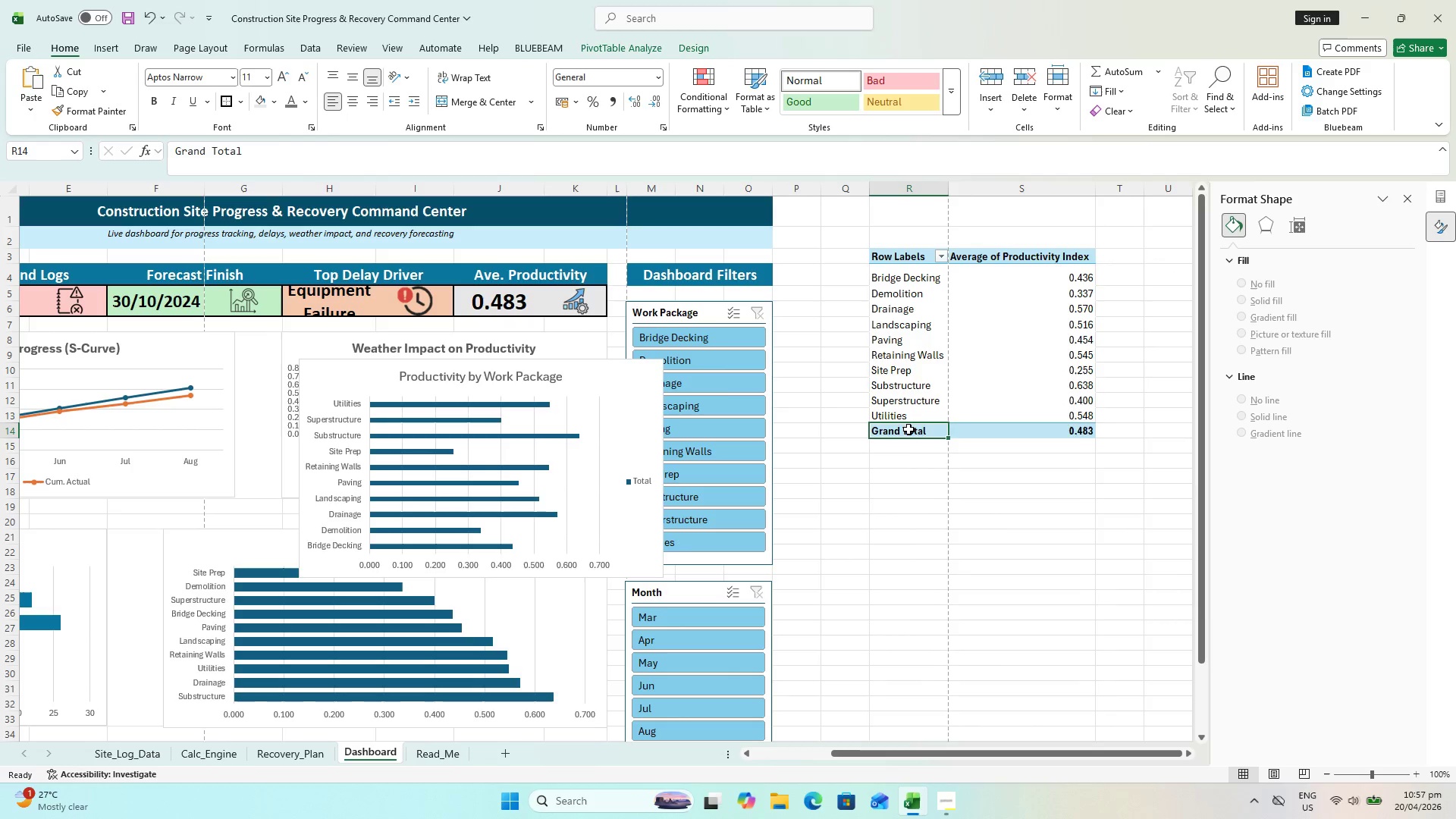 
right_click([908, 429])
 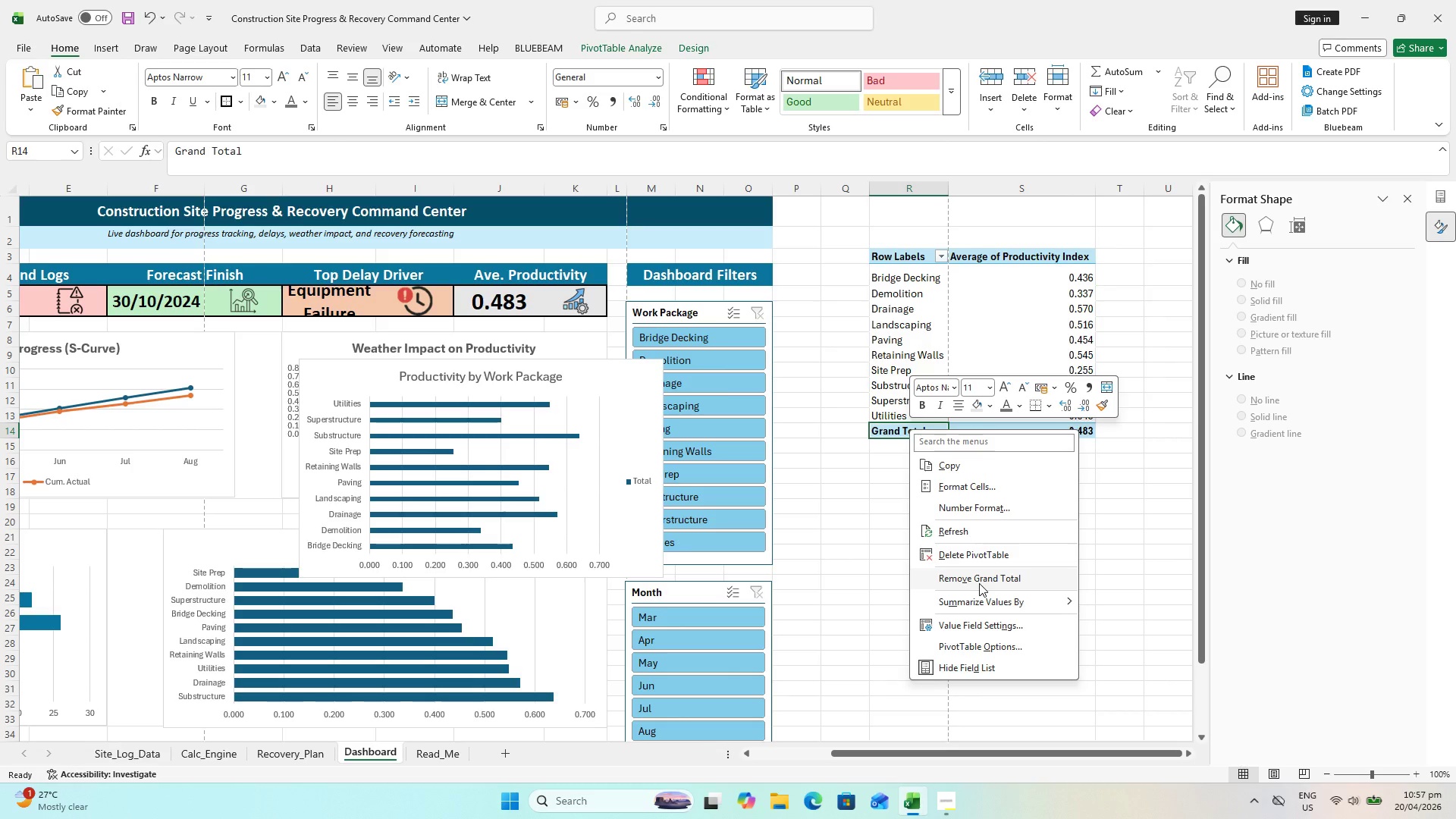 
left_click([979, 583])
 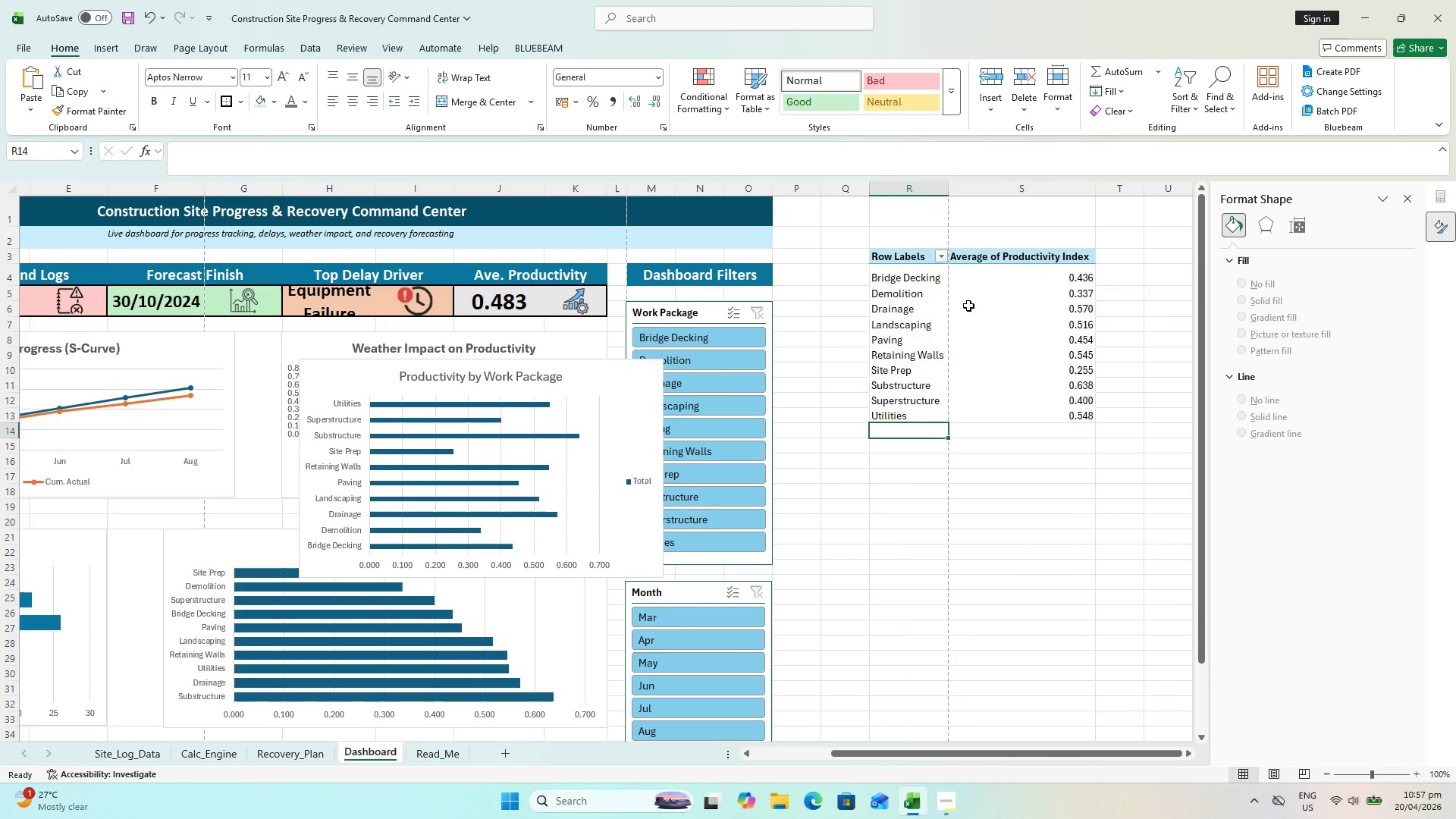 
right_click([969, 302])
 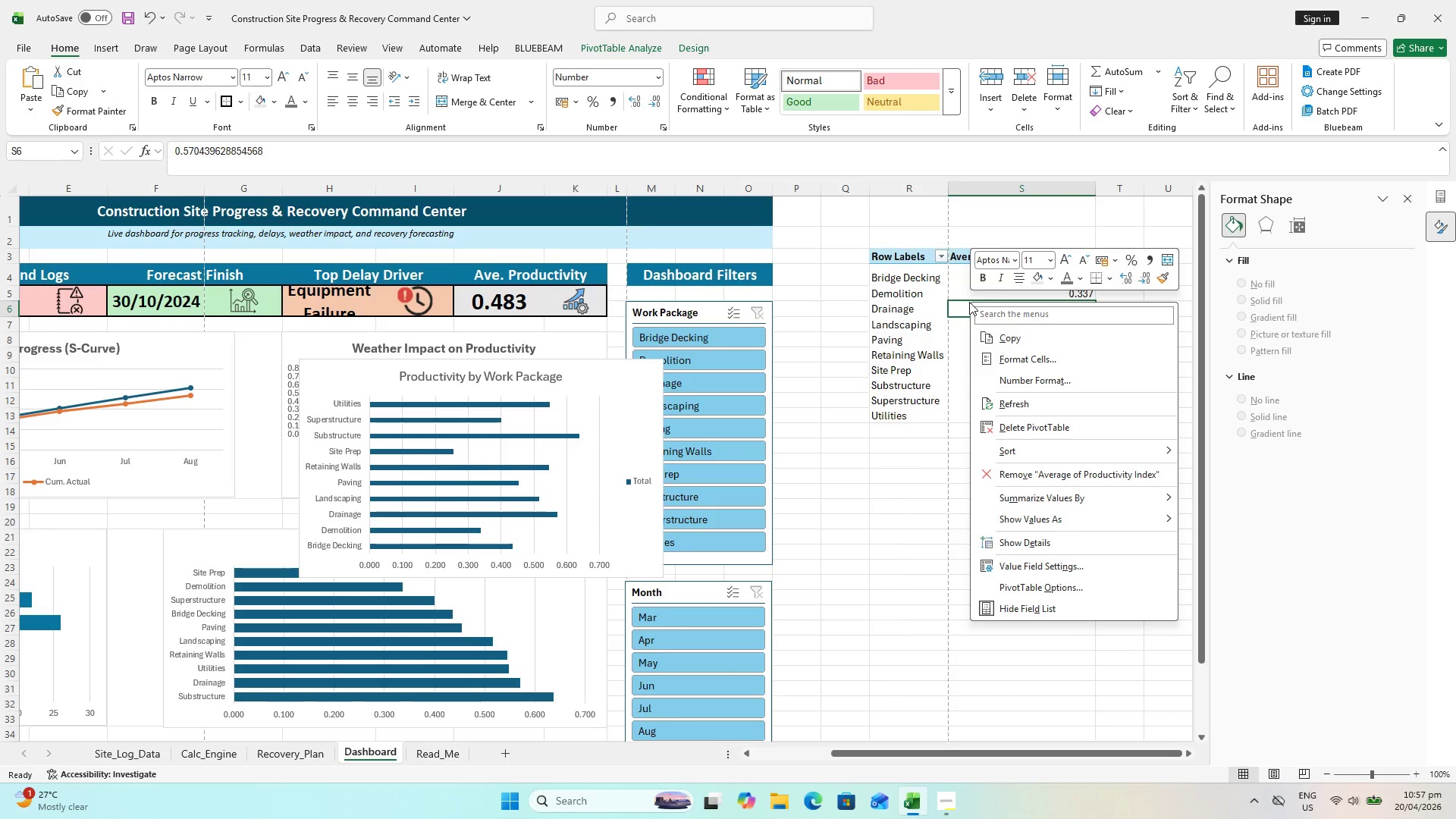 
mouse_move([1115, 522])
 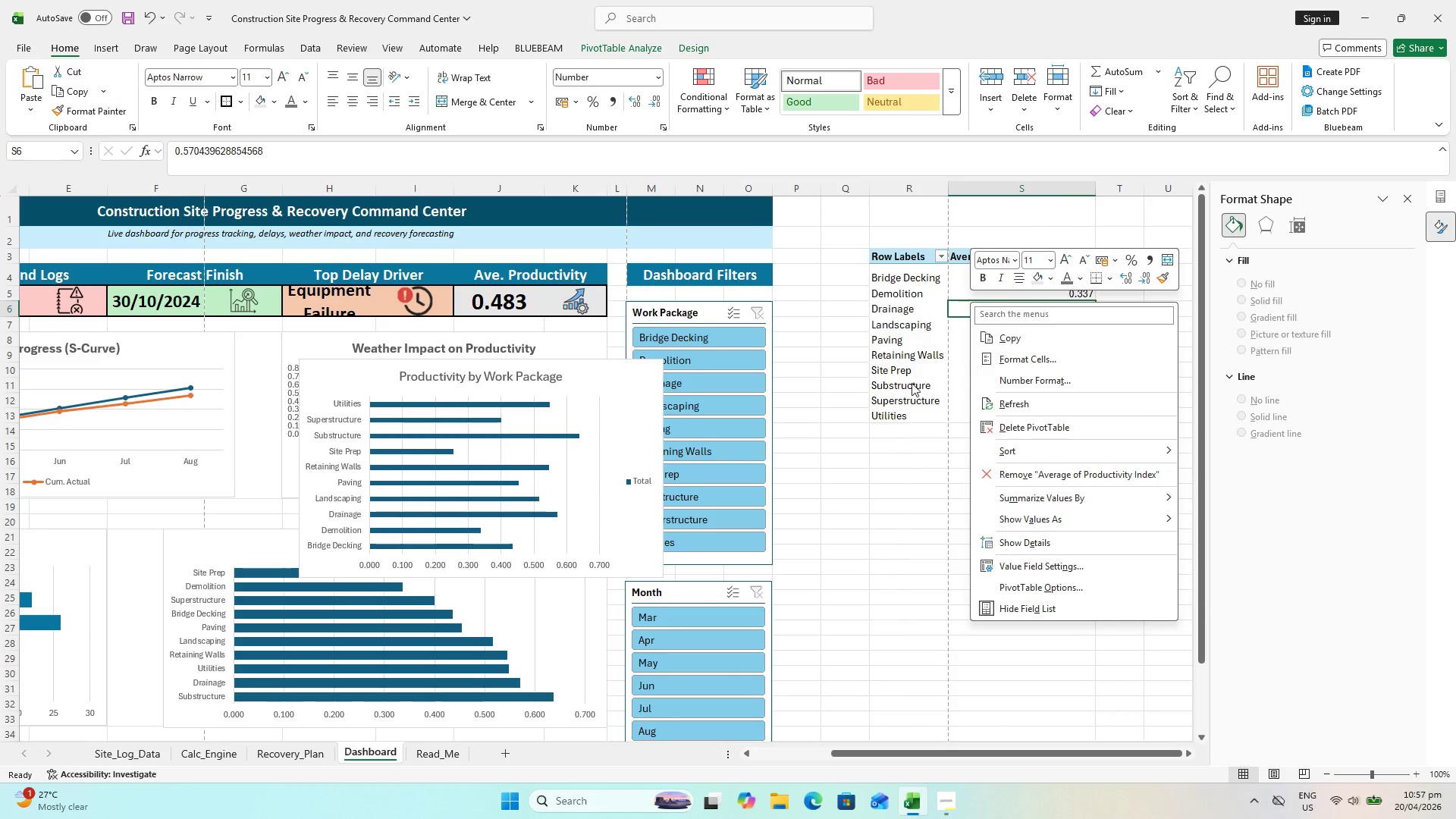 
mouse_move([1045, 457])
 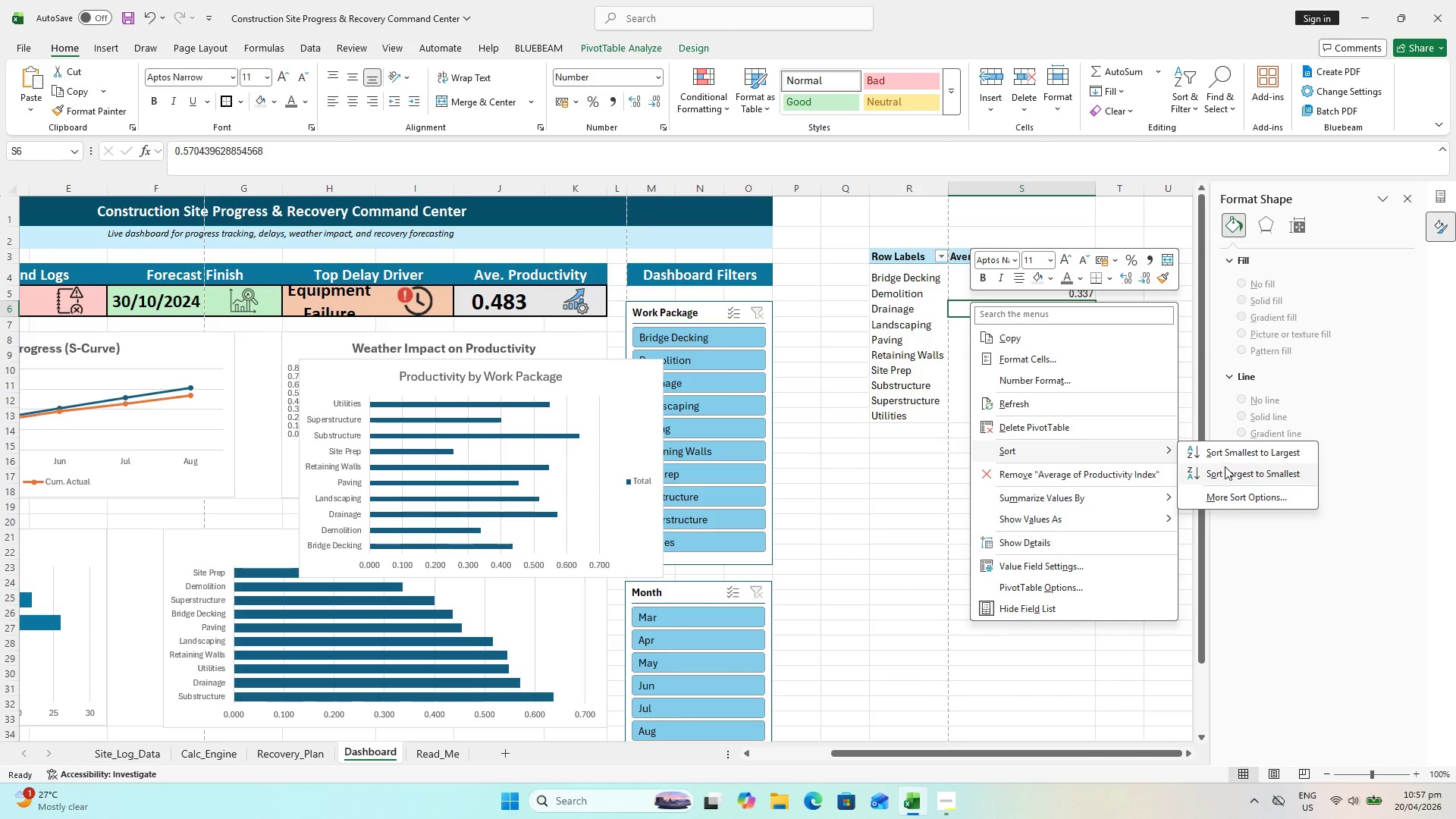 
left_click([1232, 473])
 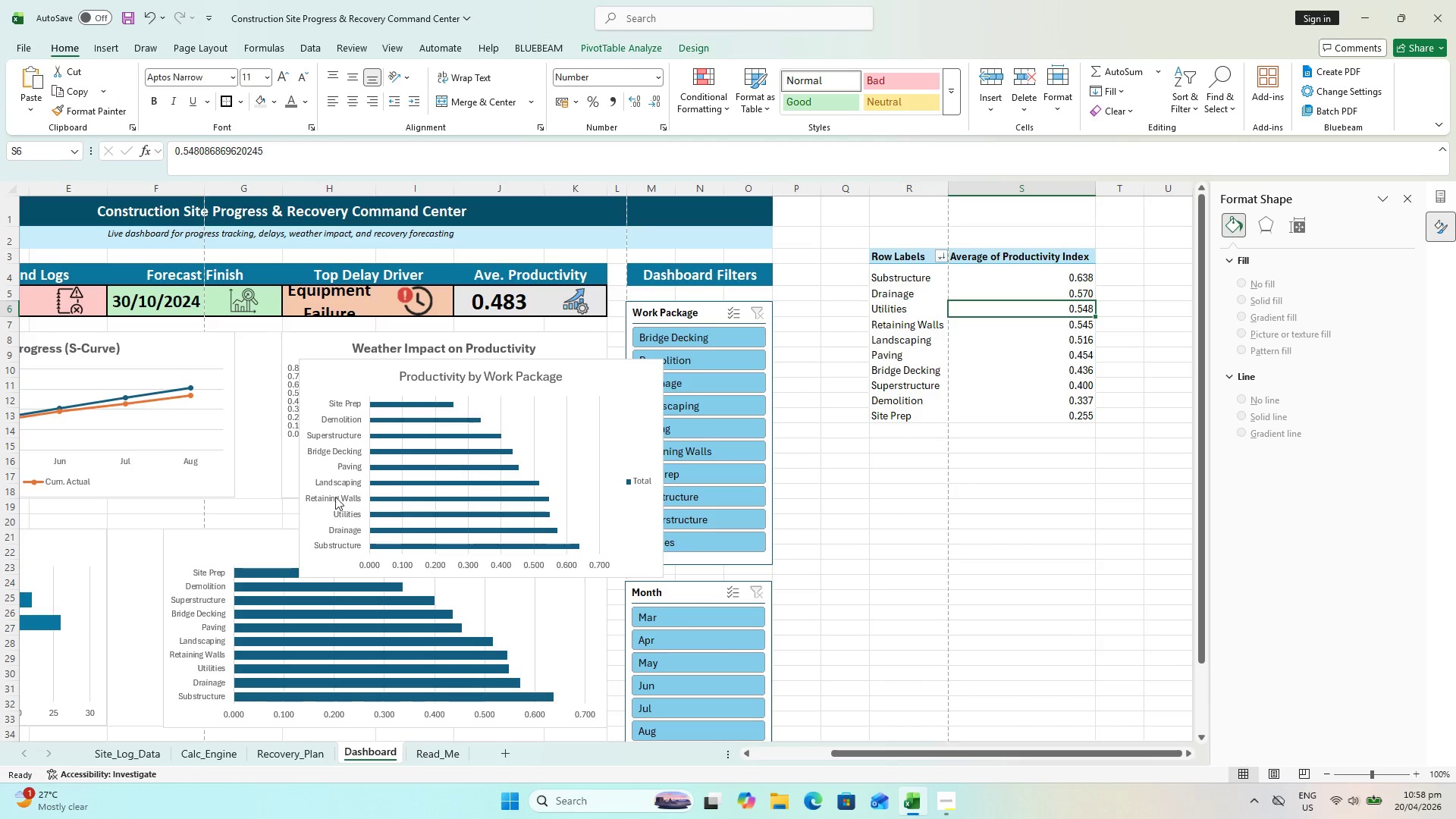 
wait(6.38)
 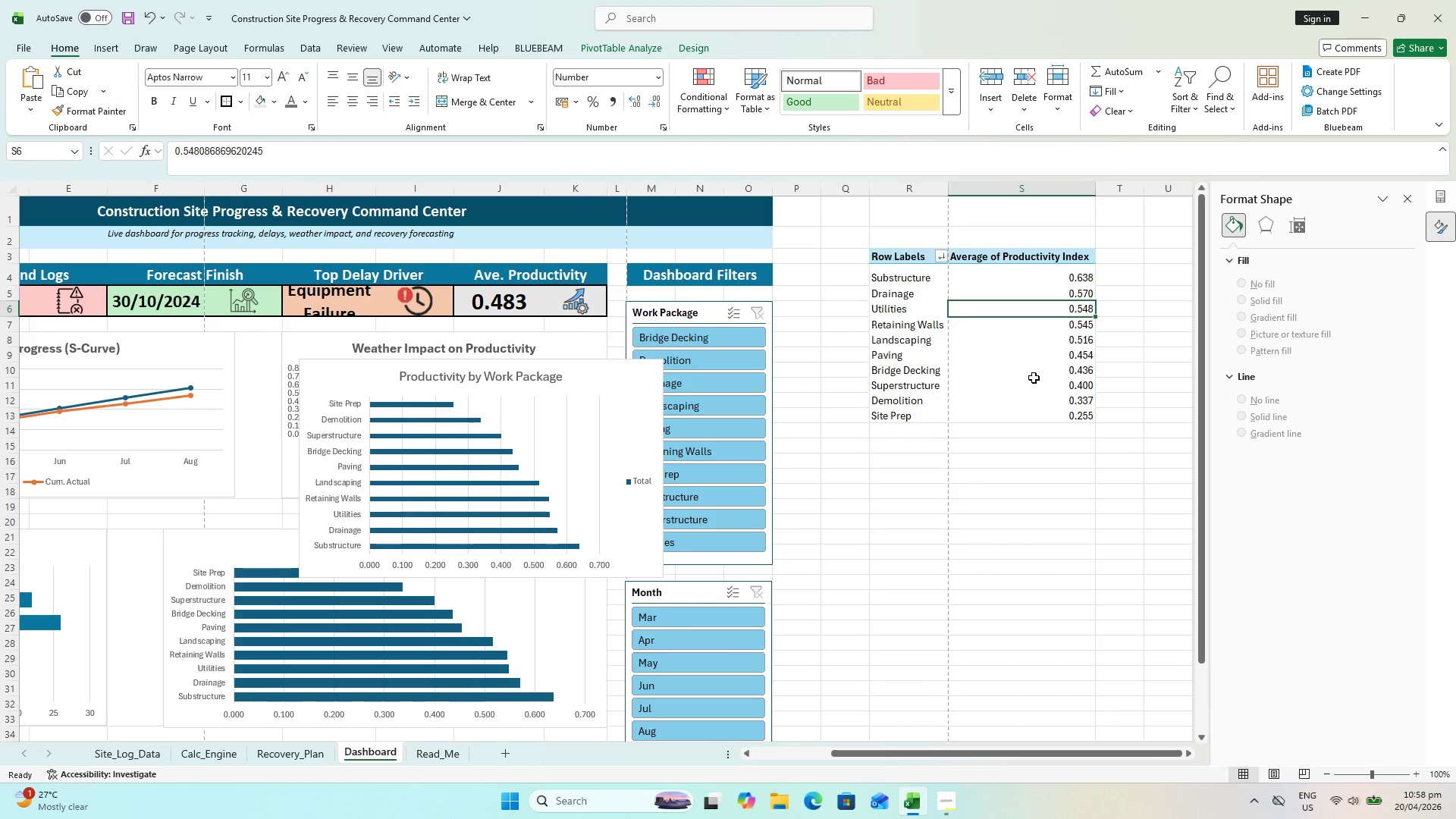 
left_click_drag(start_coordinate=[344, 371], to_coordinate=[578, 422])
 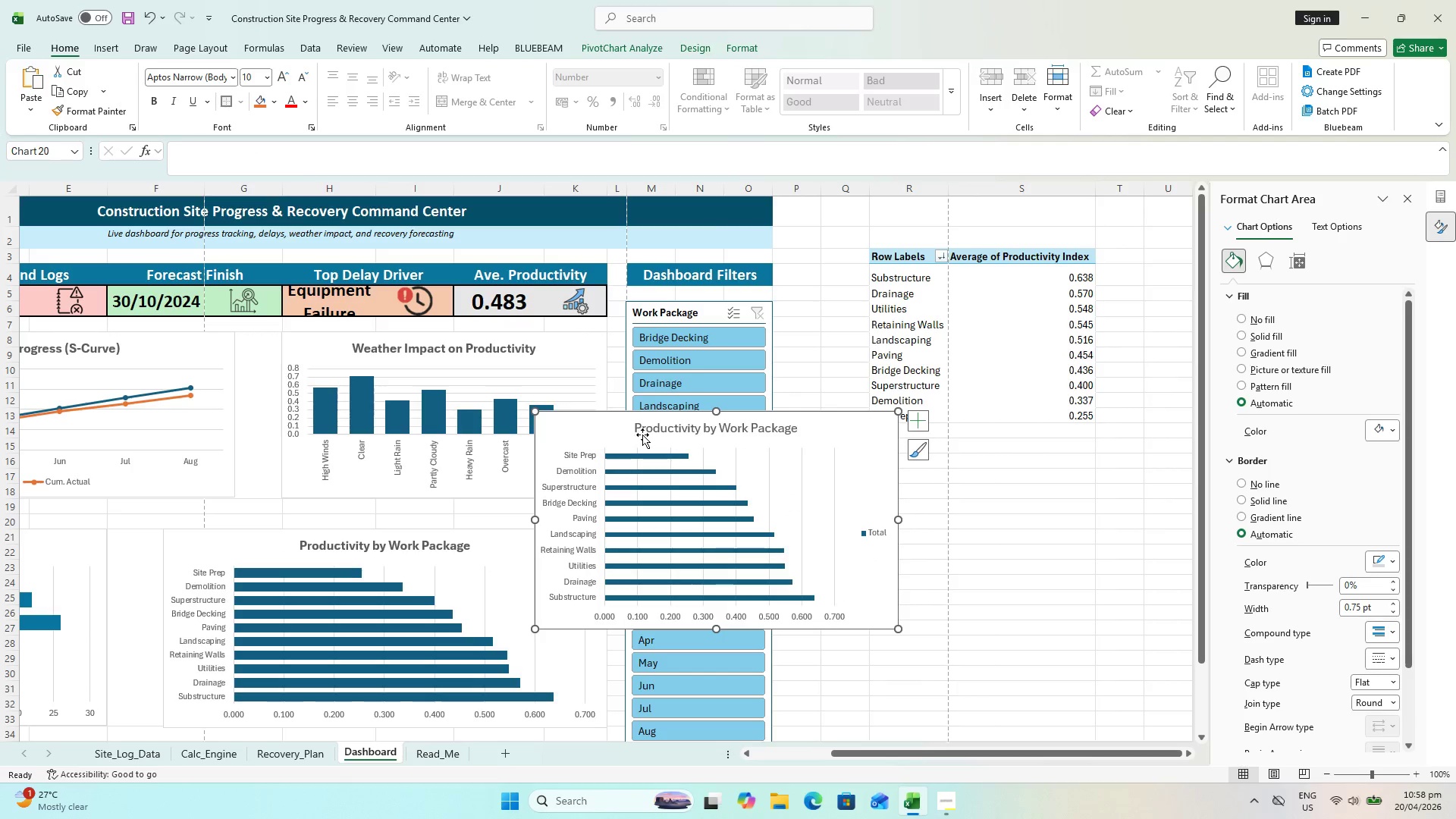 
double_click([650, 429])
 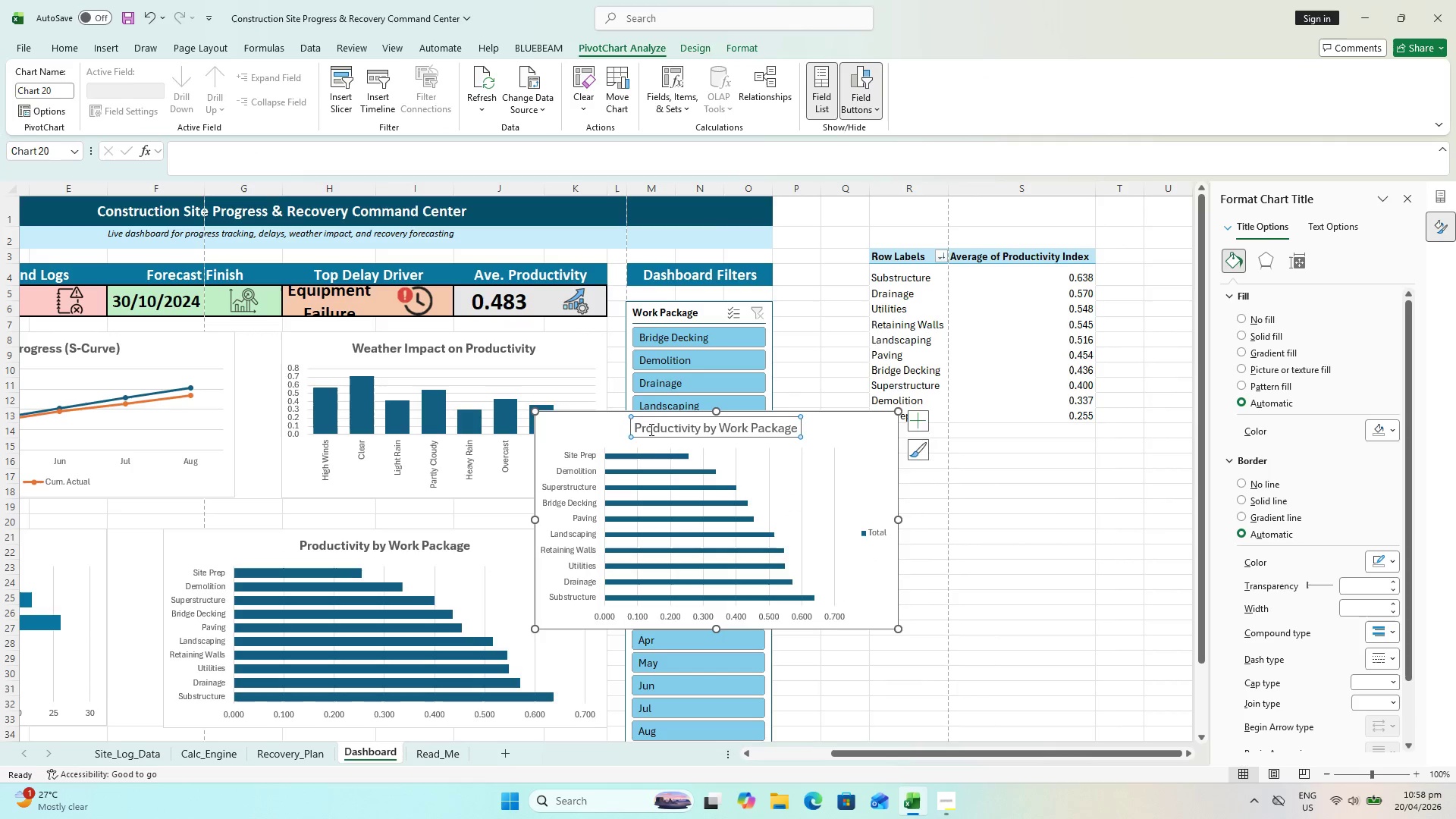 
left_click([650, 429])
 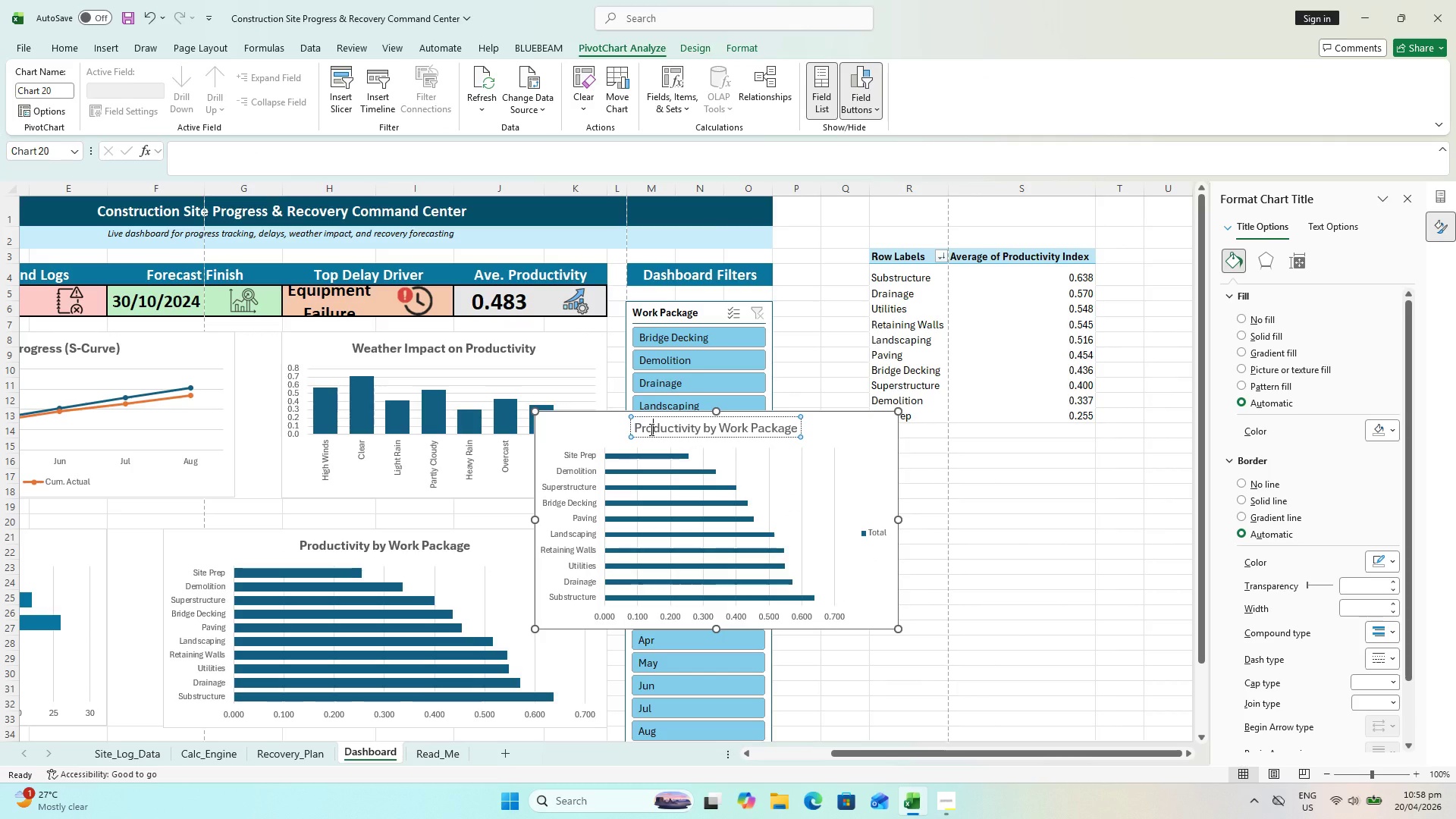 
key(Control+A)
 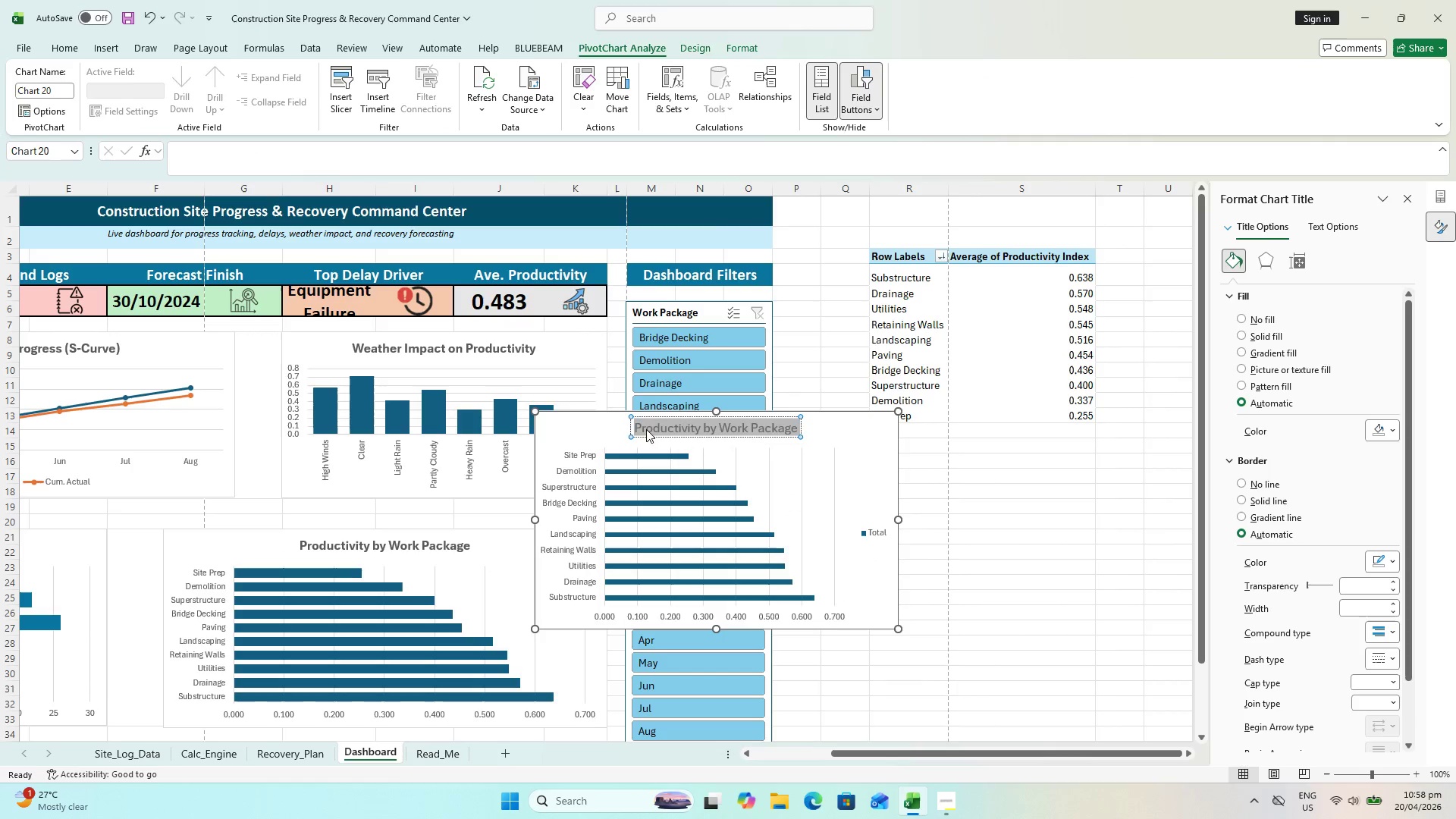 
key(Control+B)
 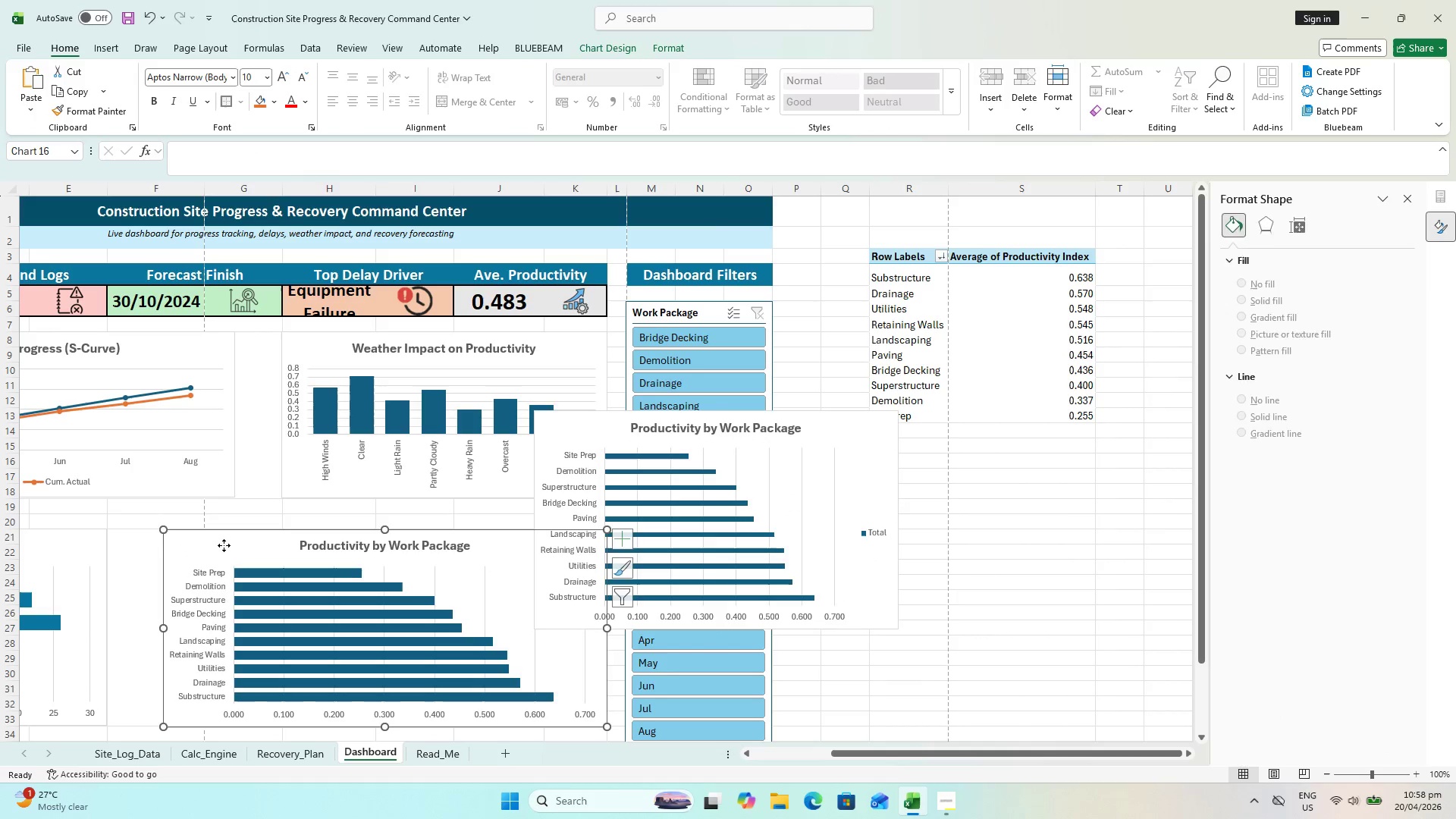 
key(Delete)
 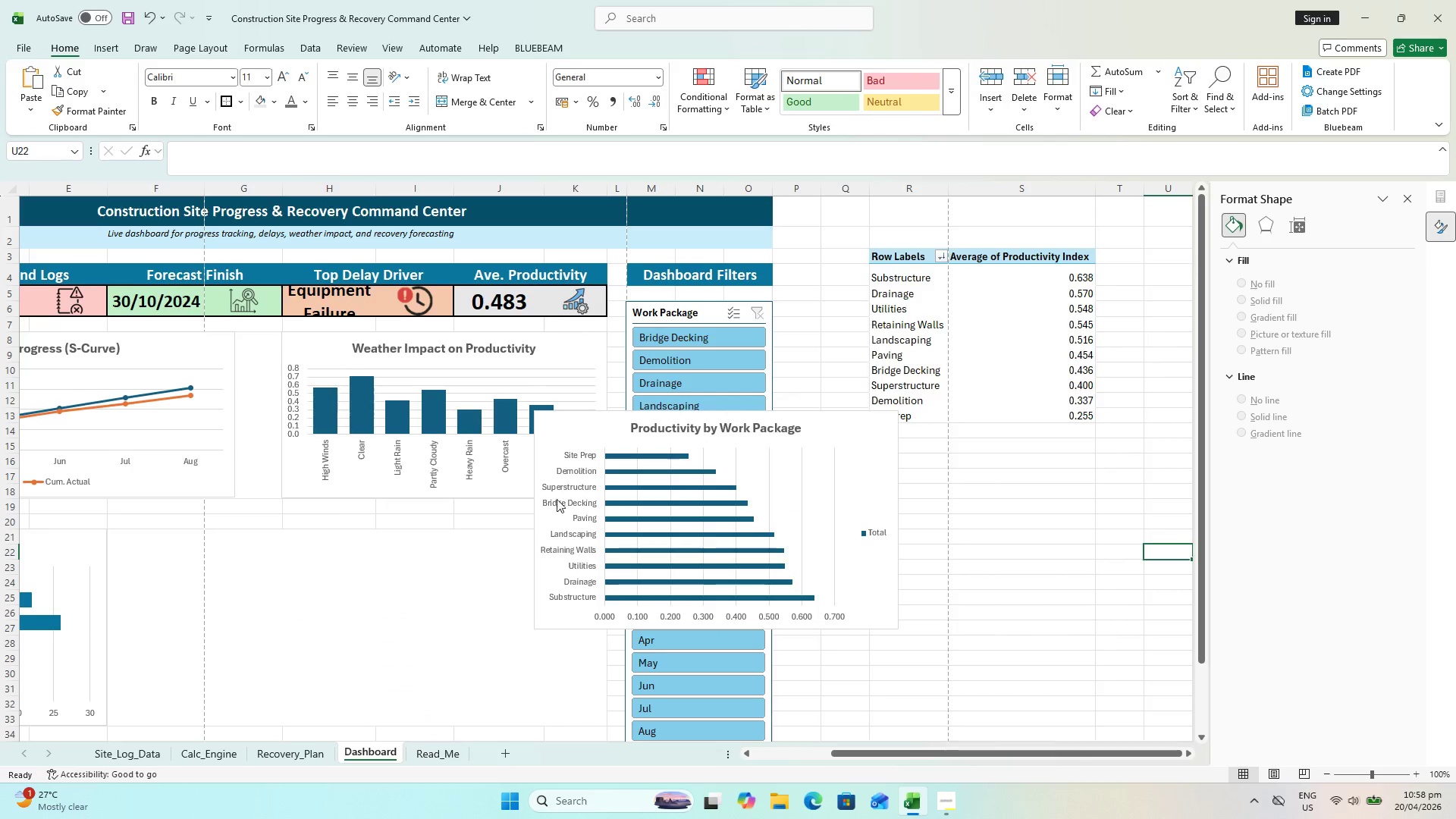 
scroll: coordinate [566, 501], scroll_direction: down, amount: 2.0
 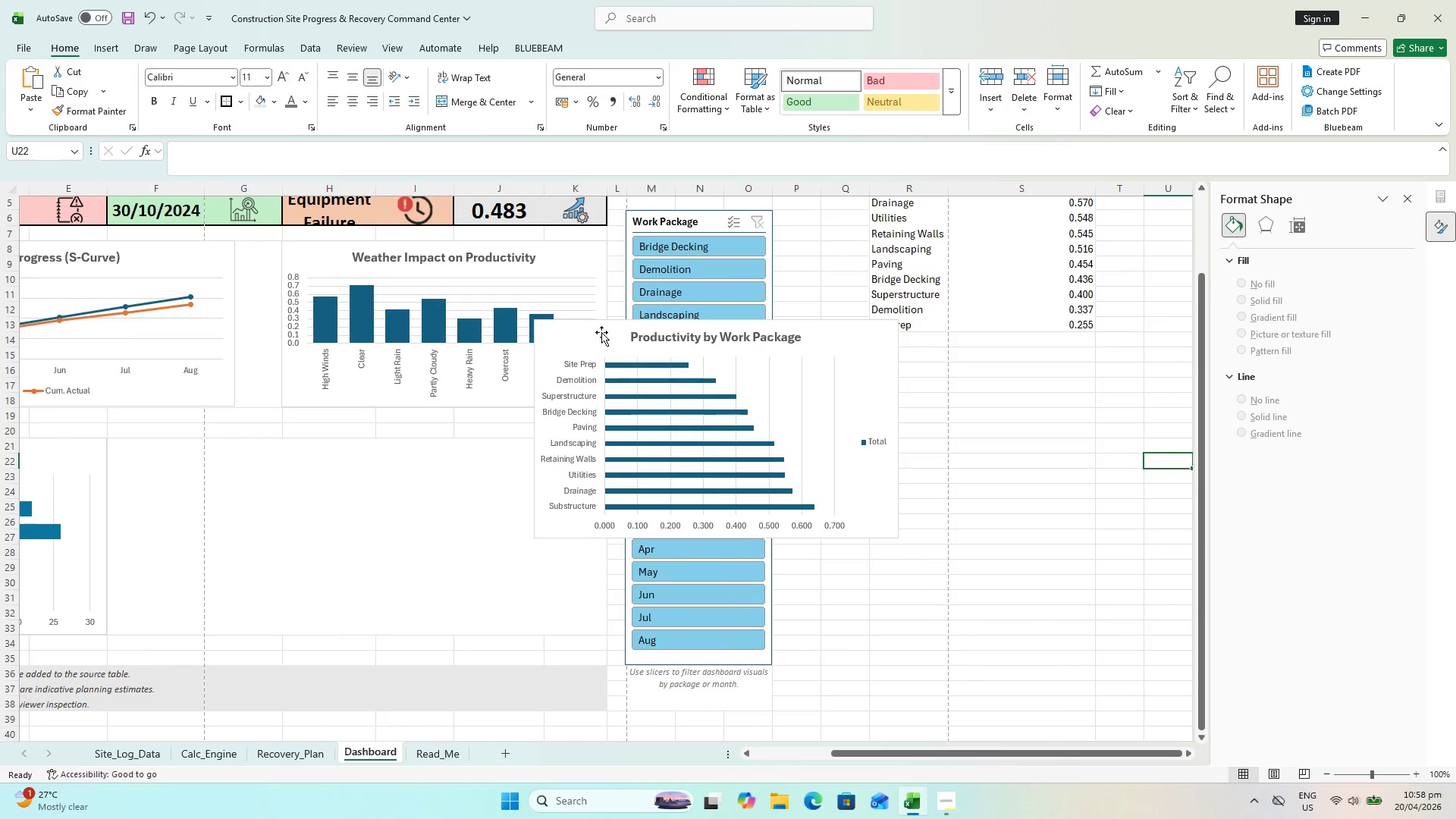 
left_click_drag(start_coordinate=[601, 332], to_coordinate=[295, 453])
 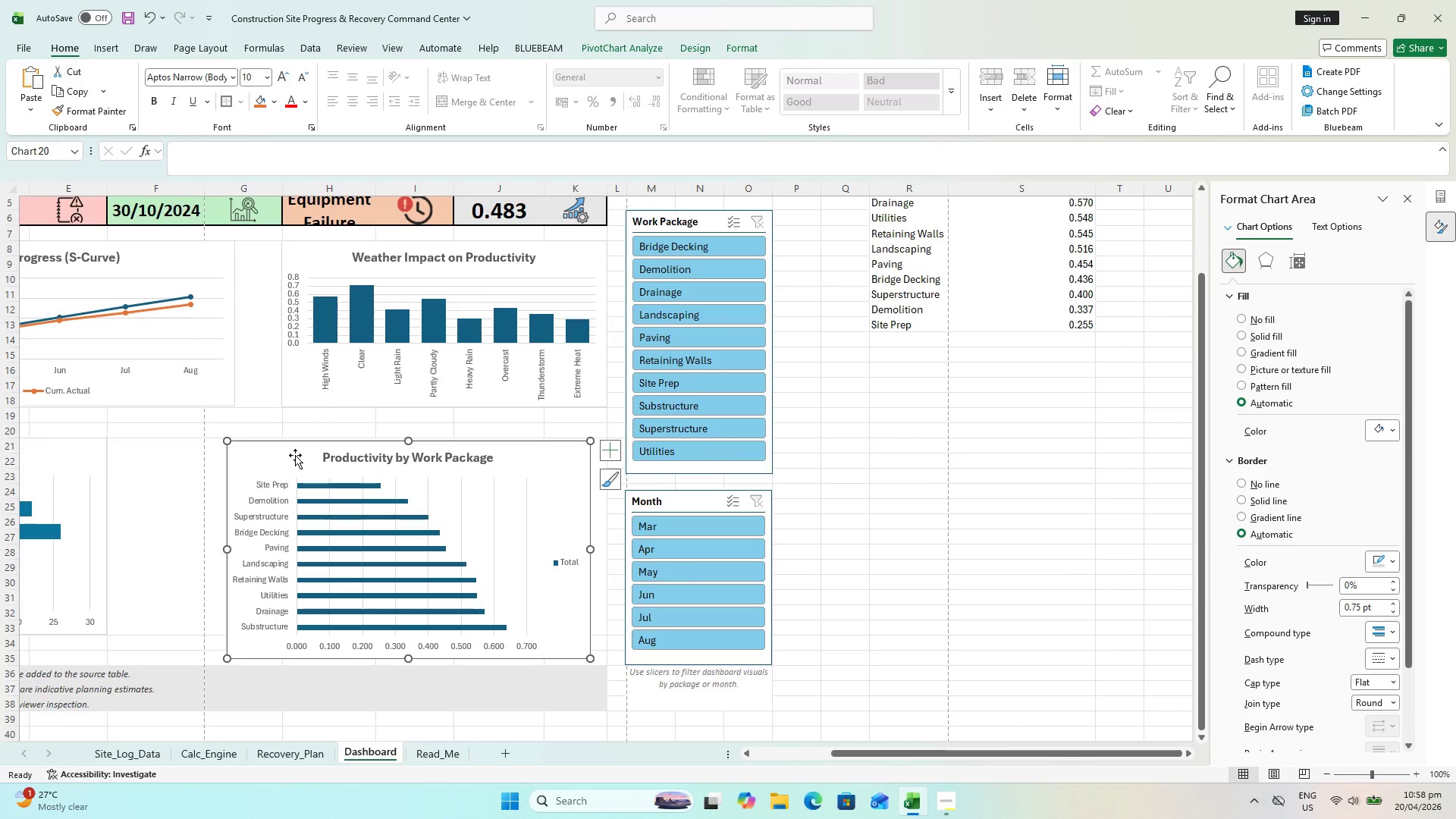 
key(Control+ControlLeft)
 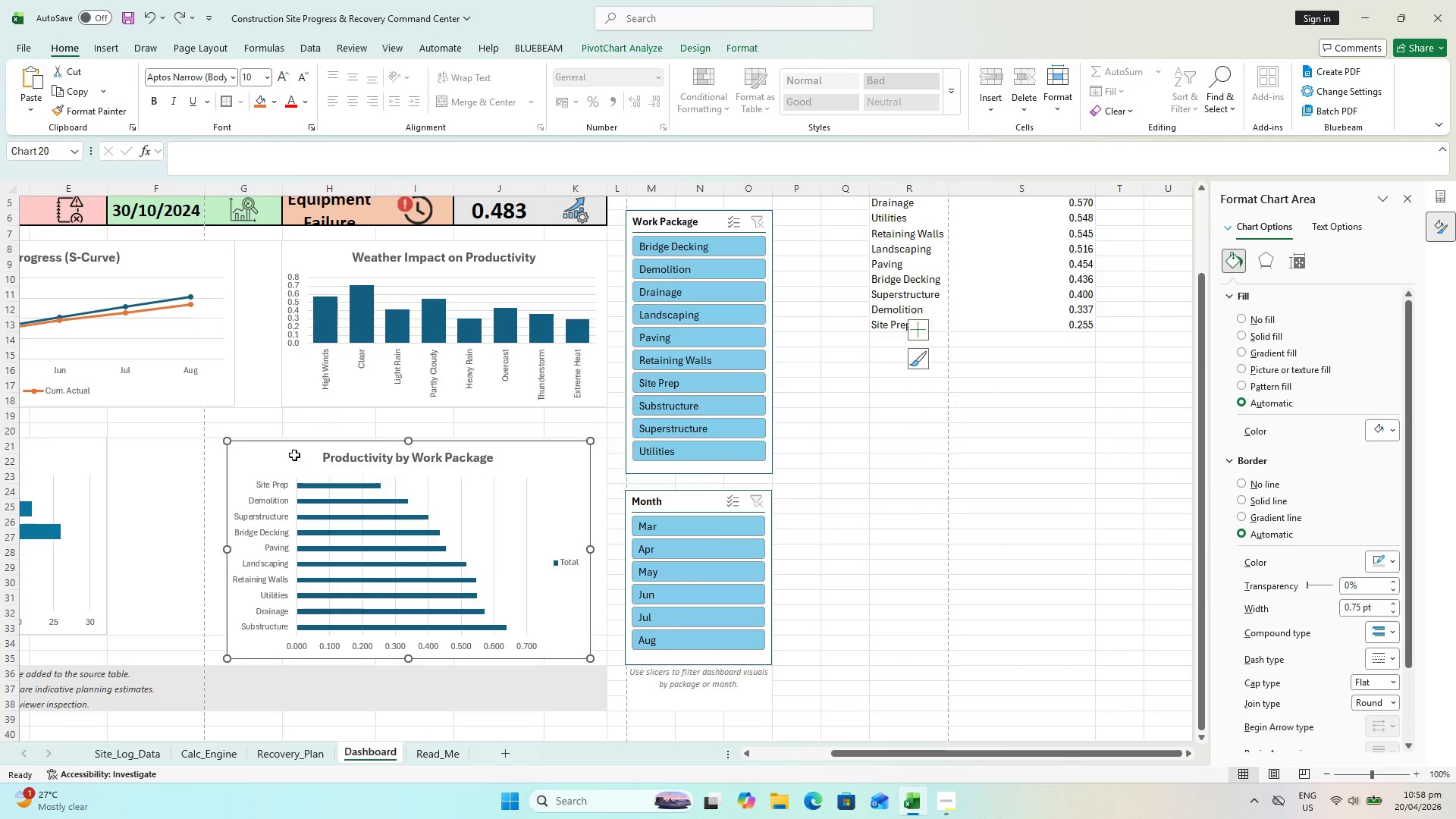 
key(Control+Z)
 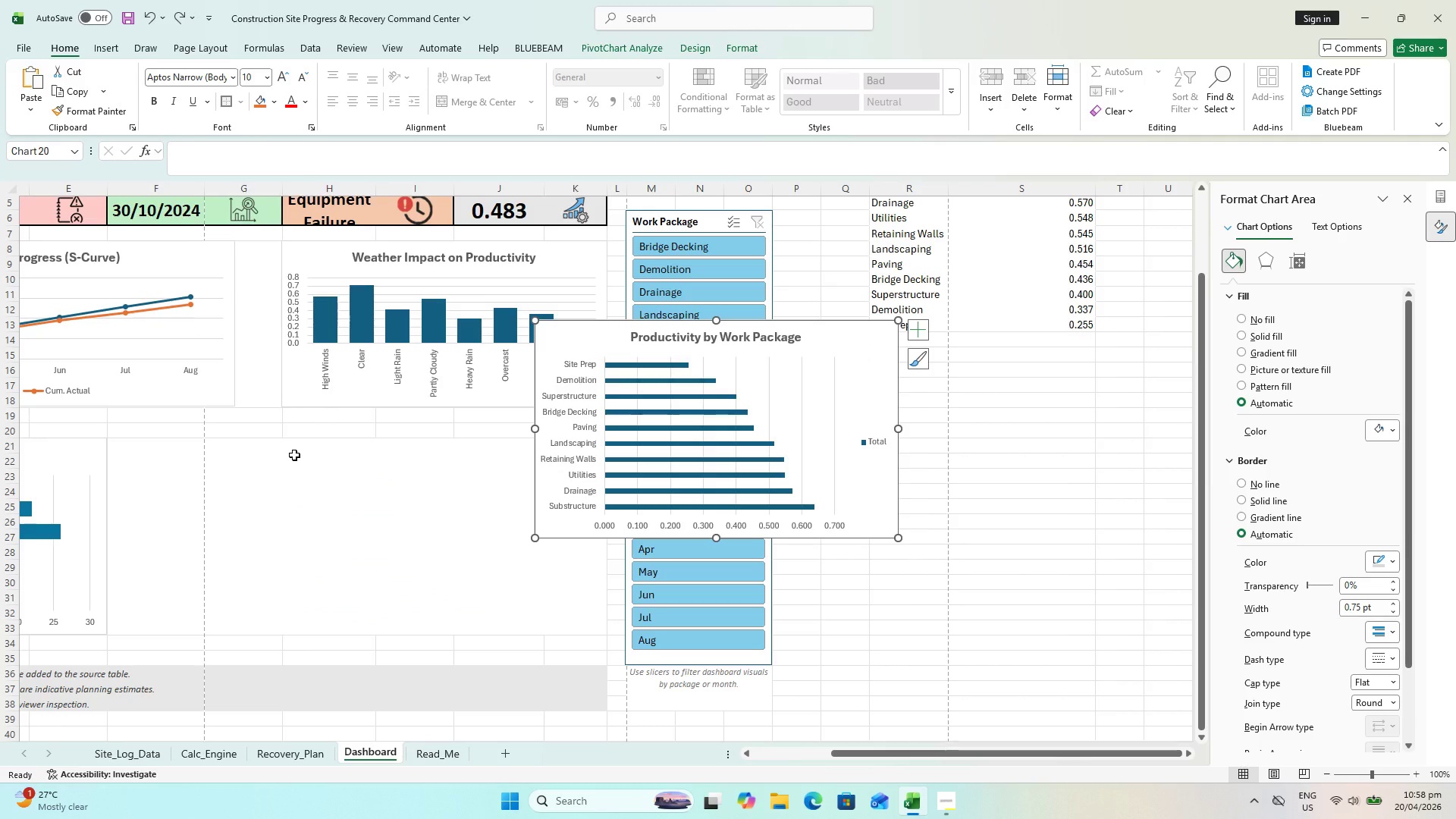 
key(Control+Z)
 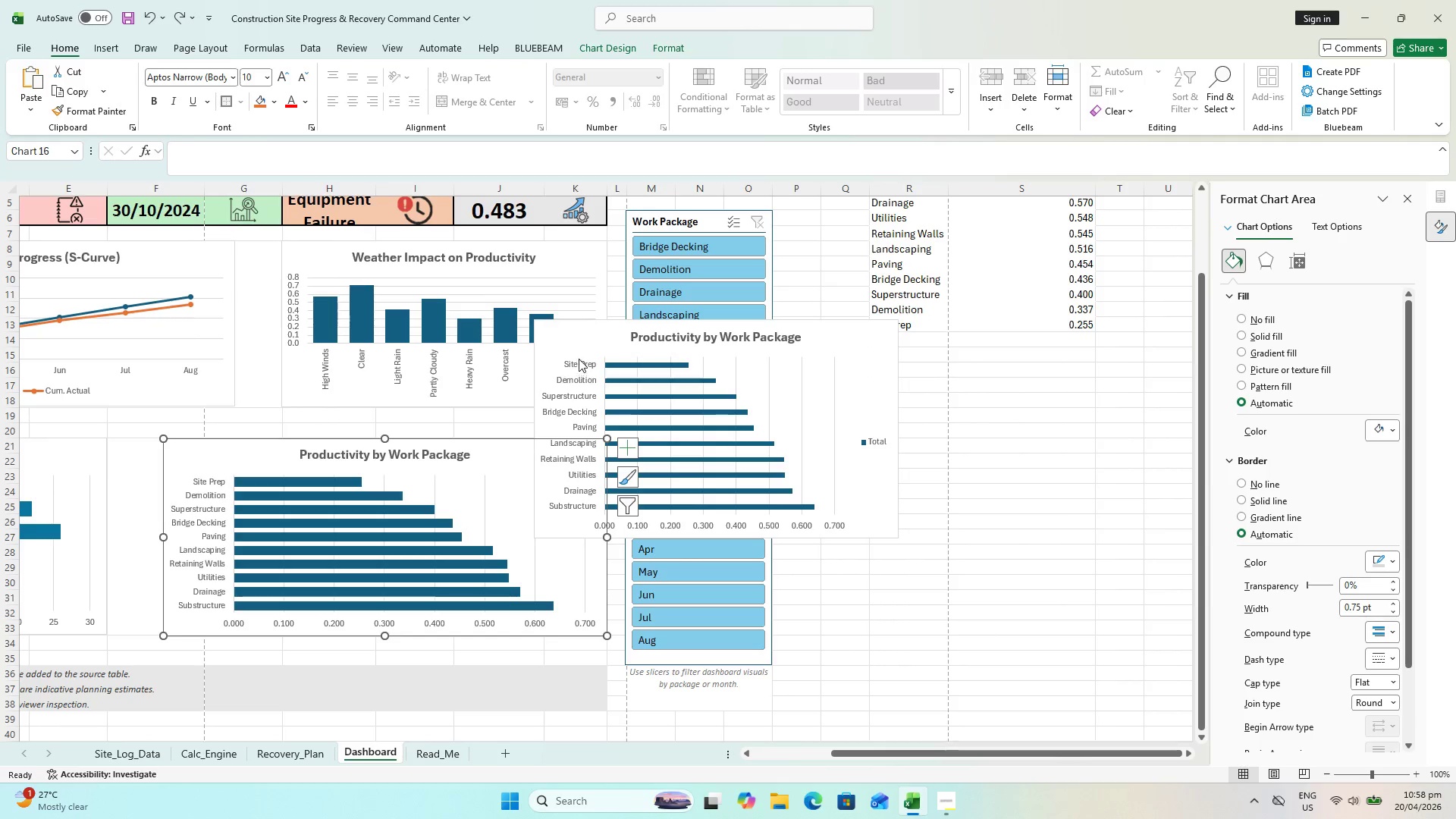 
left_click_drag(start_coordinate=[578, 332], to_coordinate=[207, 451])
 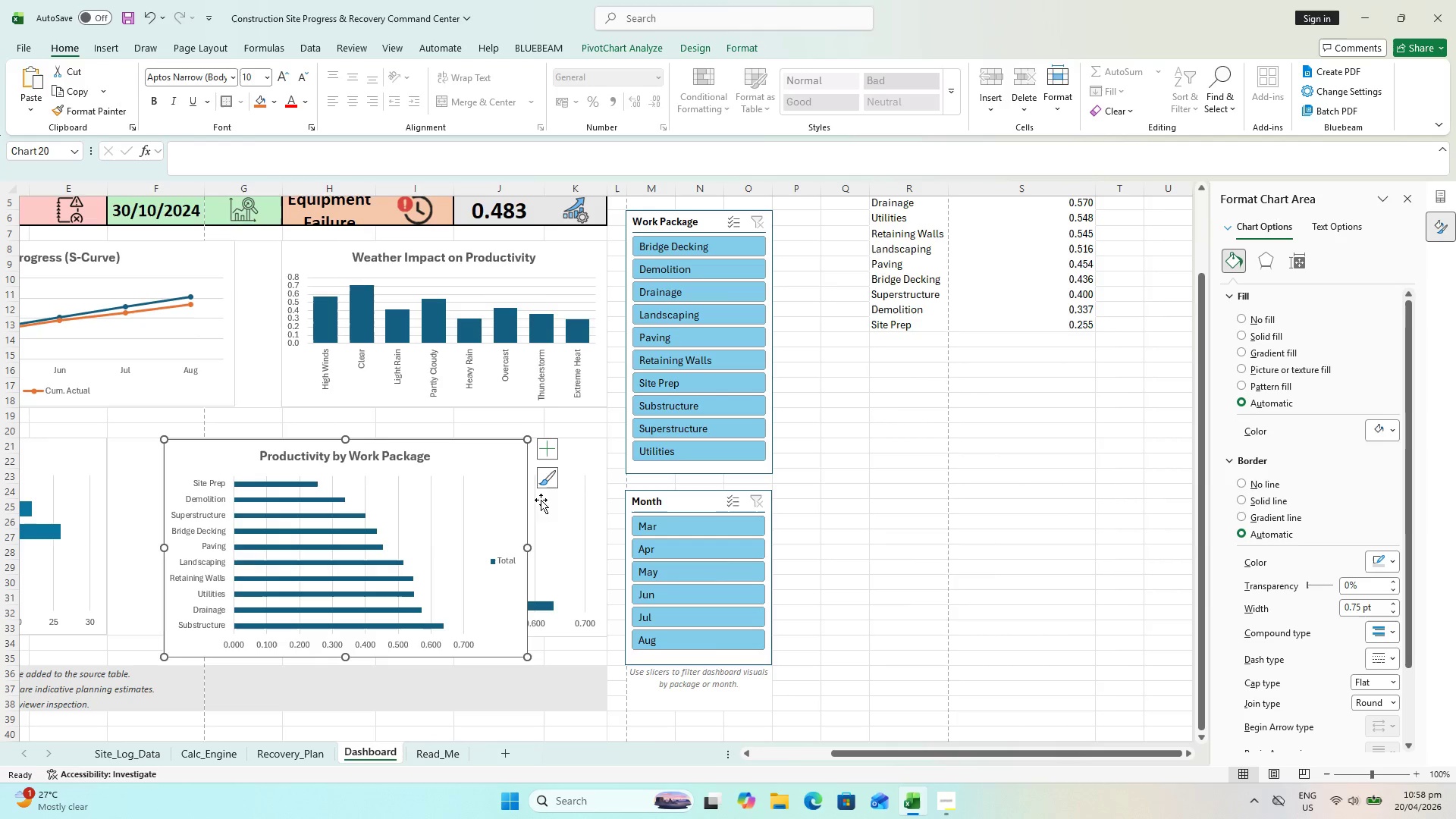 
left_click([560, 513])
 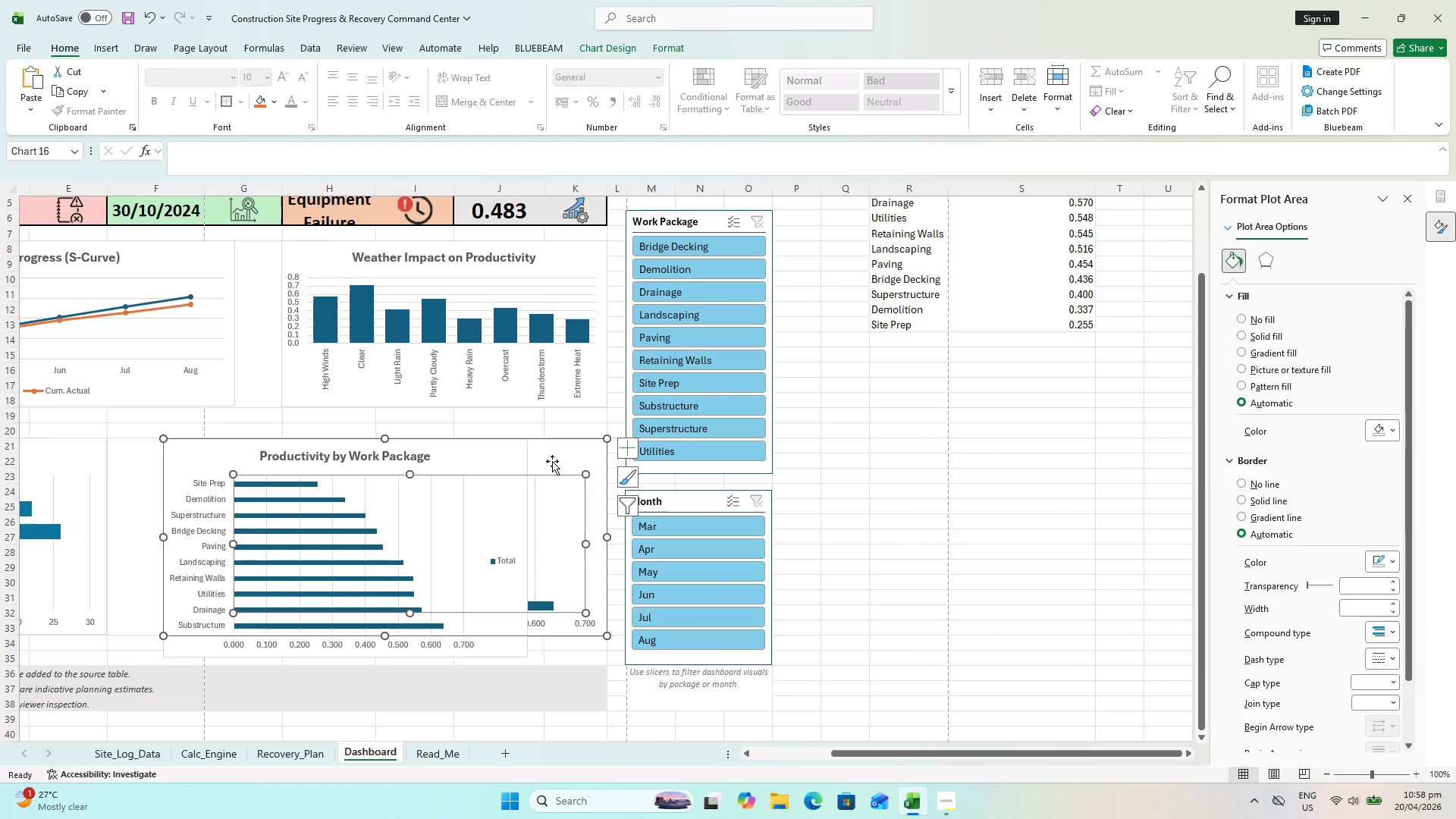 
key(Delete)
 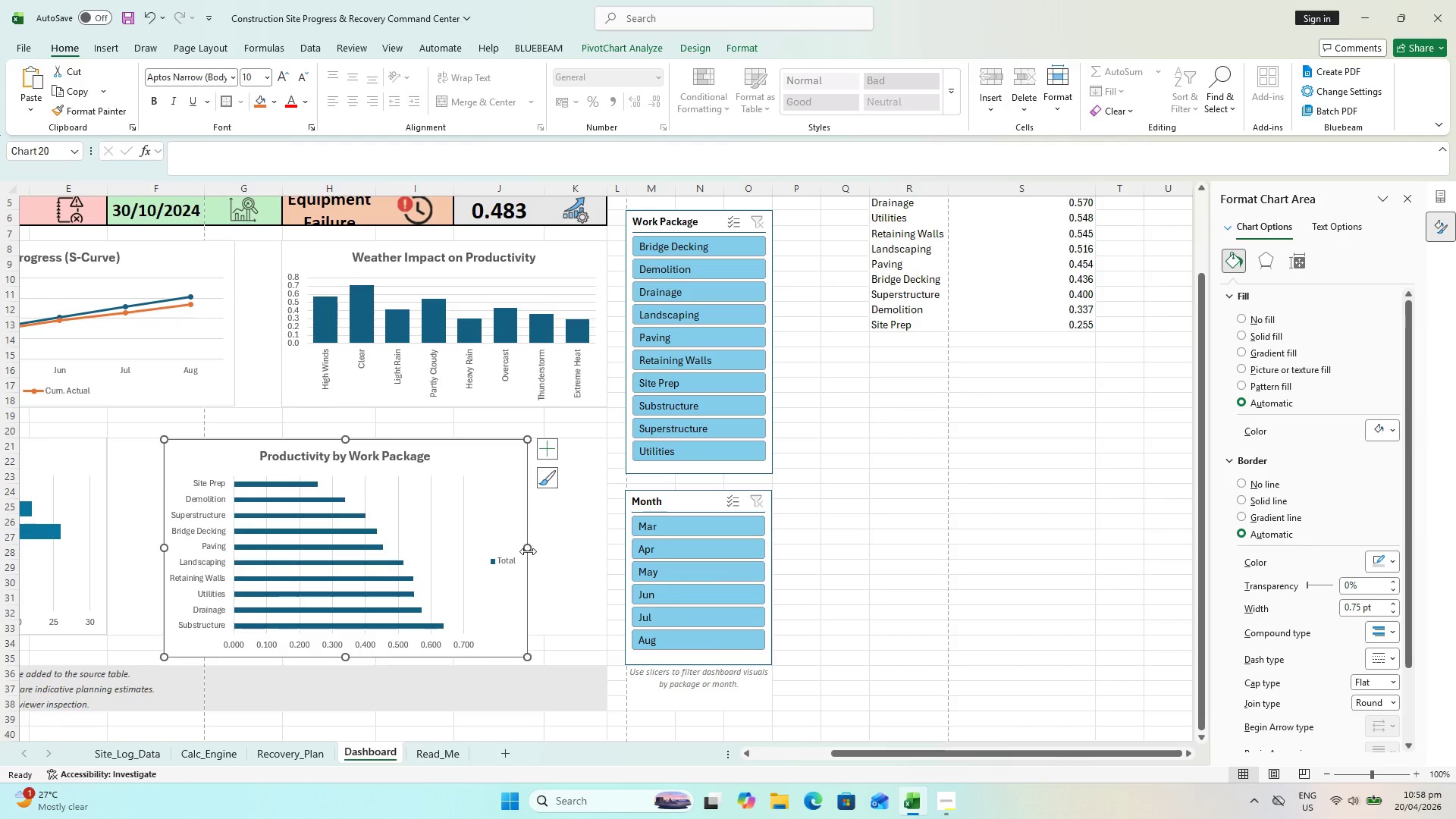 
left_click_drag(start_coordinate=[528, 549], to_coordinate=[605, 535])
 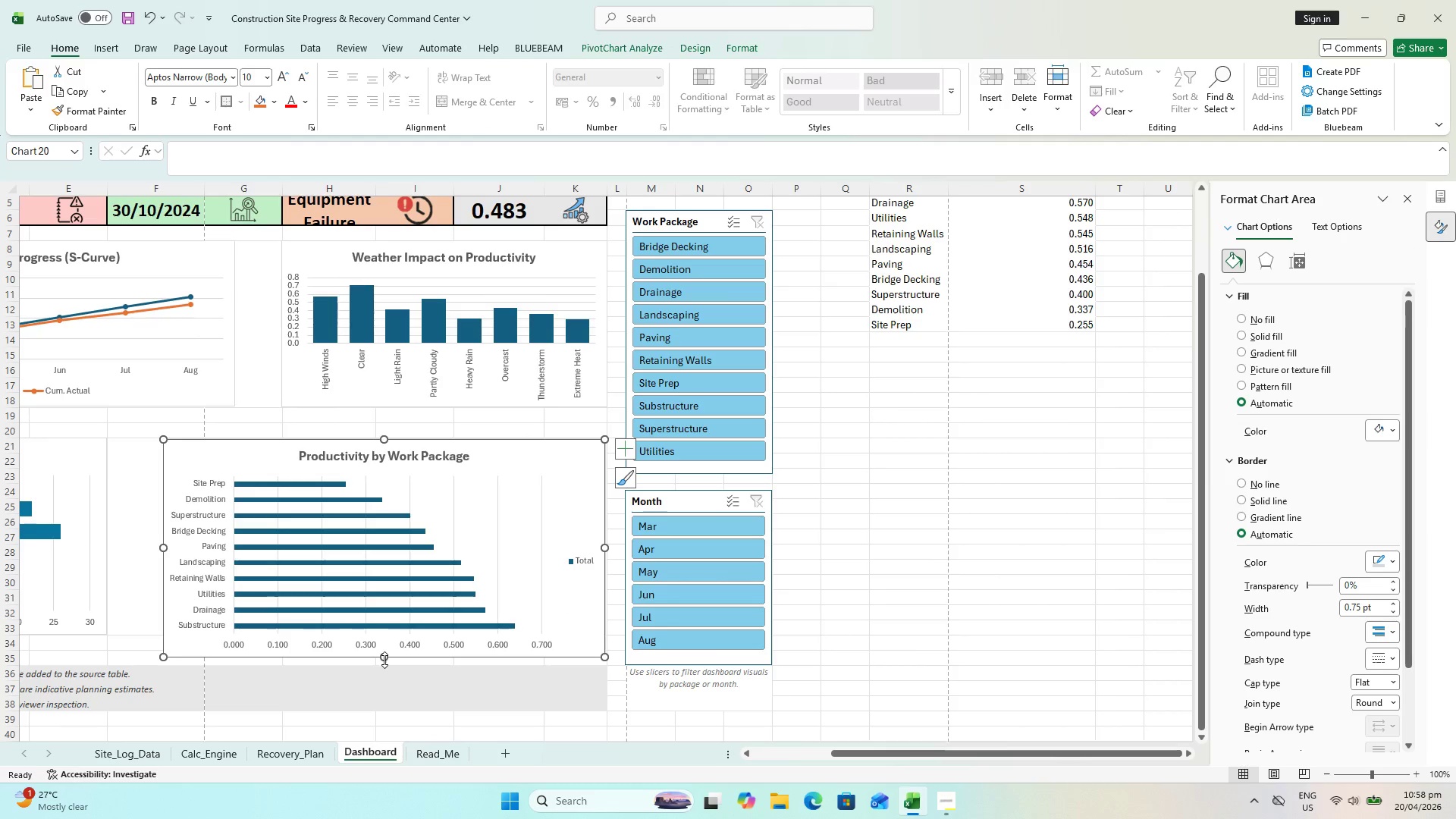 
left_click_drag(start_coordinate=[384, 660], to_coordinate=[391, 633])
 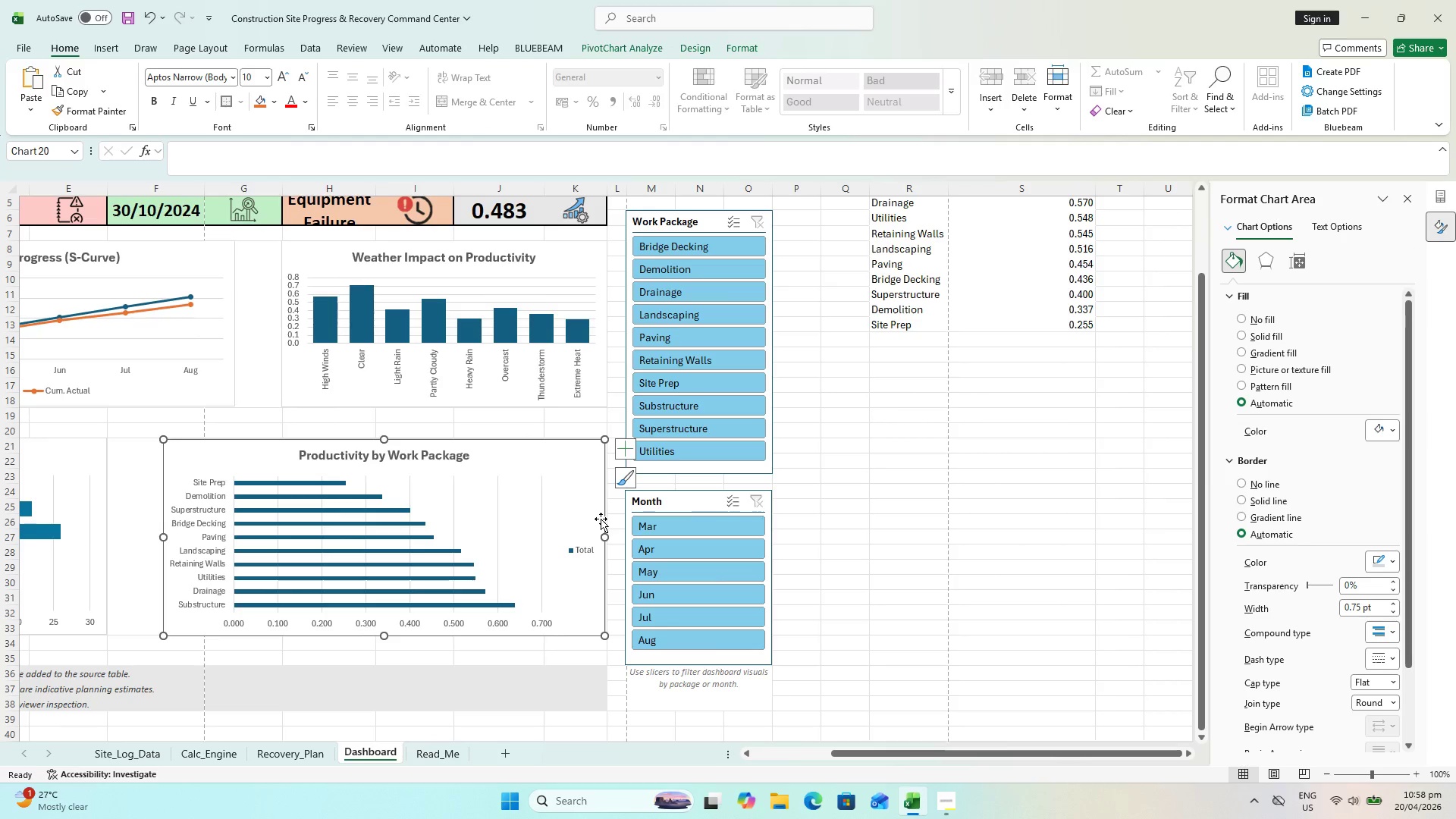 
mouse_move([588, 551])
 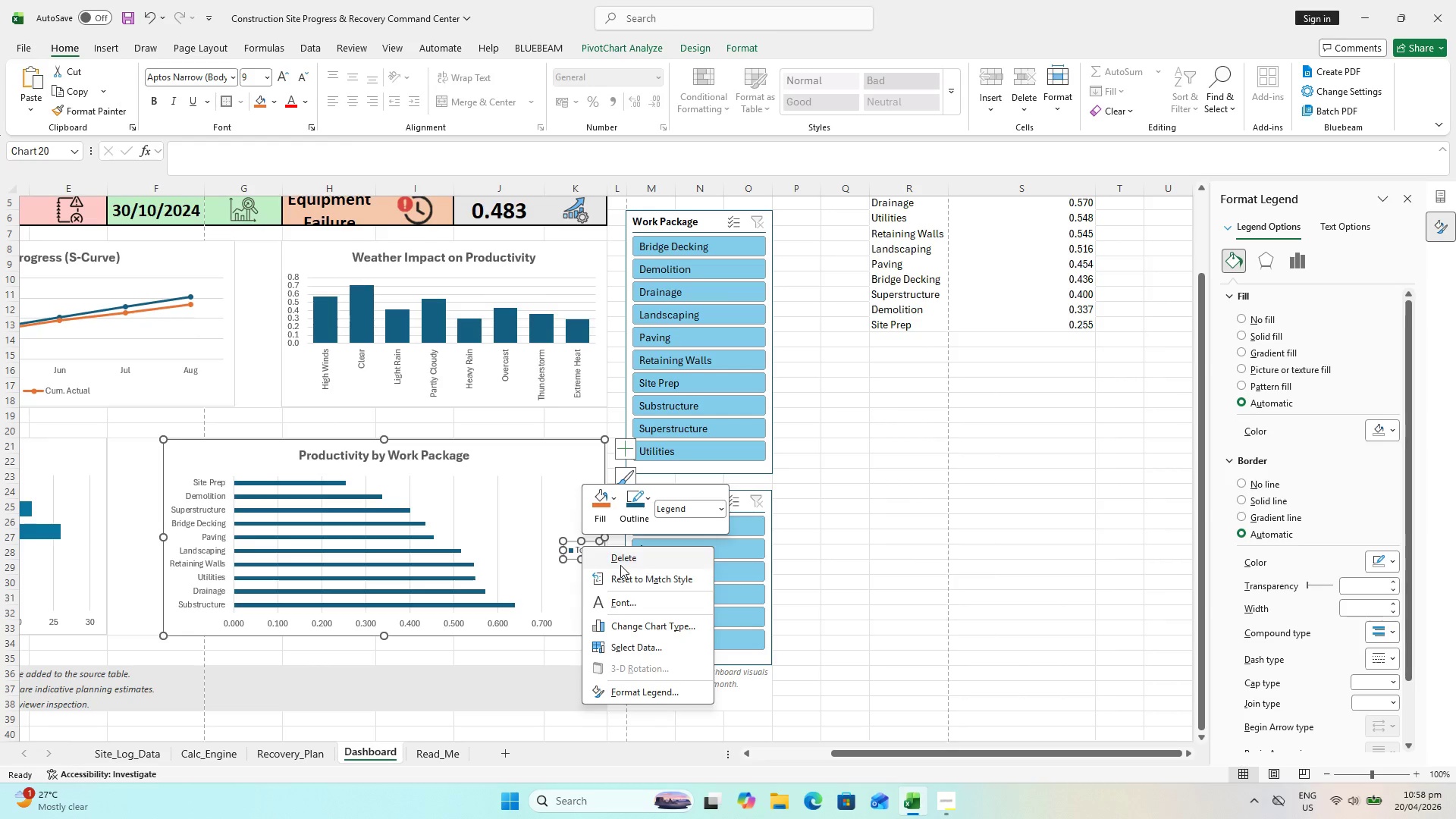 
left_click([620, 565])
 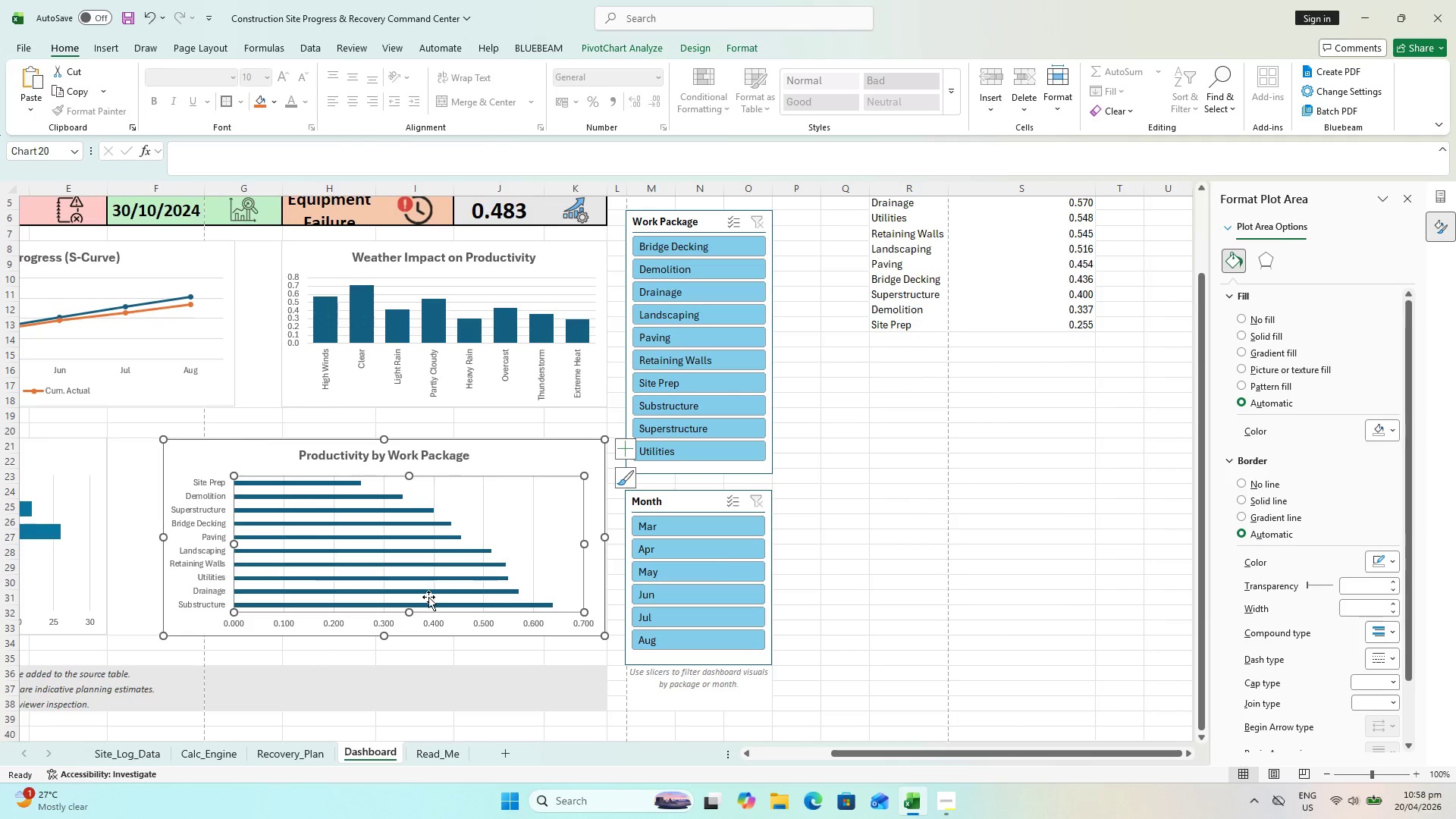 
left_click([437, 600])
 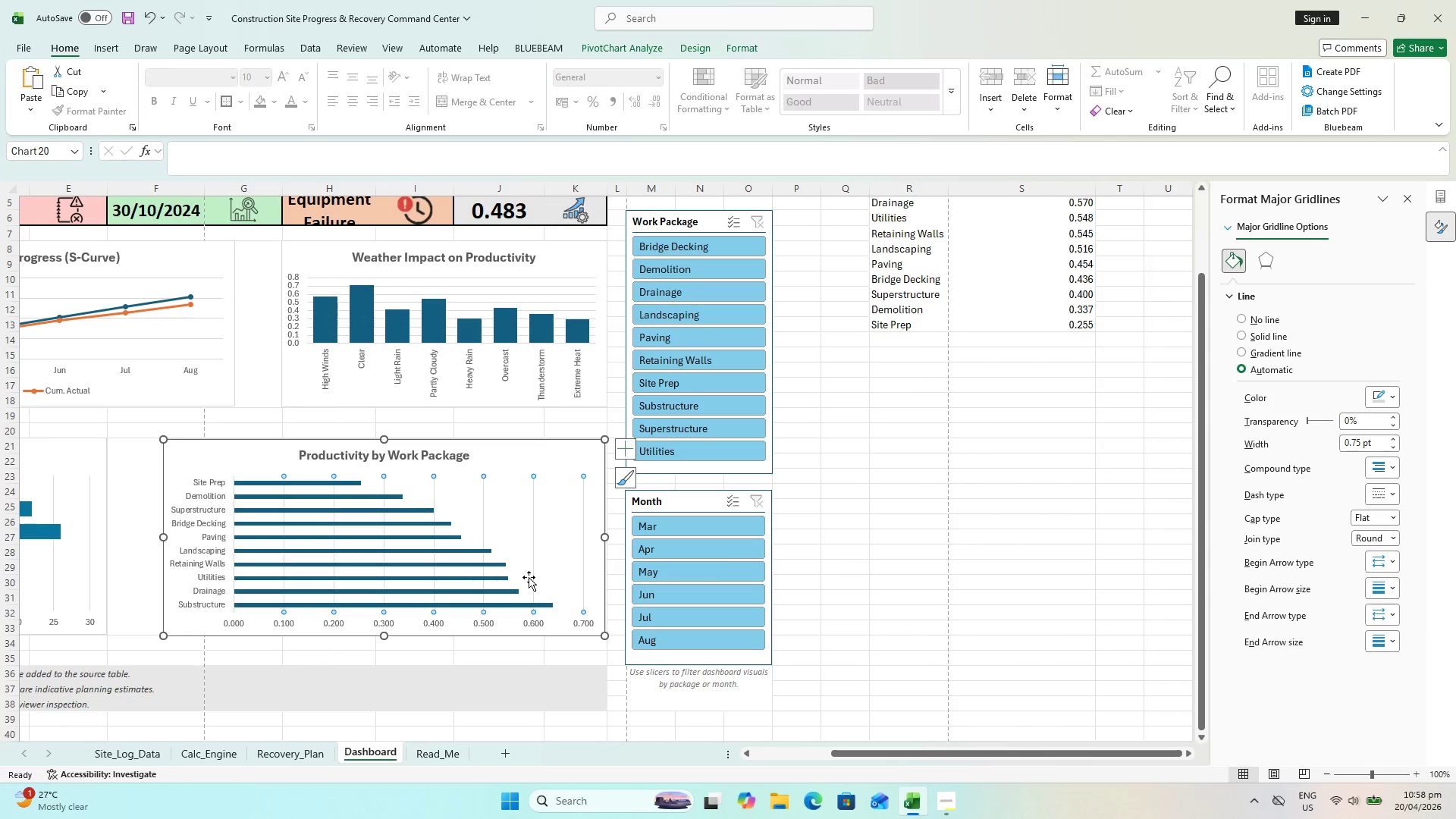 
left_click([458, 585])
 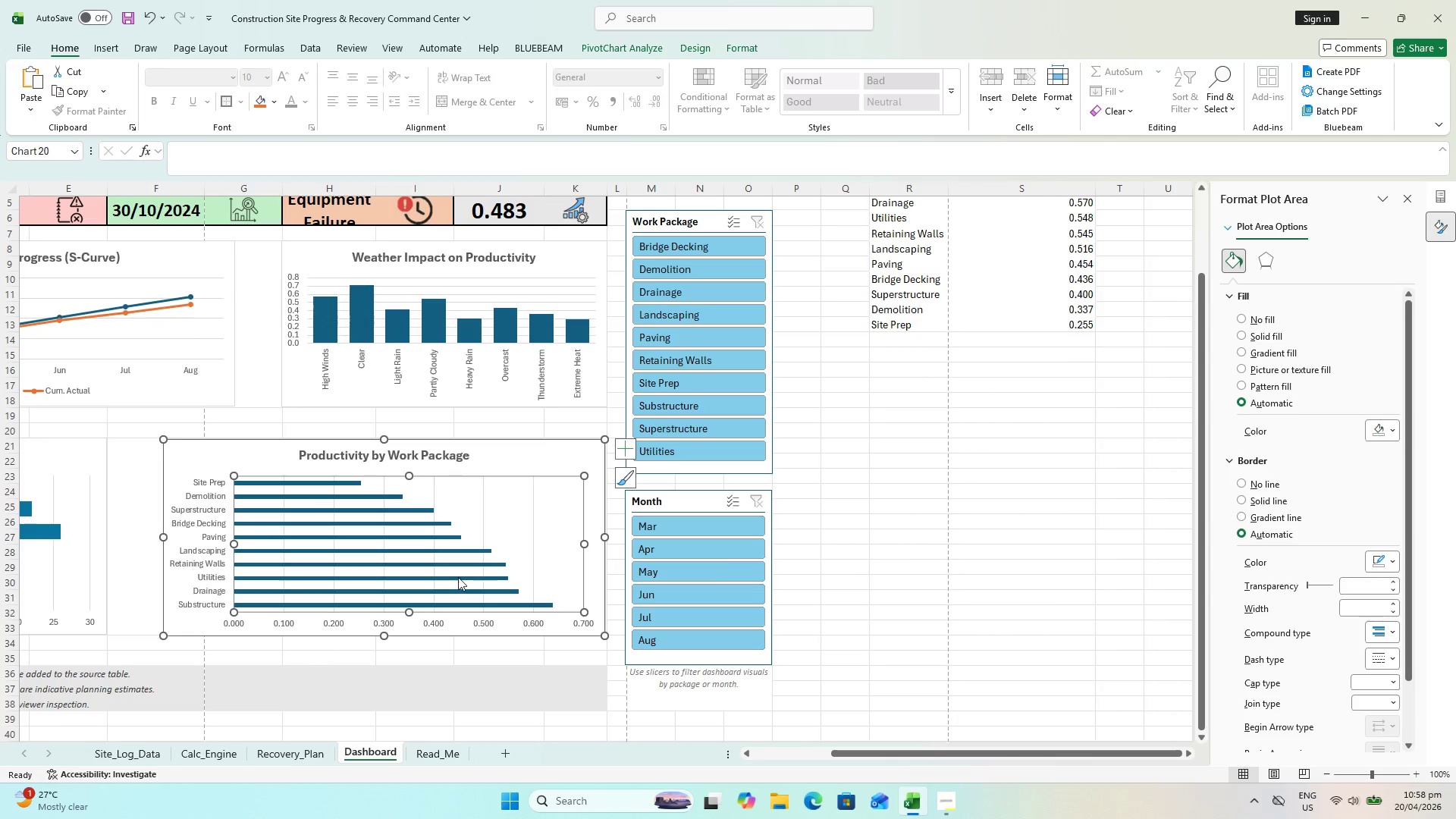 
left_click([458, 576])
 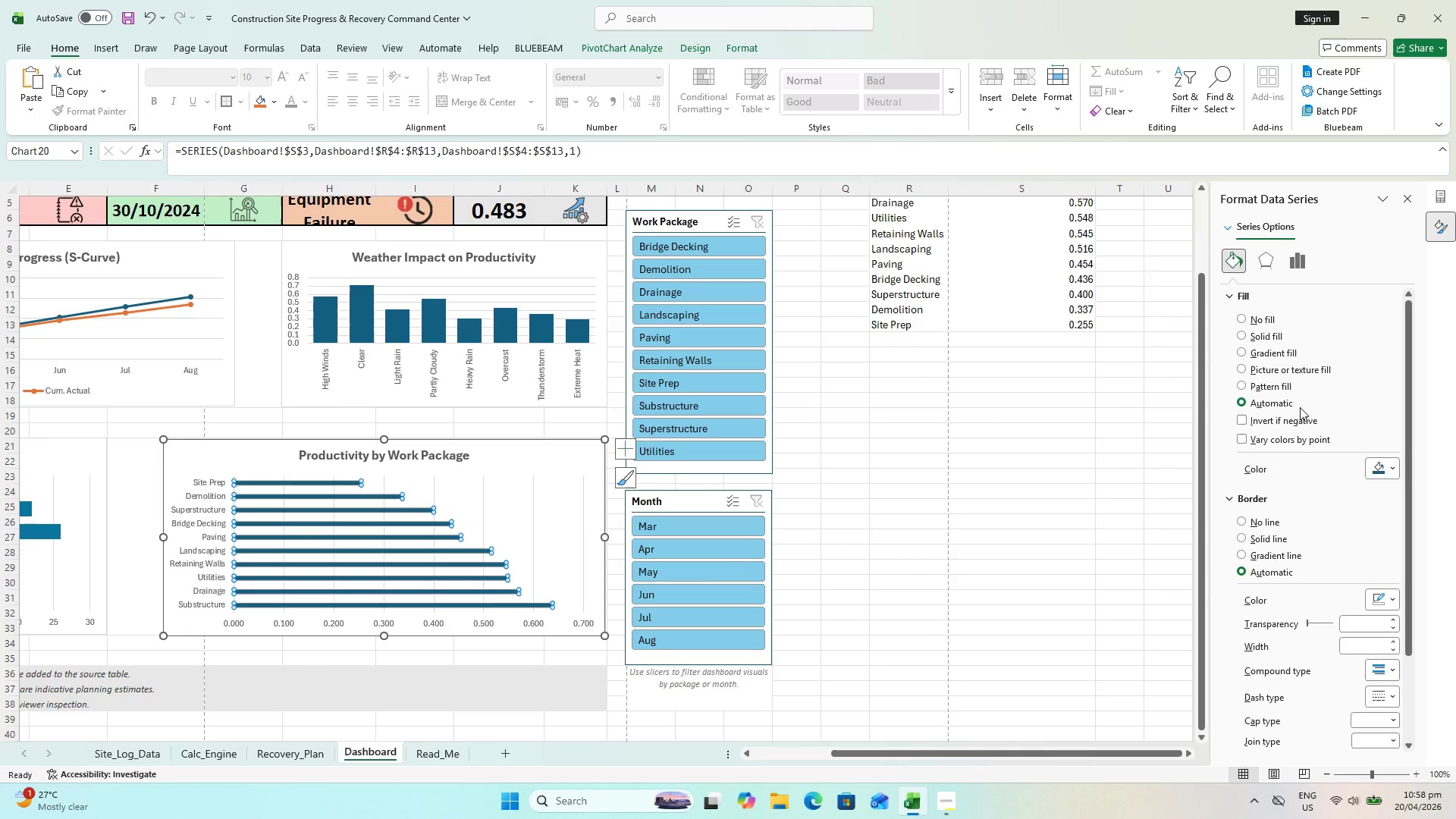 
left_click([1291, 267])
 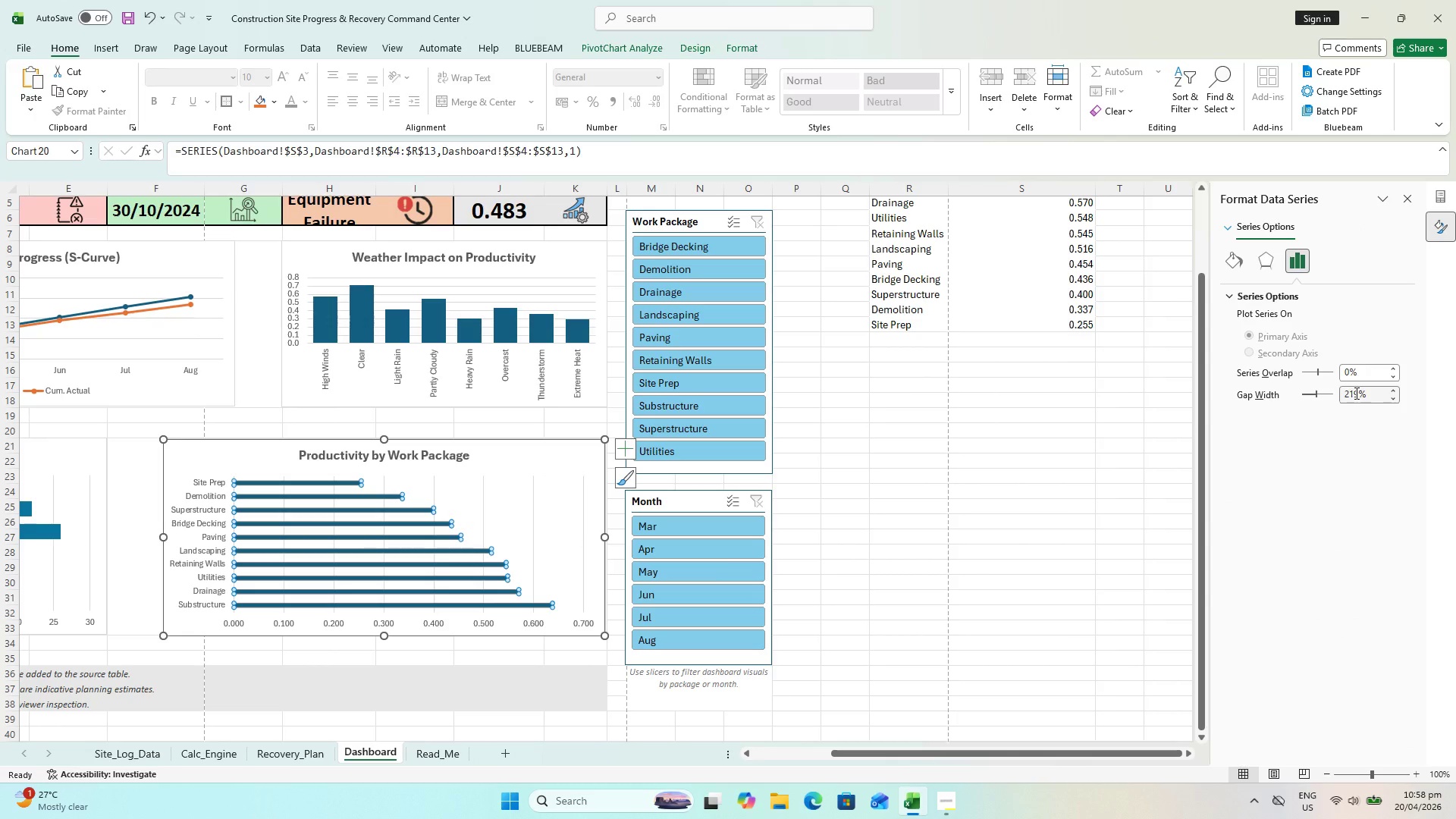 
left_click_drag(start_coordinate=[1359, 393], to_coordinate=[1308, 392])
 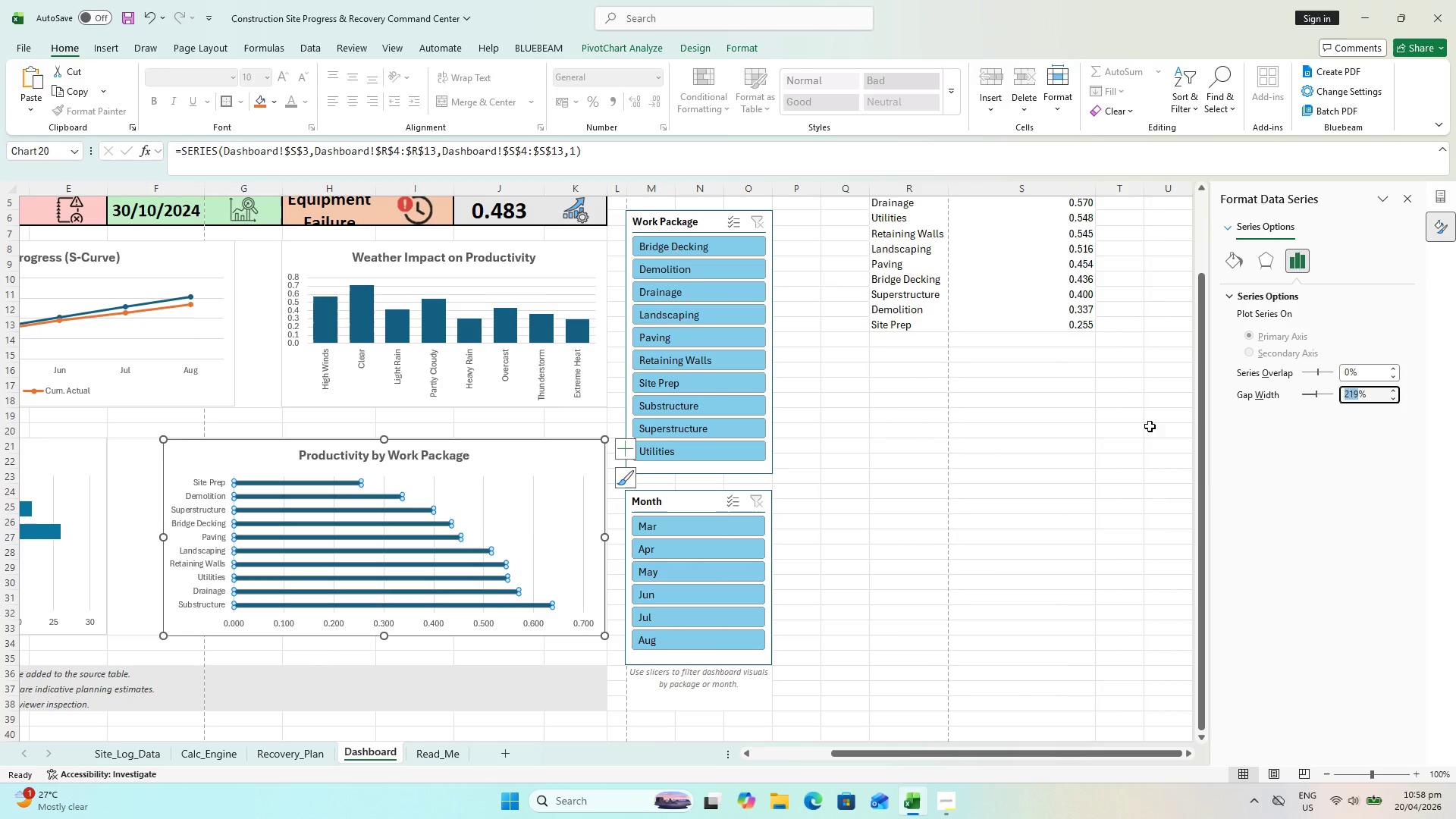 
type(50)
 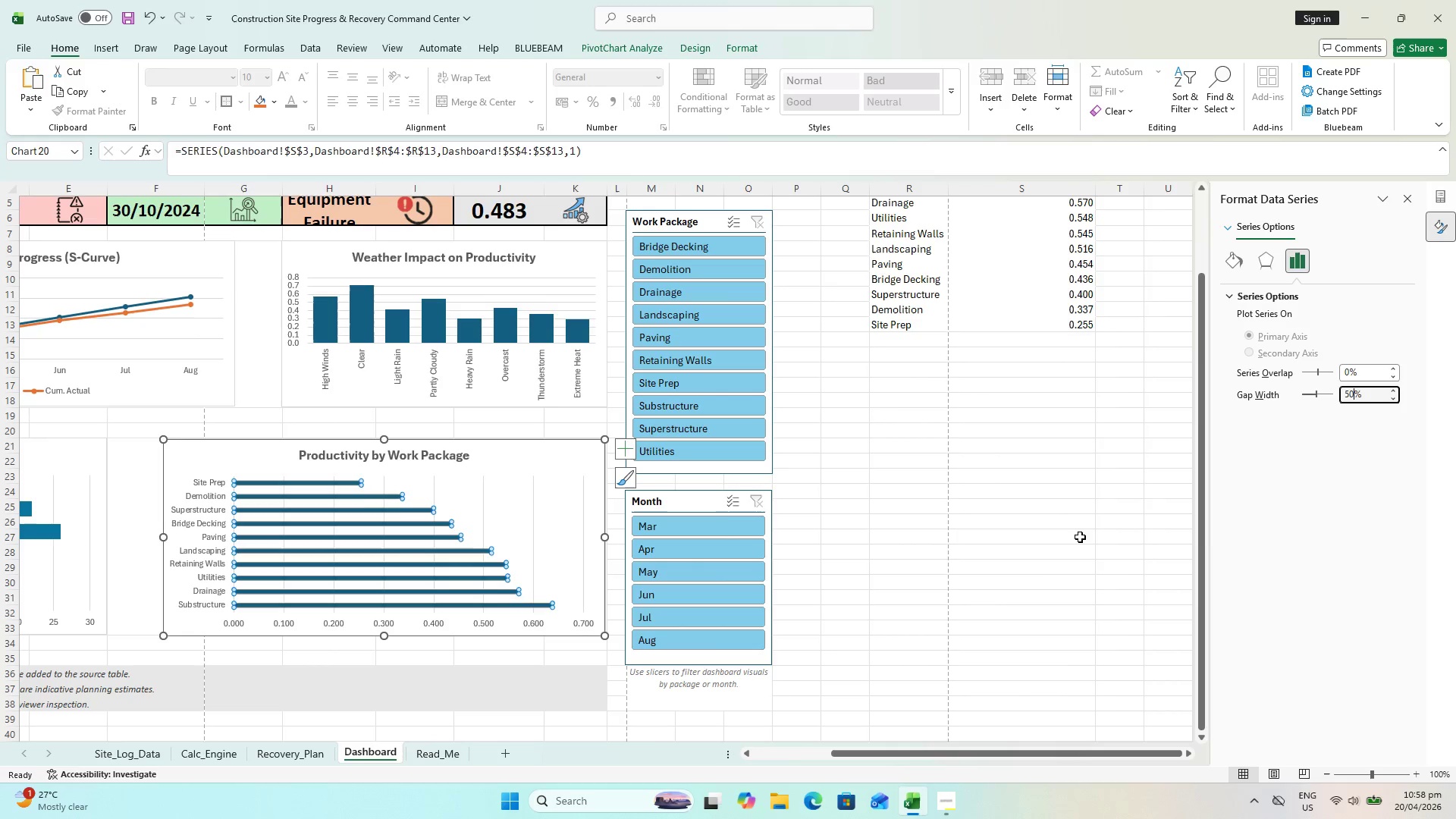 
key(Enter)
 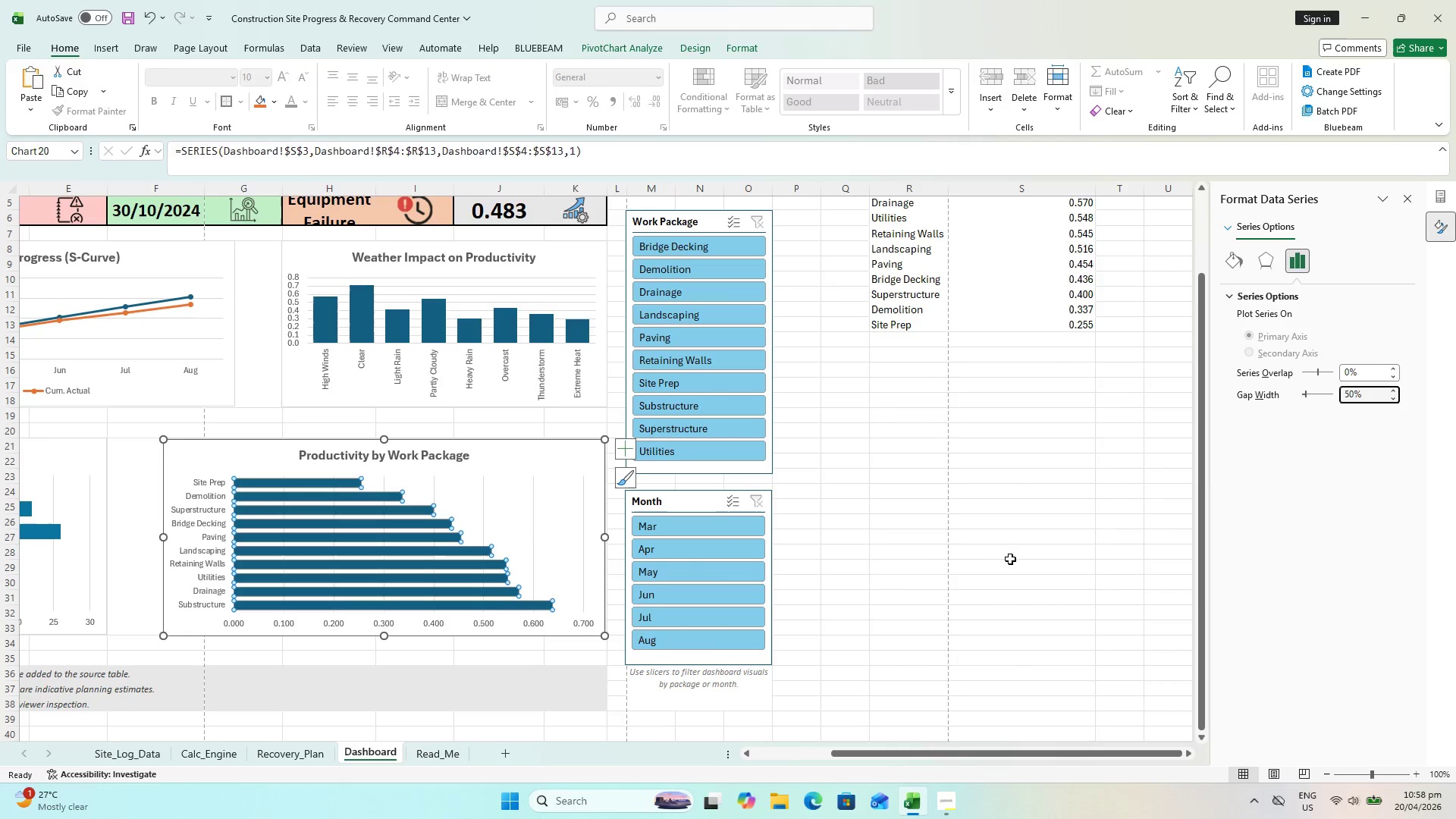 
left_click_drag(start_coordinate=[1009, 555], to_coordinate=[1010, 551])
 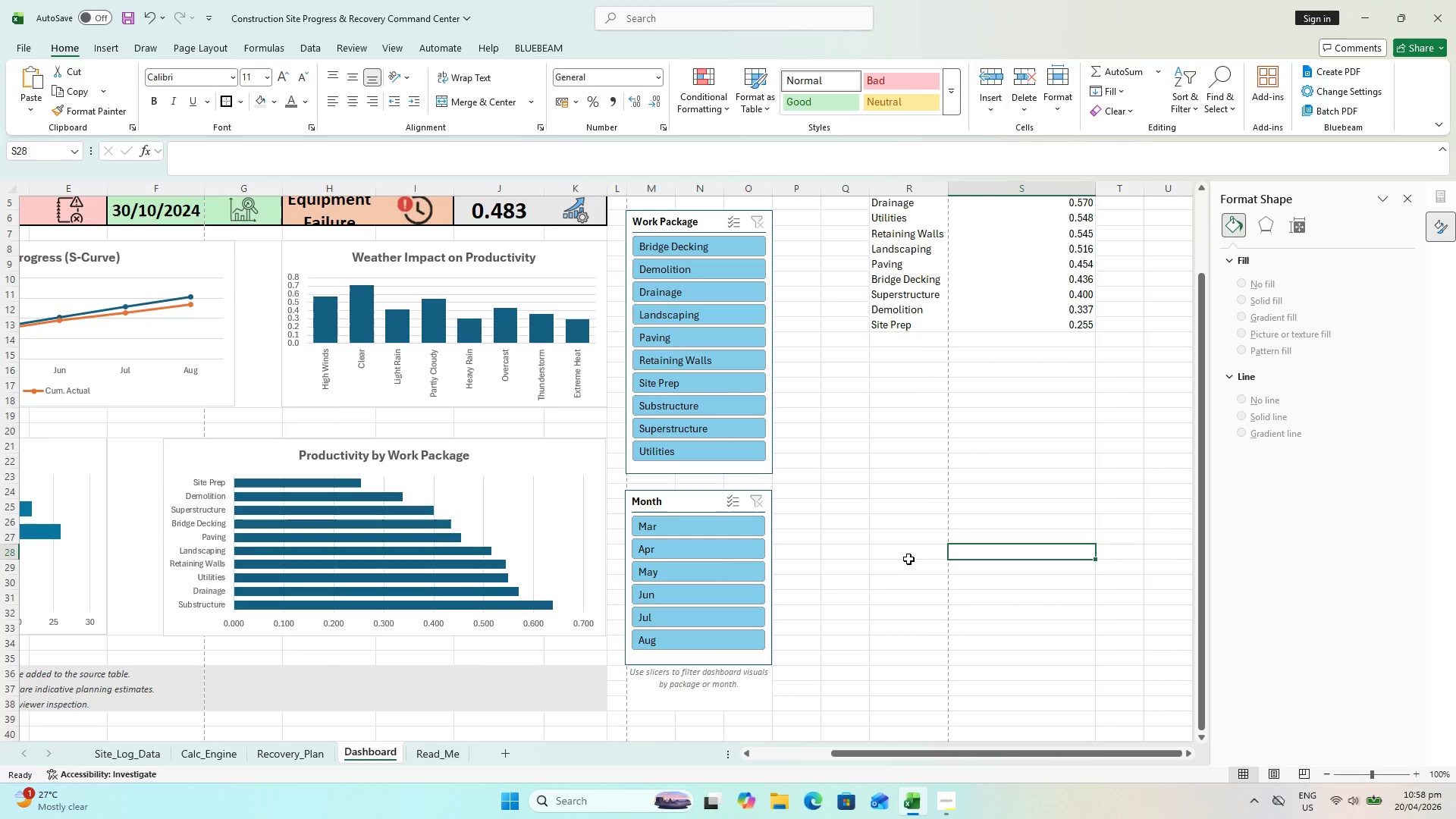 
key(Control+S)
 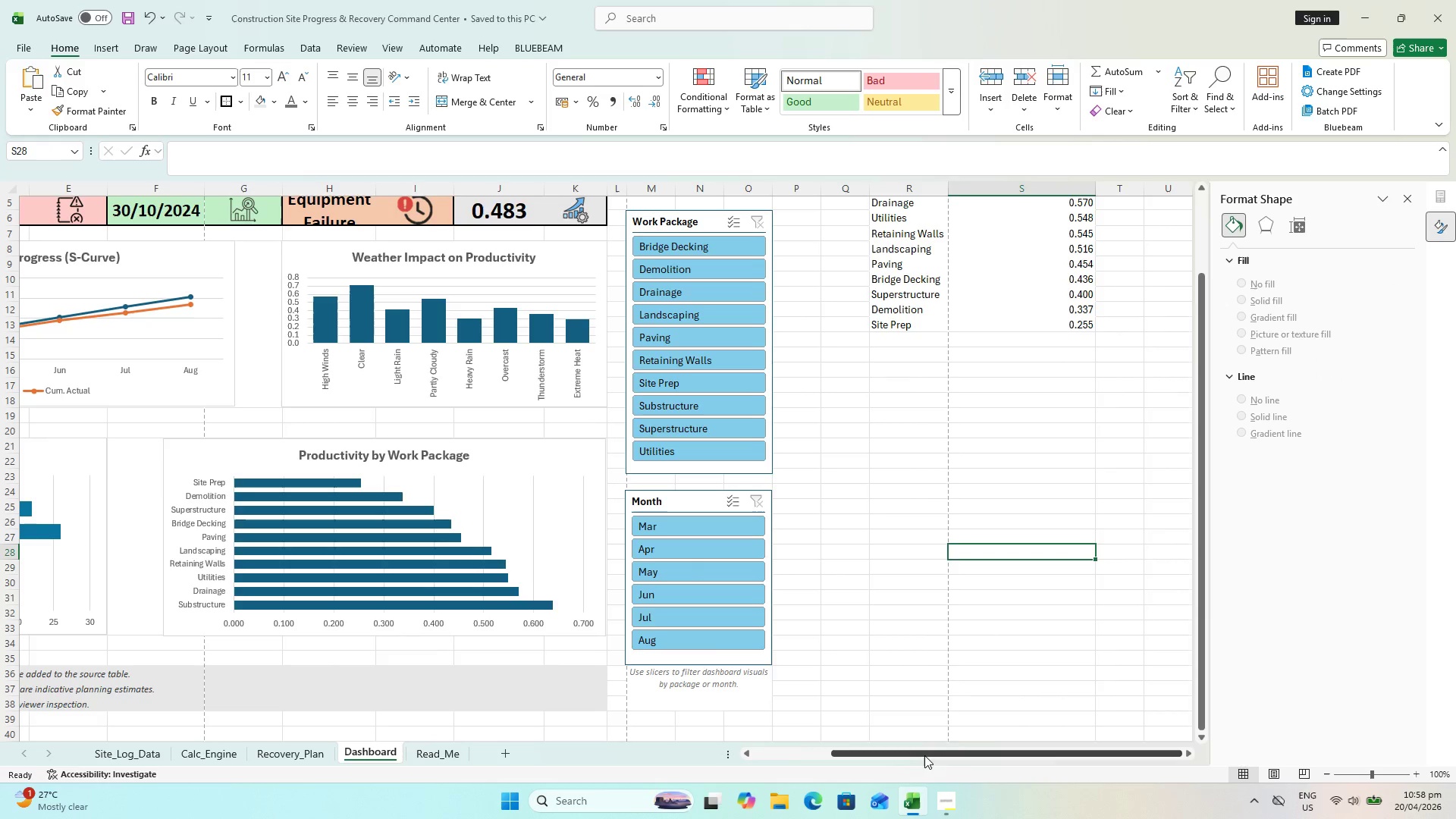 
left_click_drag(start_coordinate=[924, 755], to_coordinate=[648, 754])
 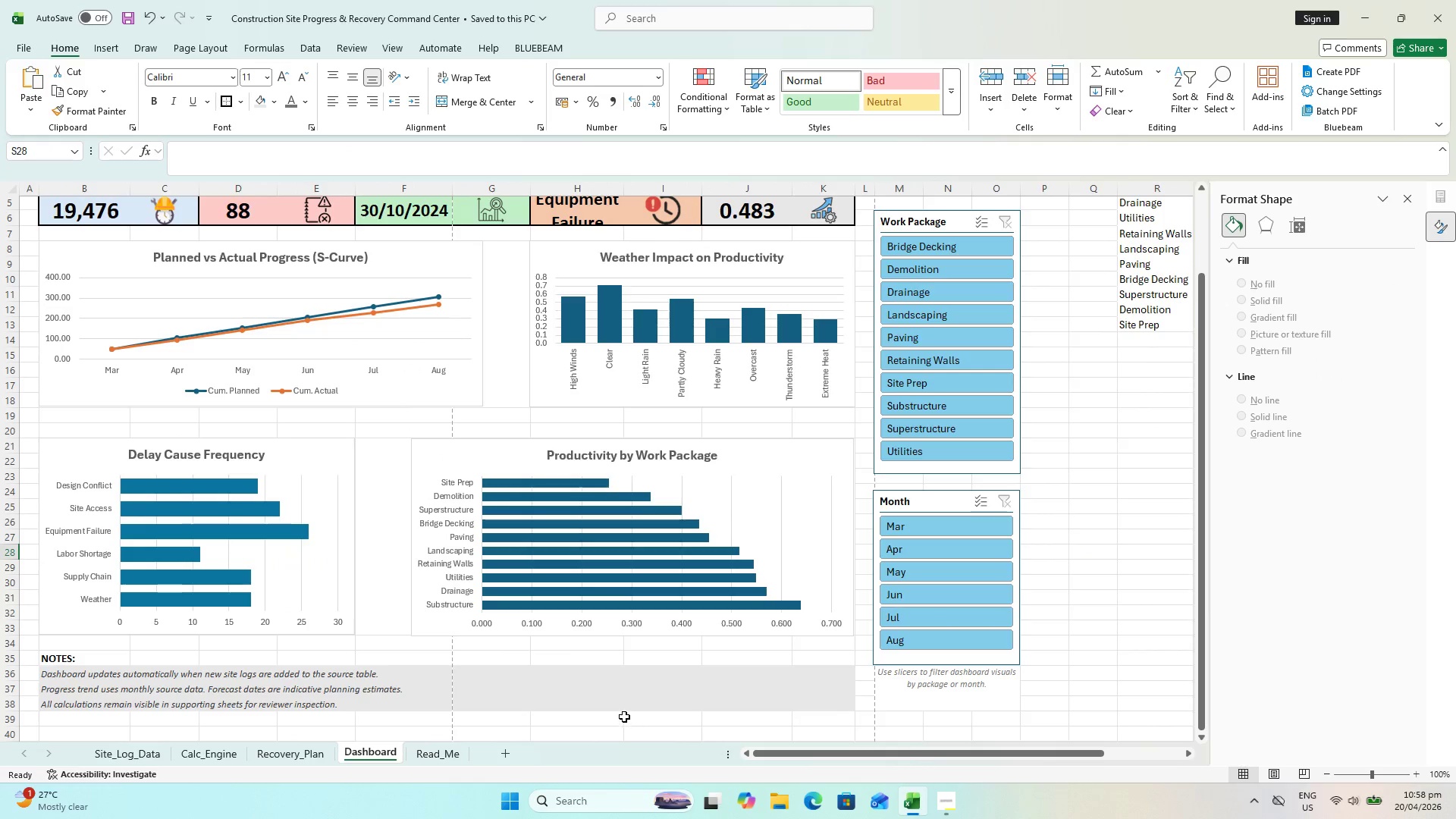 
key(Control+S)
 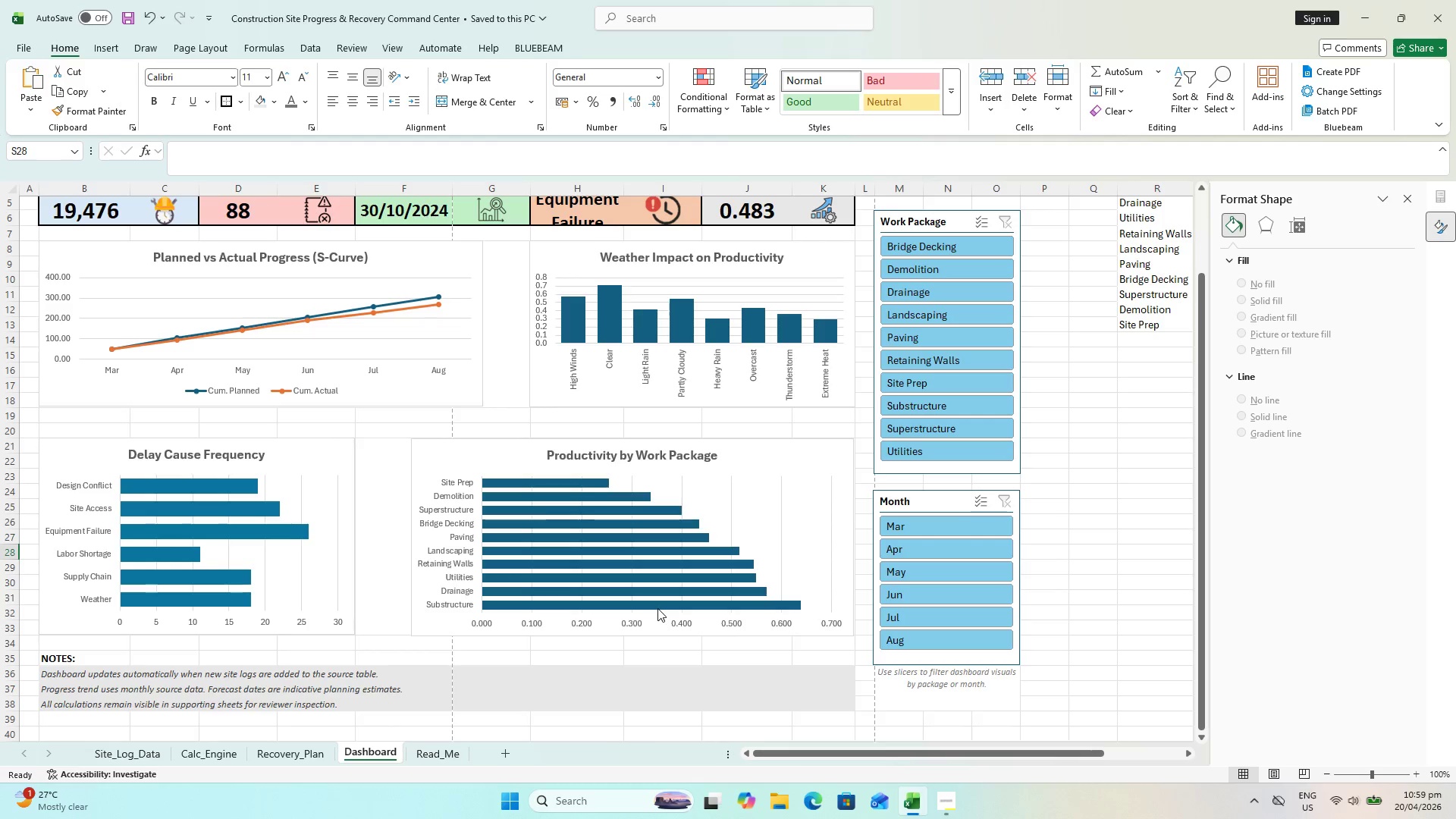 
wait(17.34)
 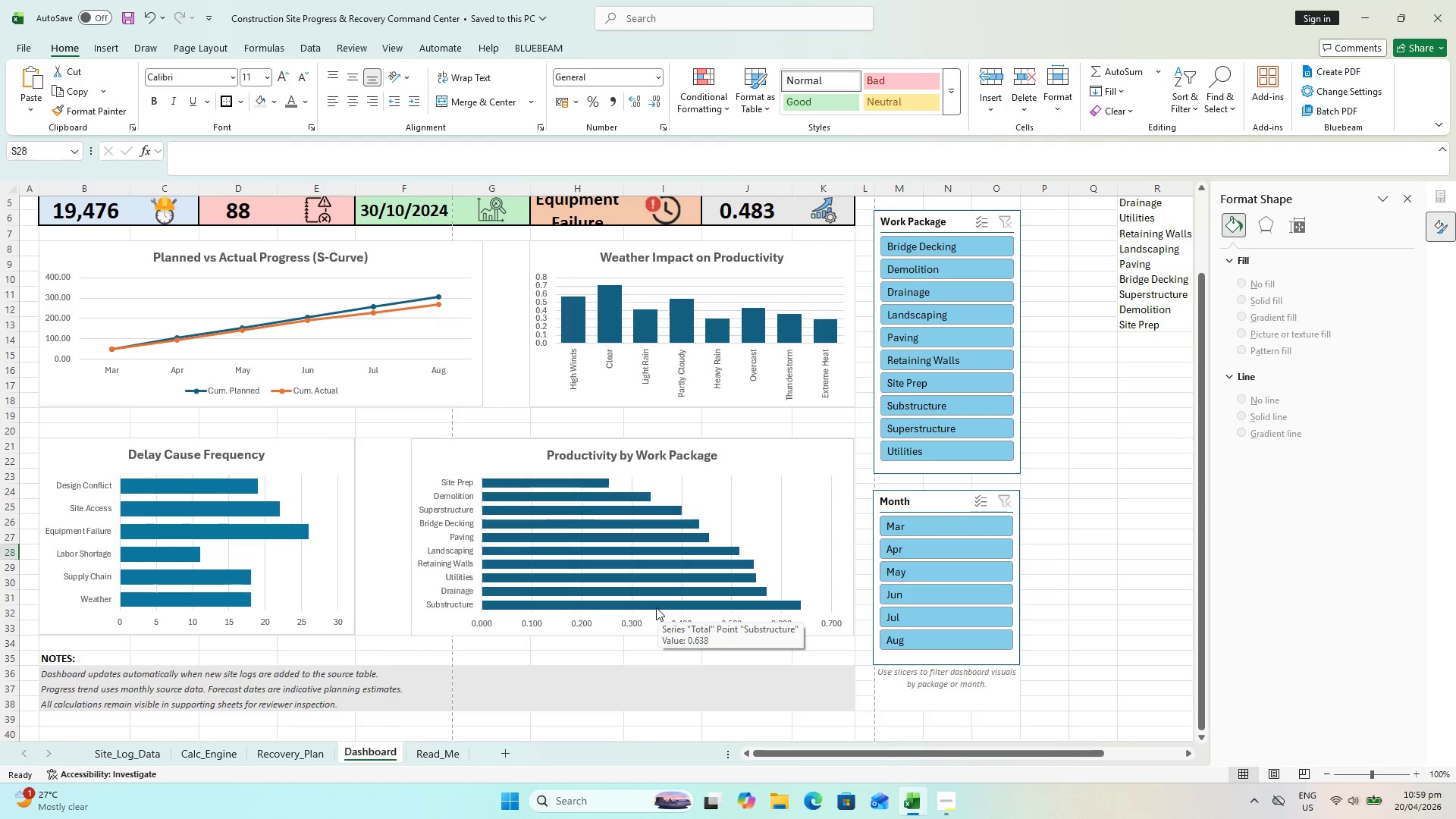 
key(Control+S)
 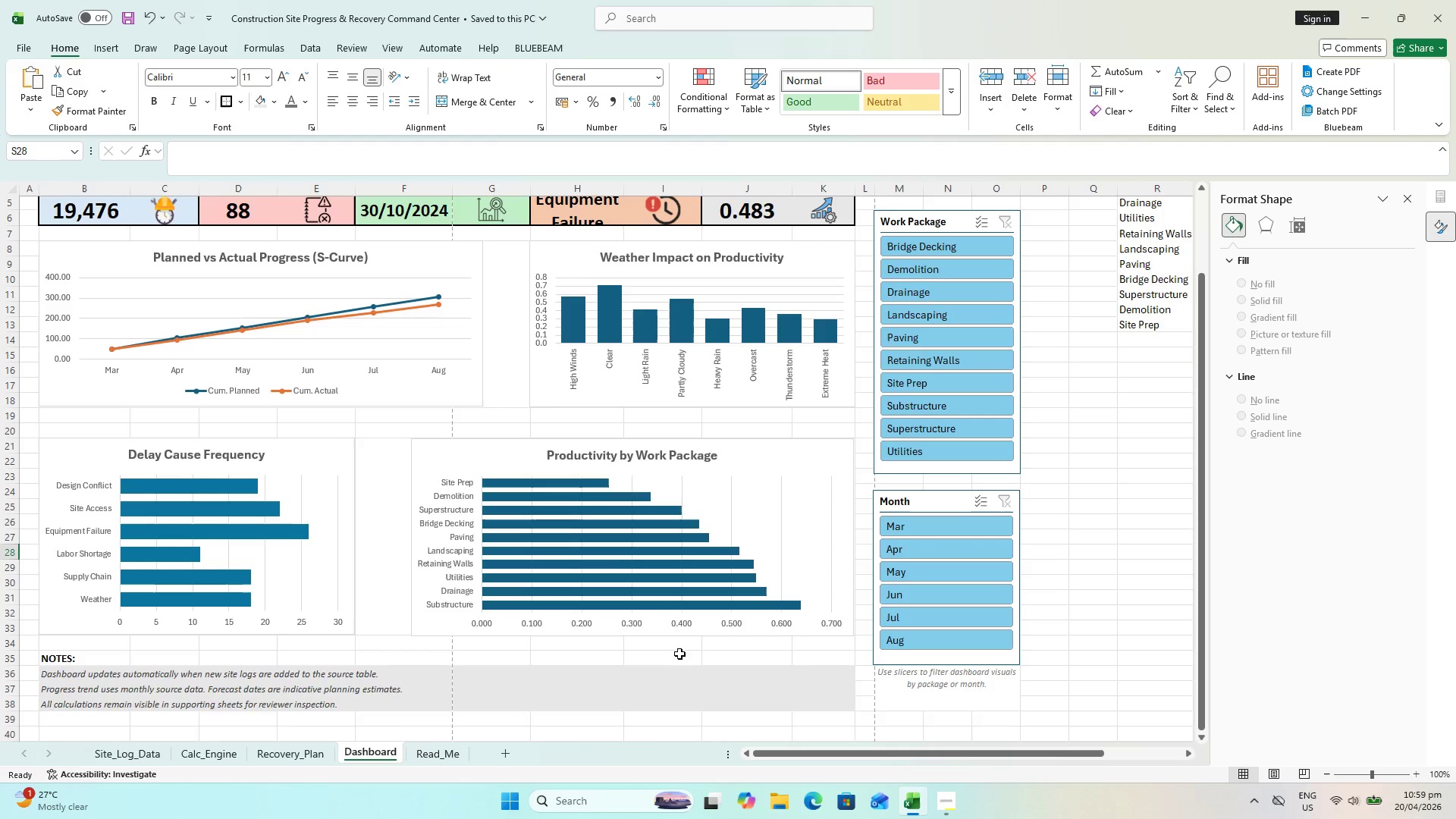 
scroll: coordinate [595, 551], scroll_direction: up, amount: 1.0
 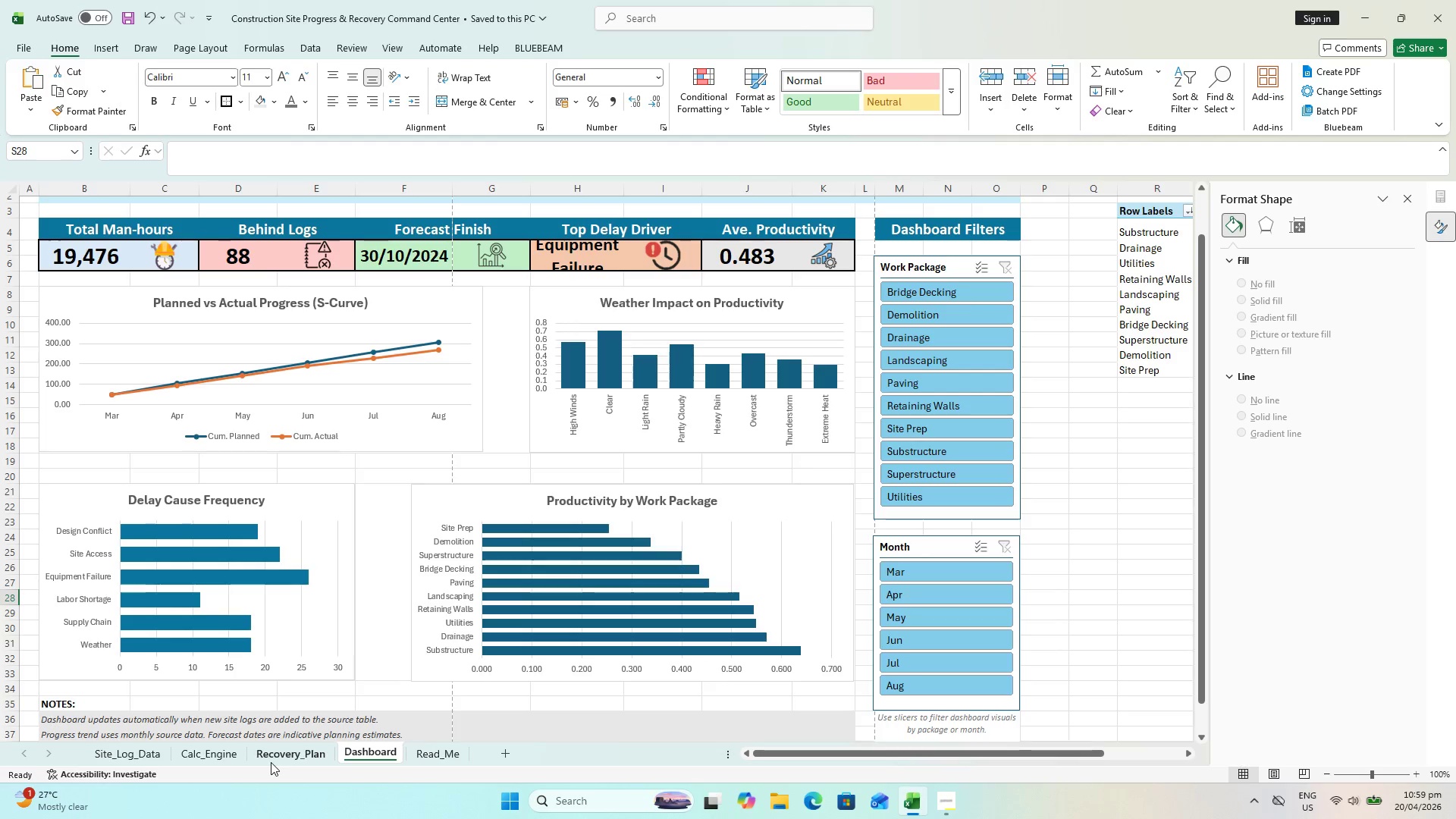 
wait(17.52)
 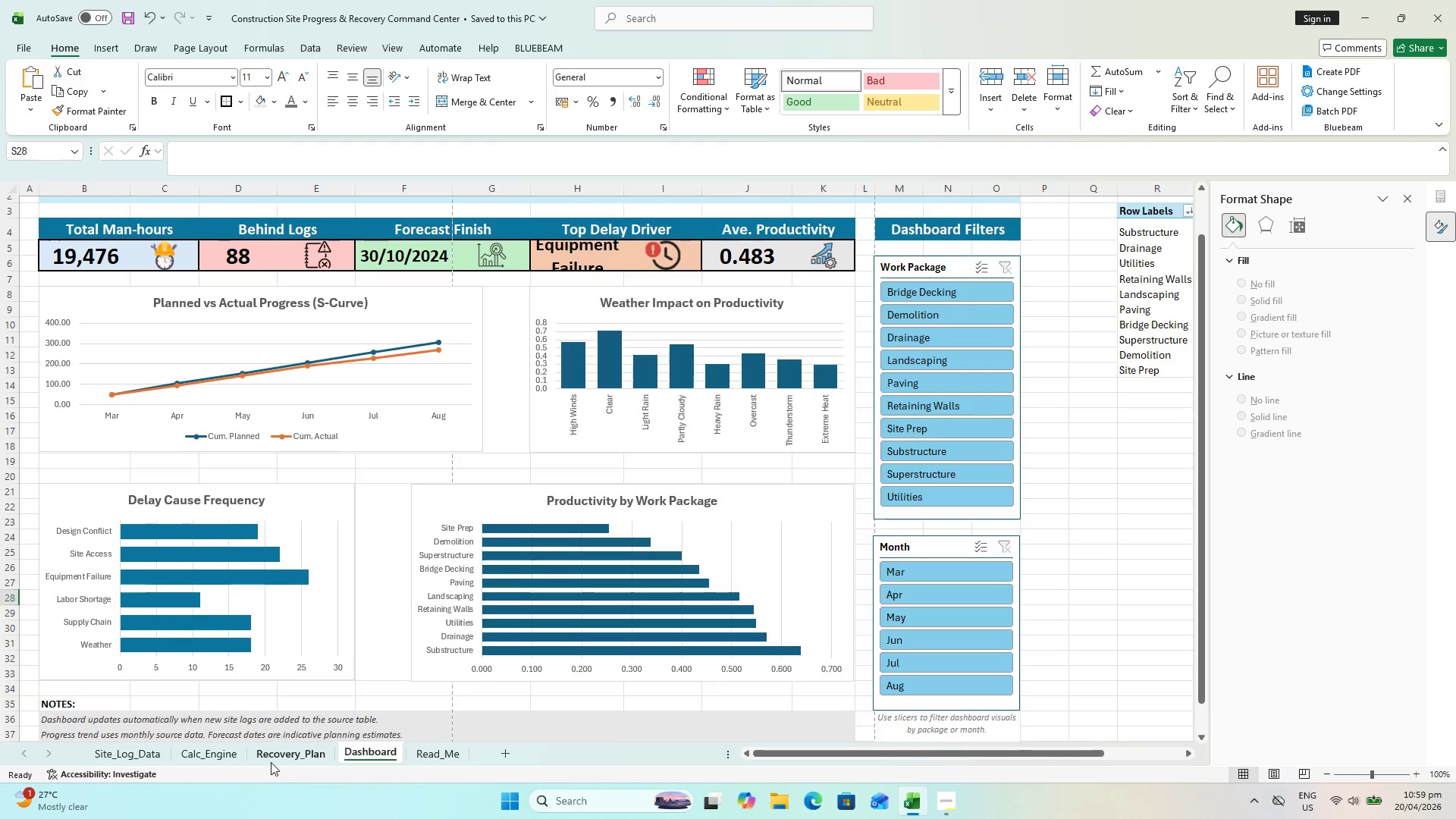 
left_click([648, 364])
 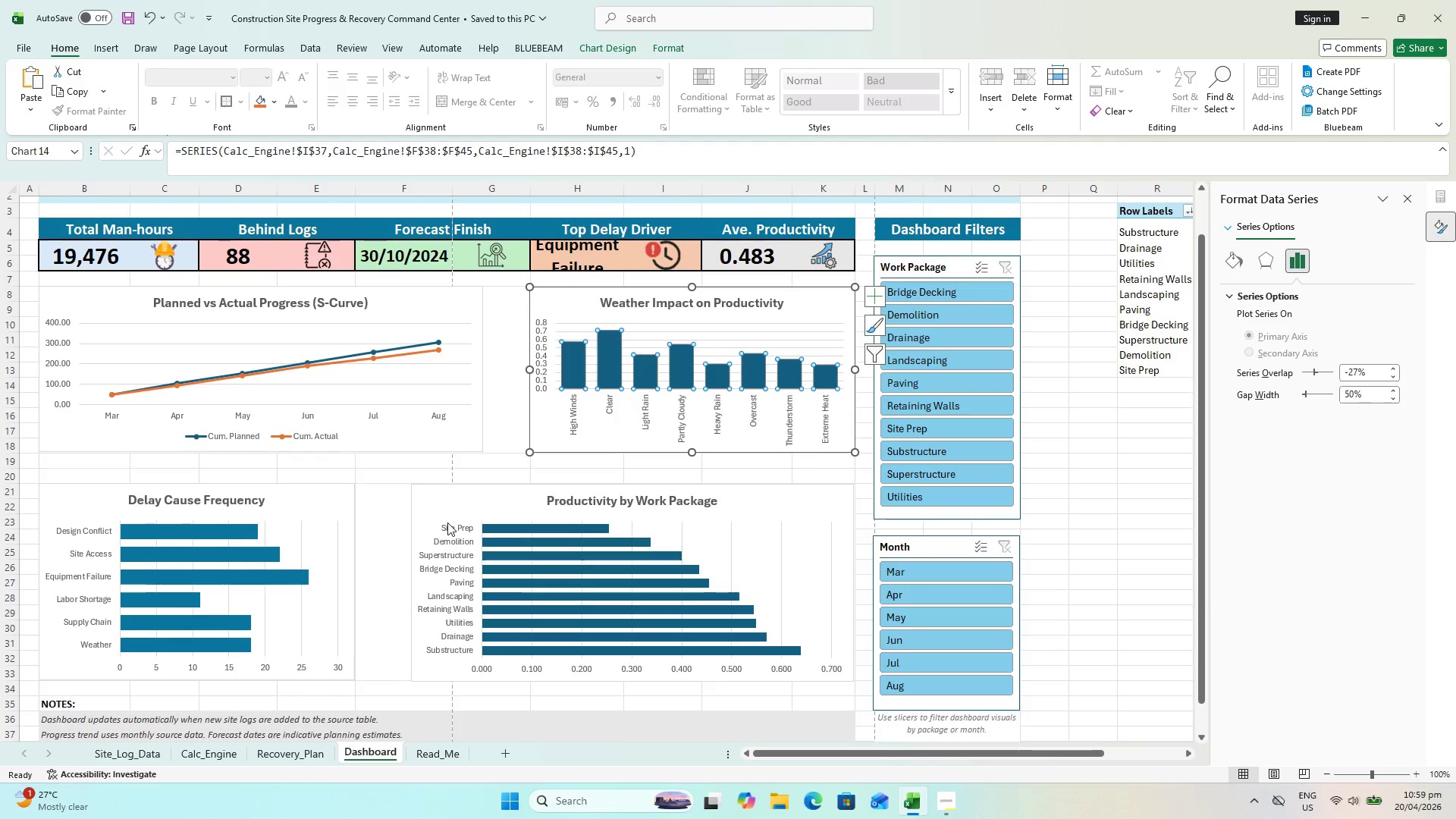 
key(Escape)
 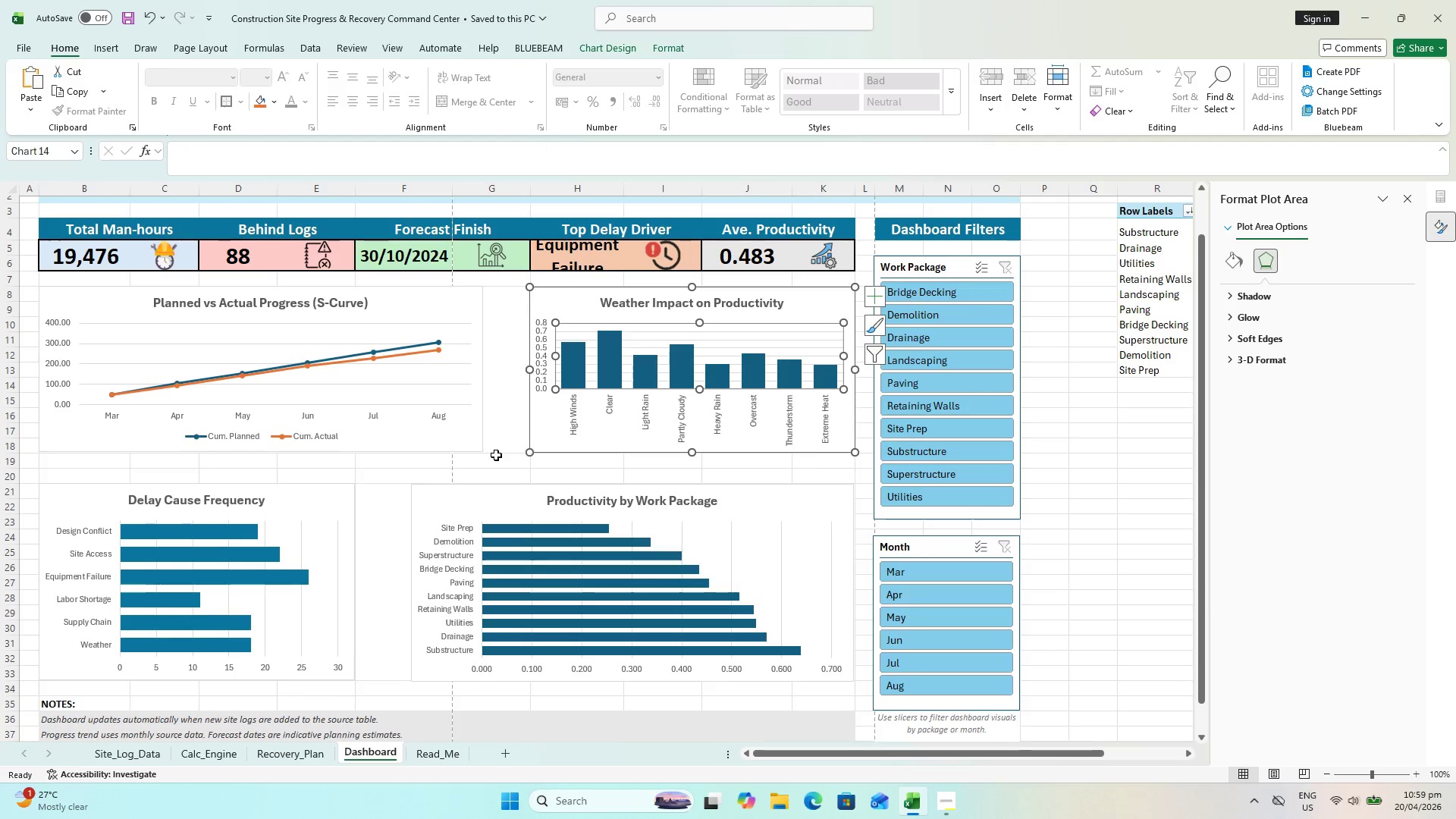 
hold_key(key=Escape, duration=0.36)
 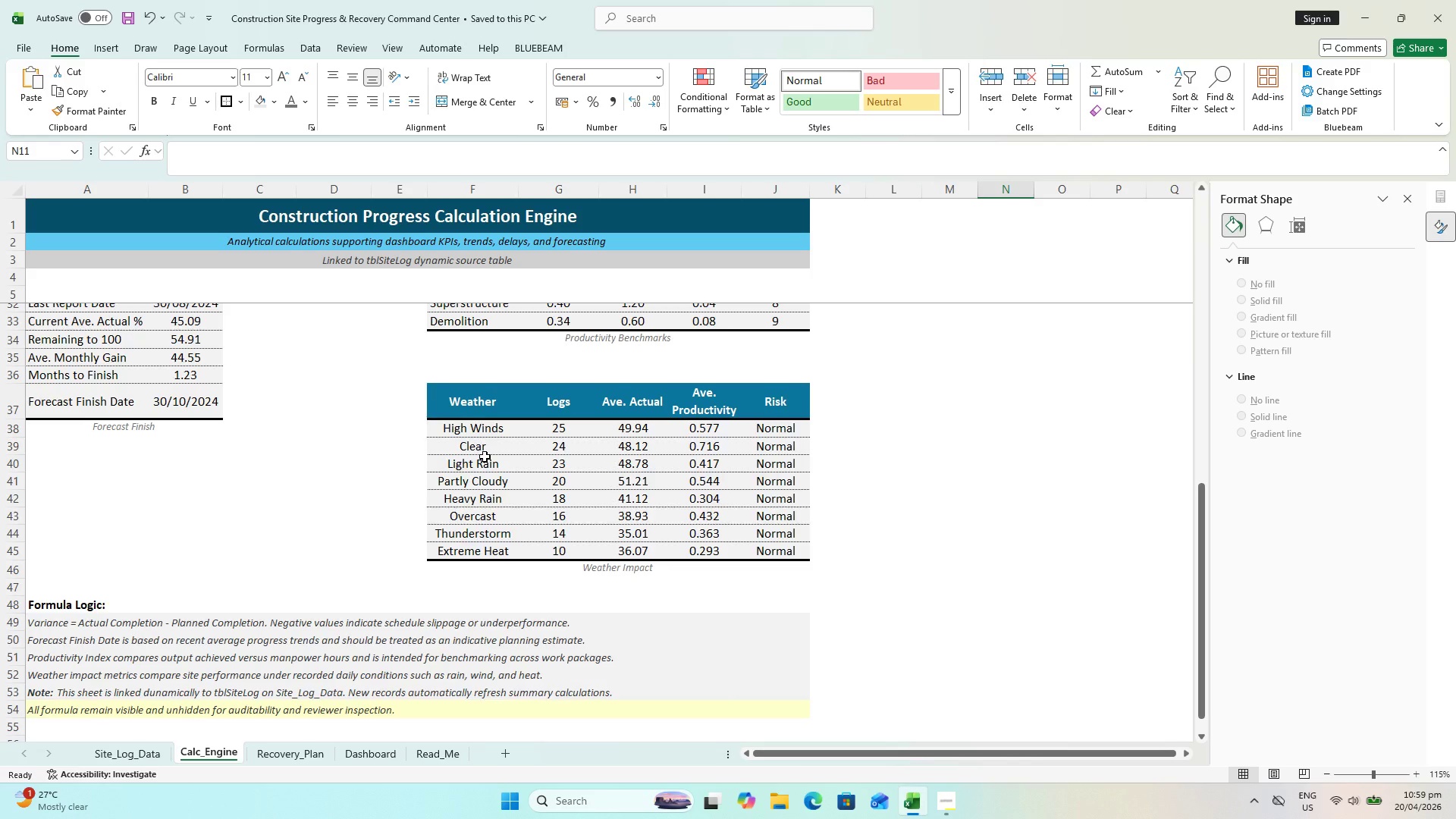 
wait(10.64)
 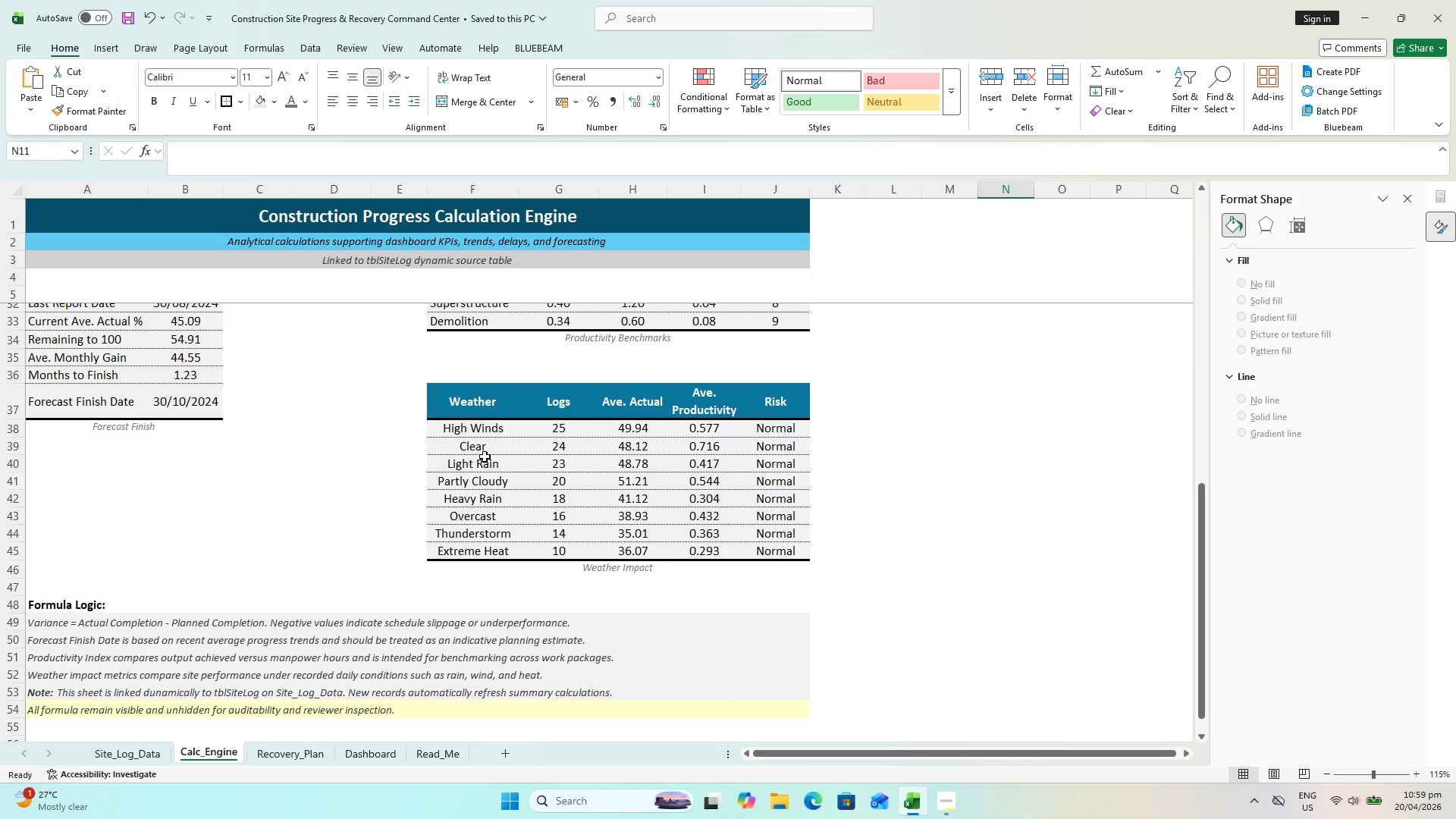 
left_click([364, 752])
 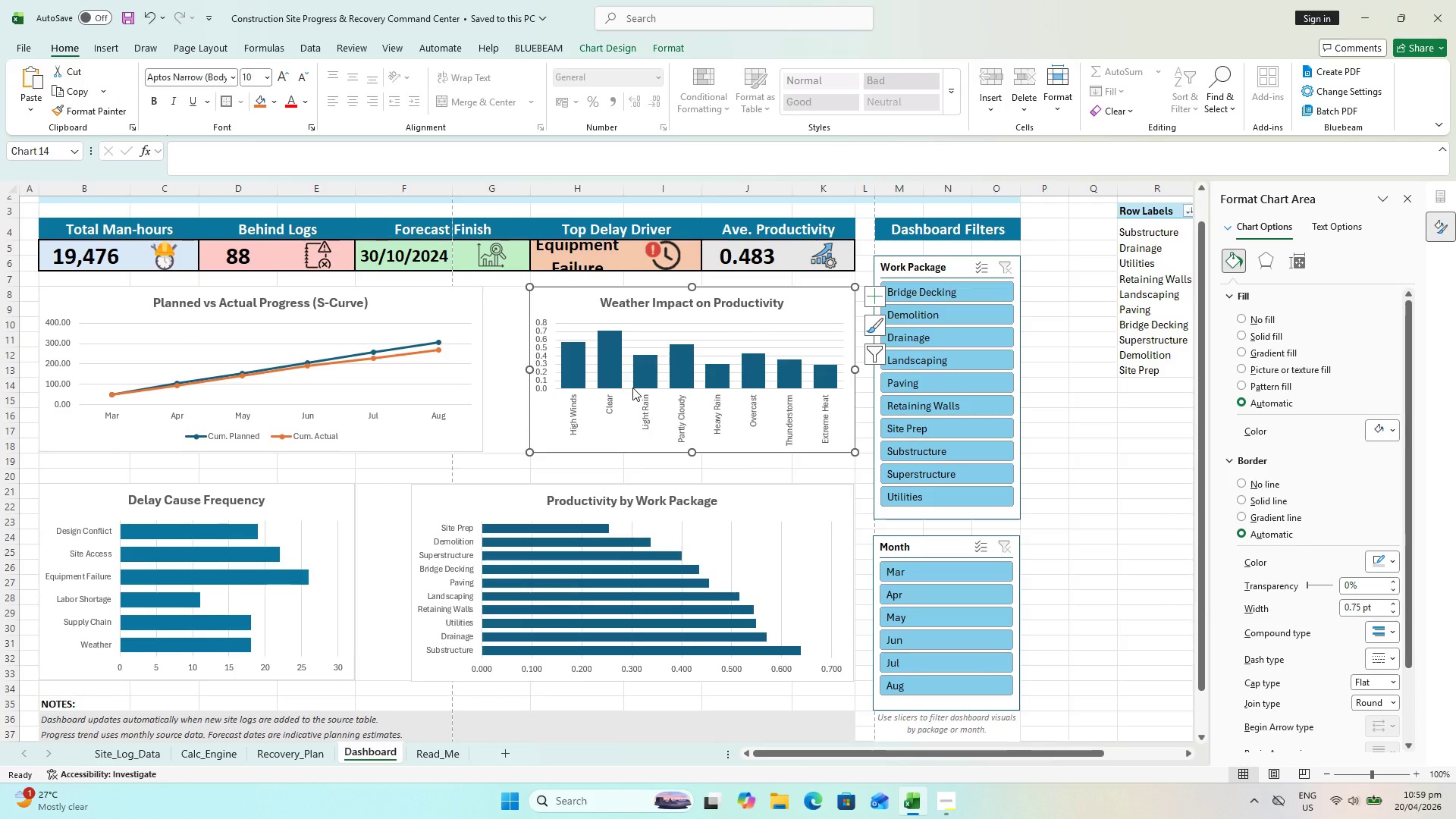 
left_click([632, 388])
 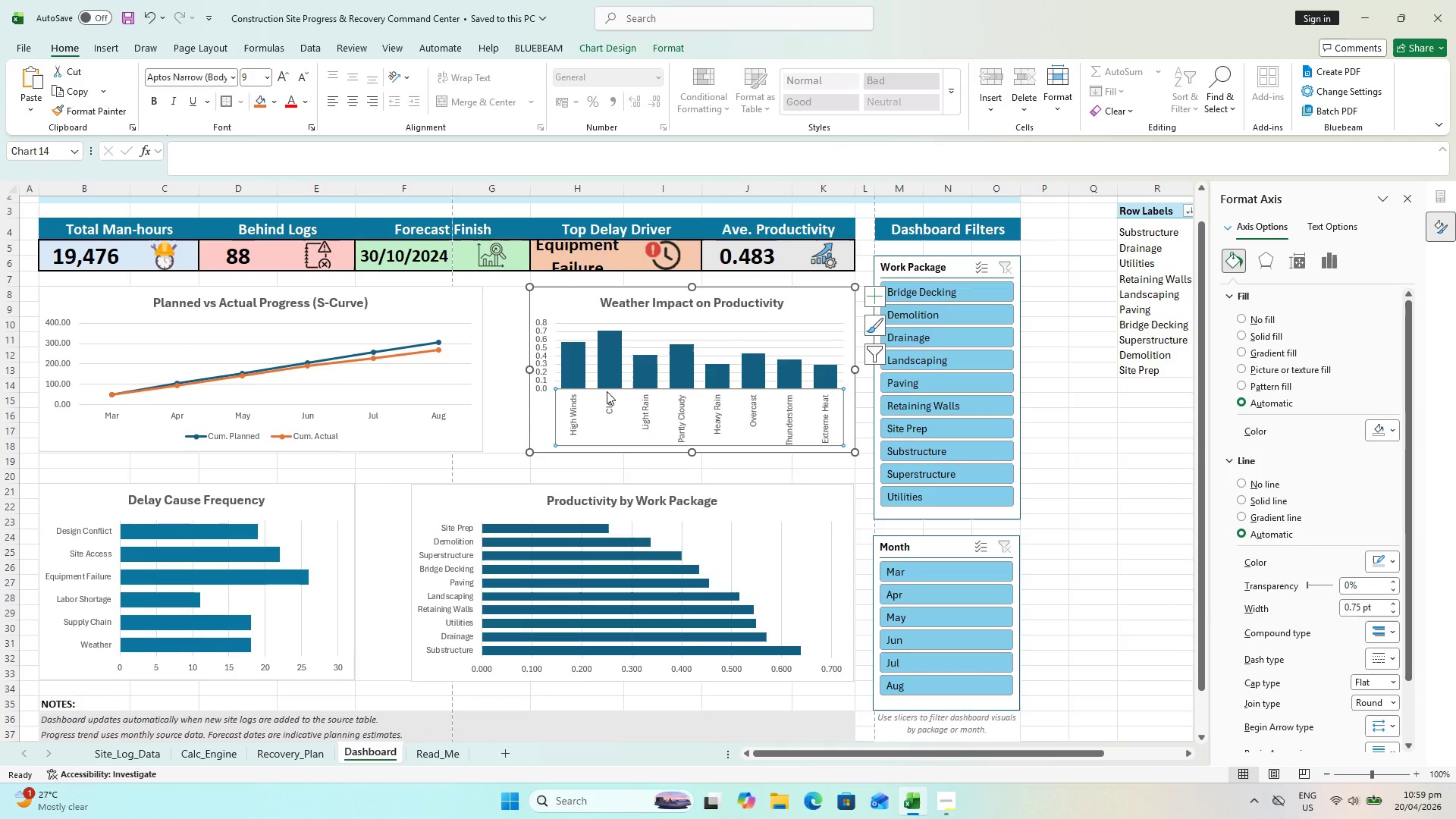 
key(Escape)
 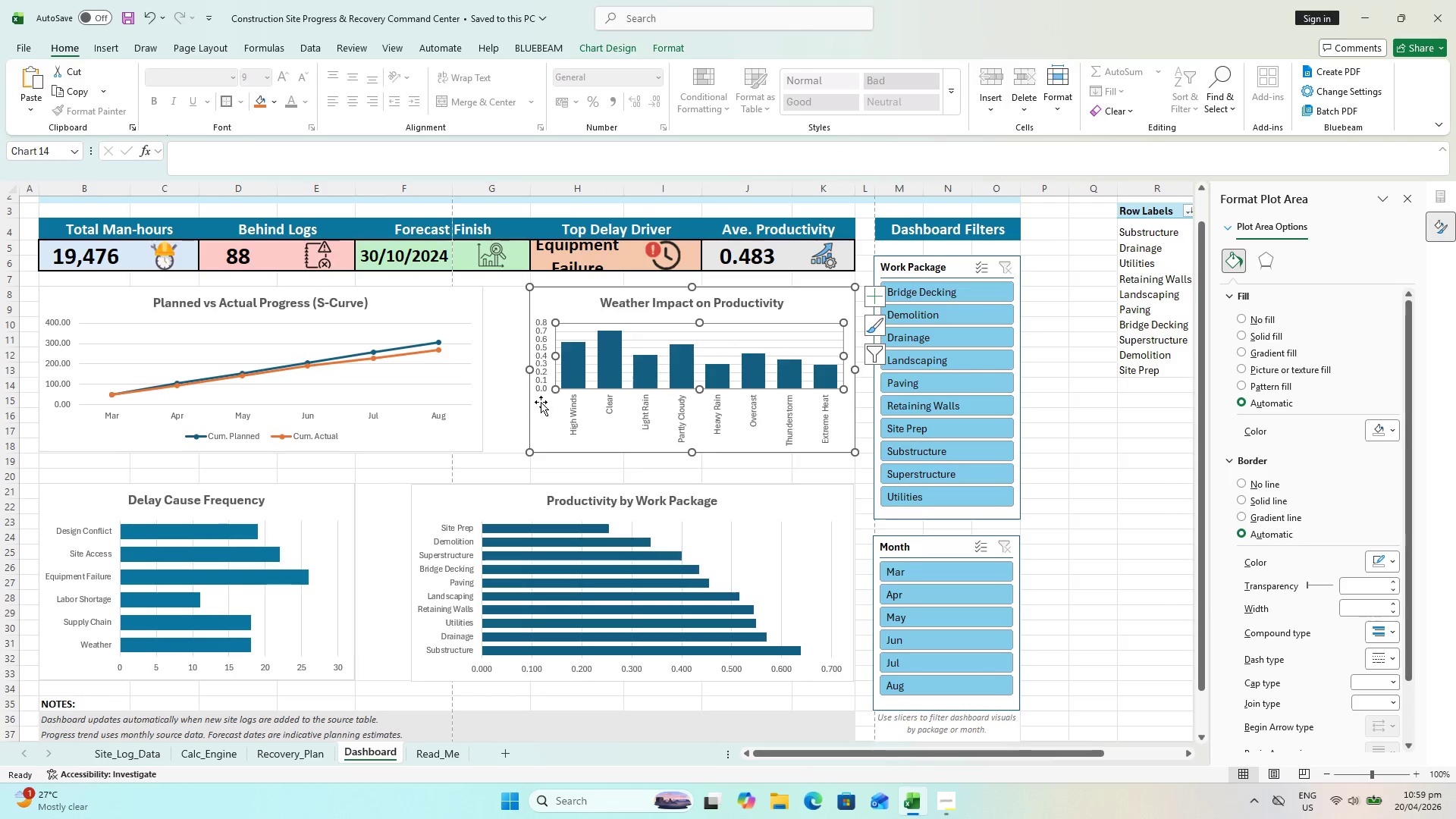 
left_click([541, 402])
 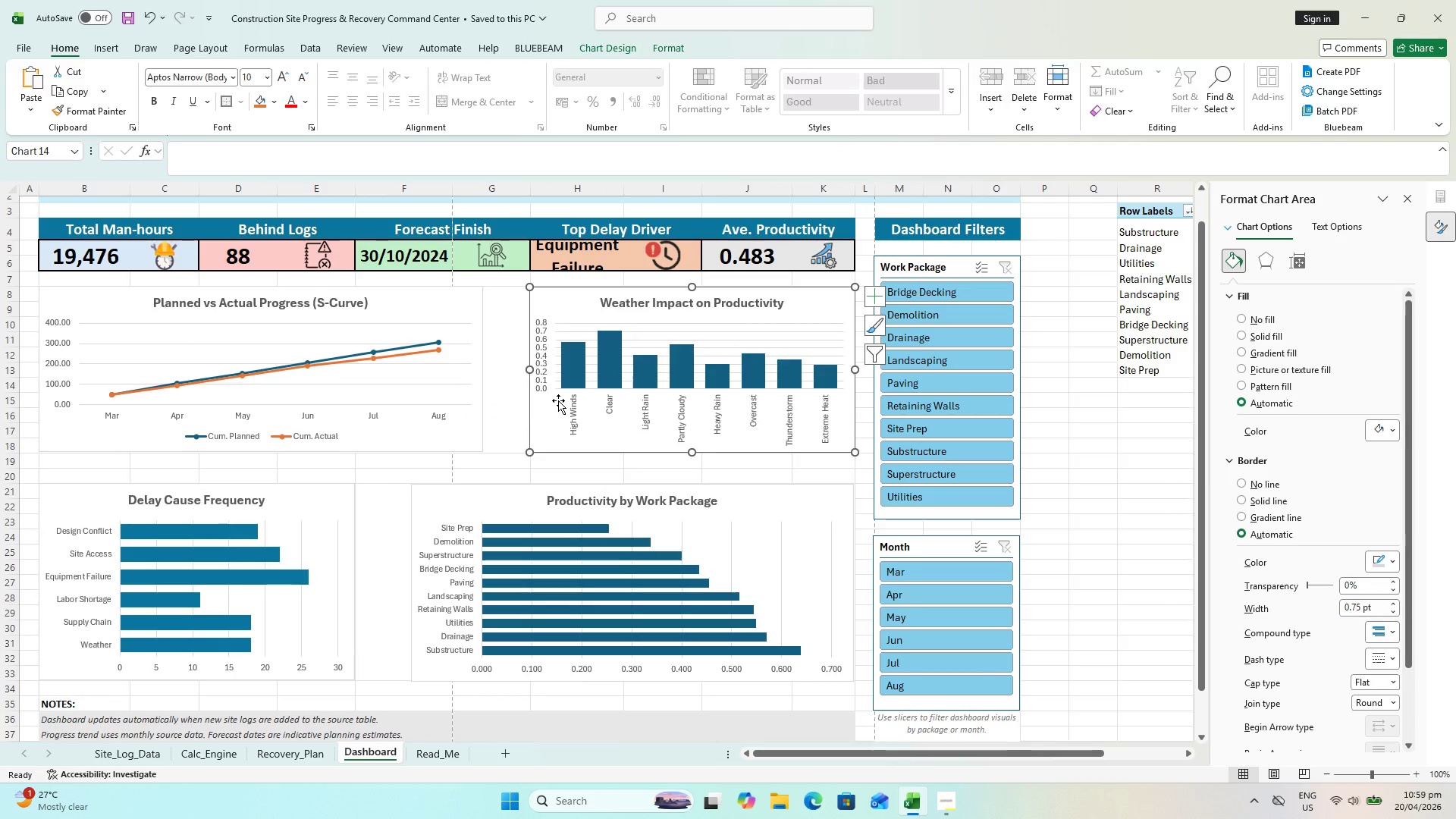 
key(Escape)
 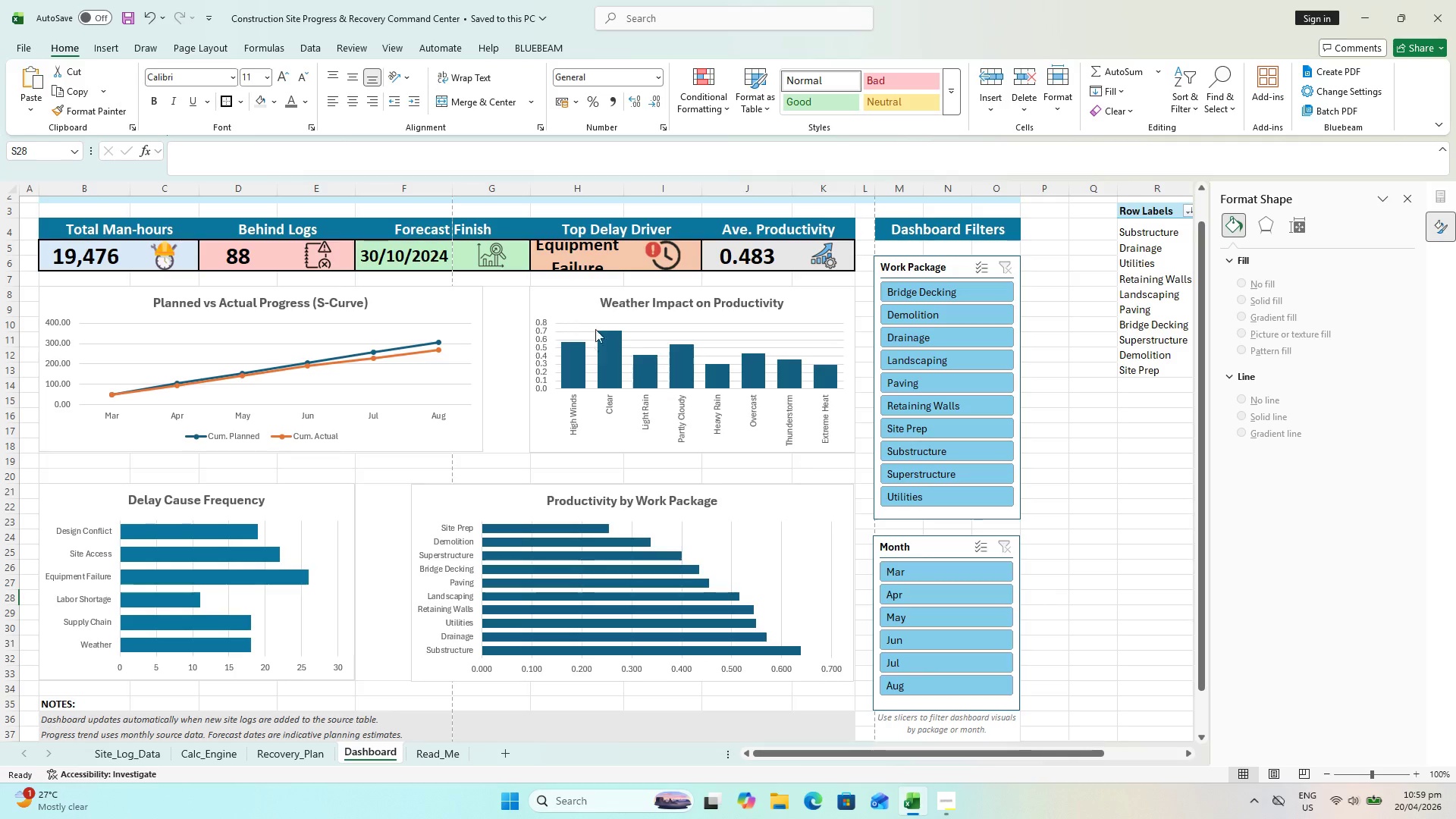 
left_click([595, 317])
 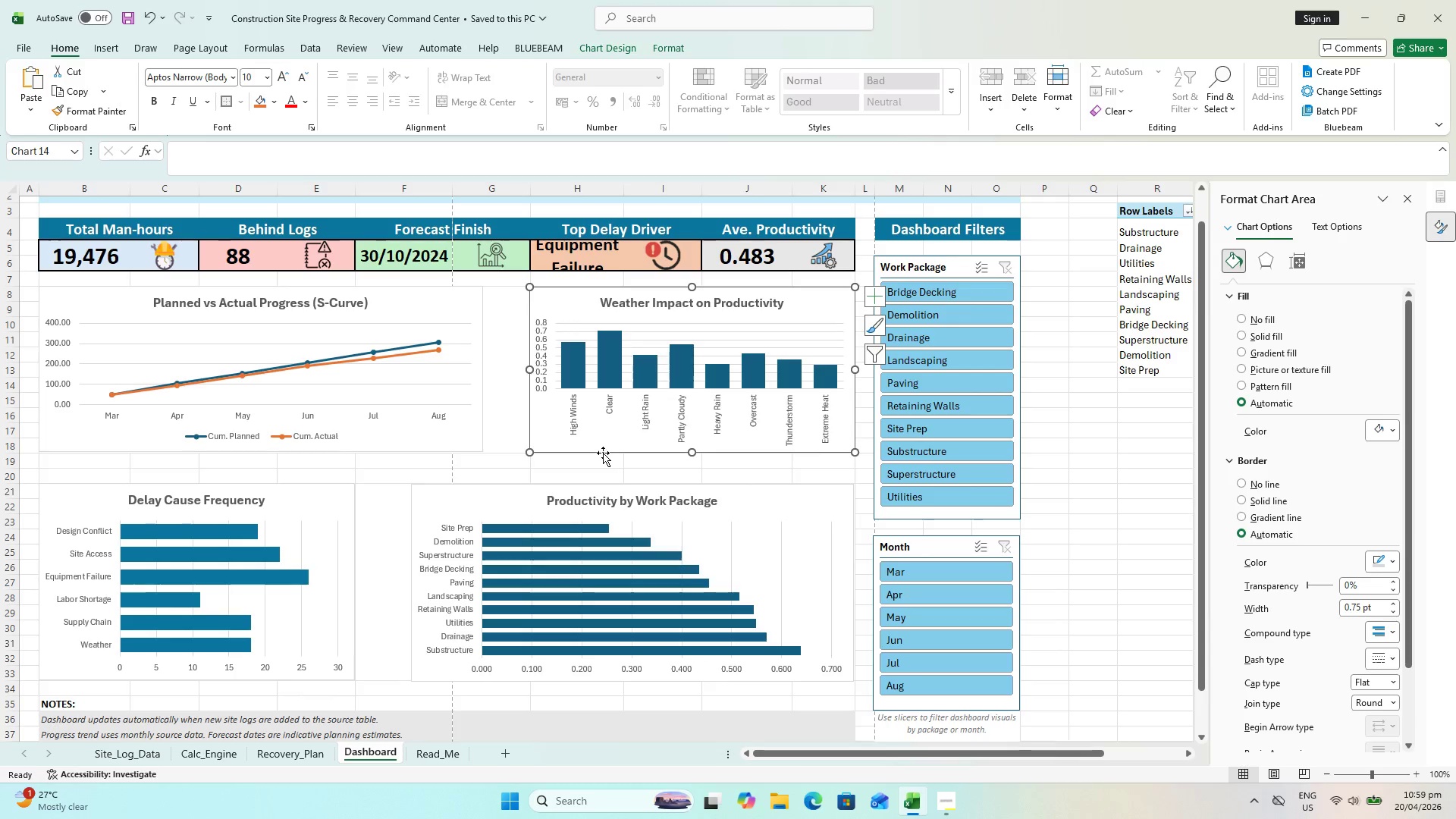 
double_click([565, 424])
 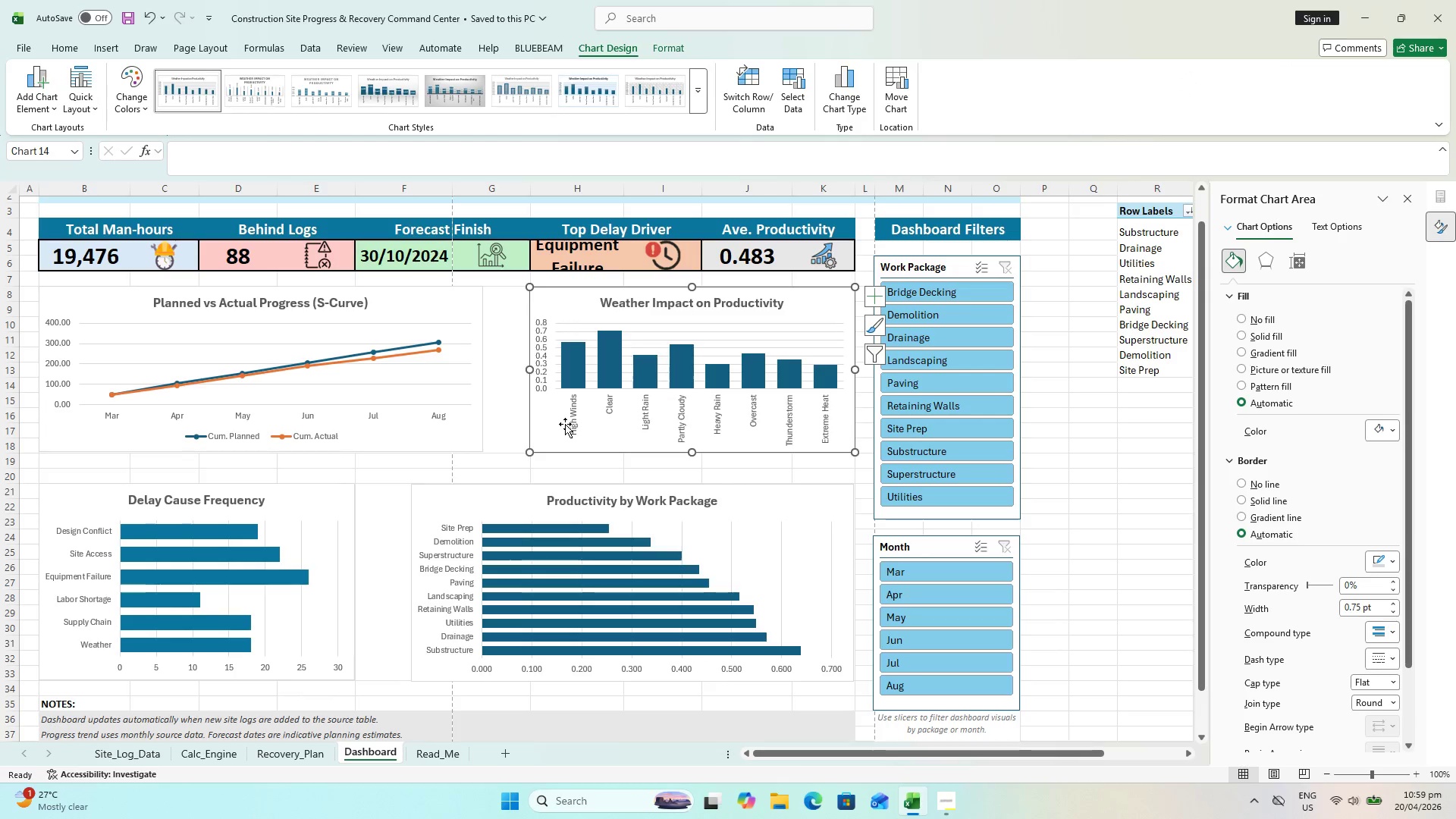 
key(Escape)
 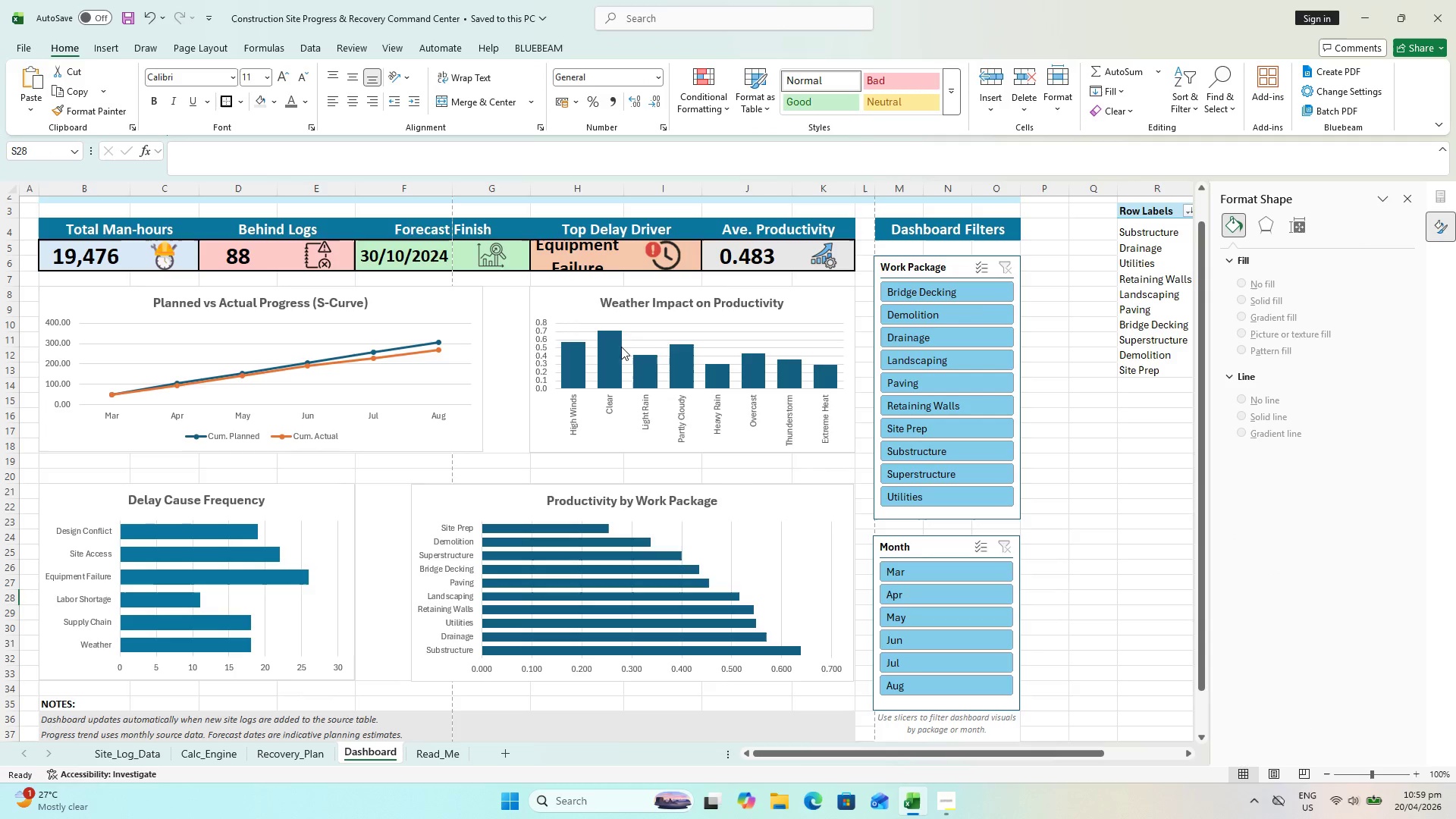 
left_click([617, 352])
 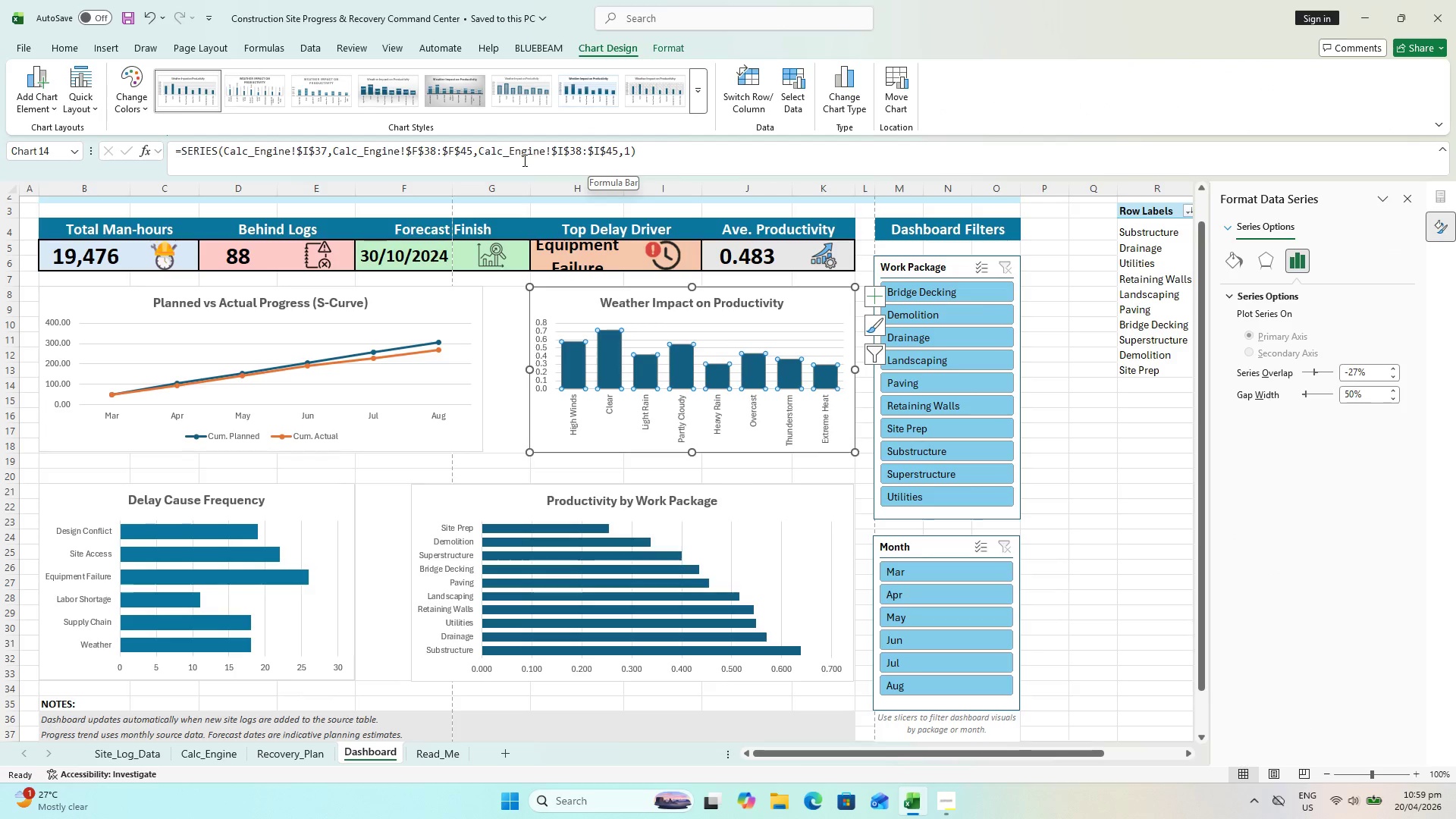 
wait(6.19)
 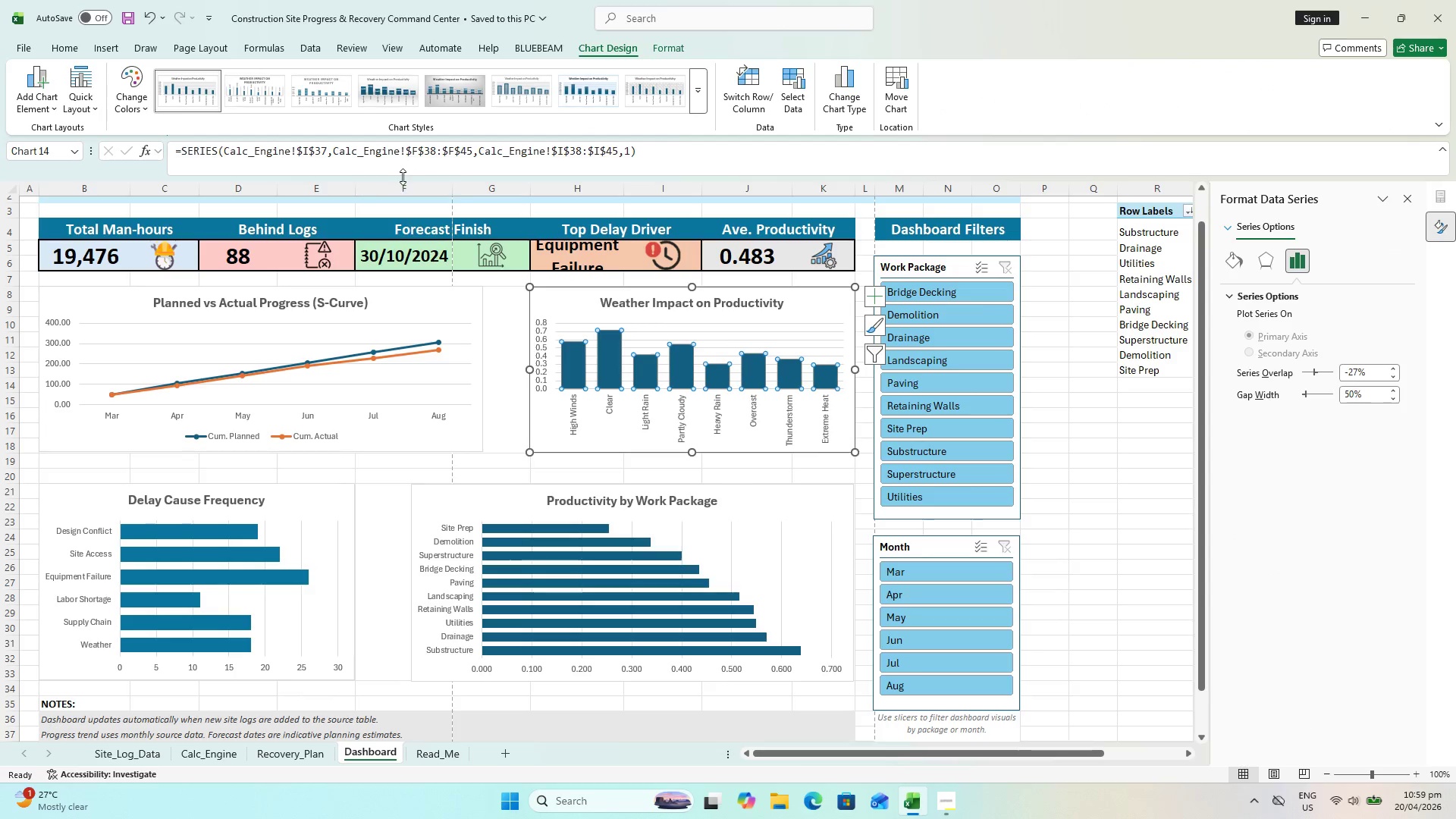 
key(Escape)
 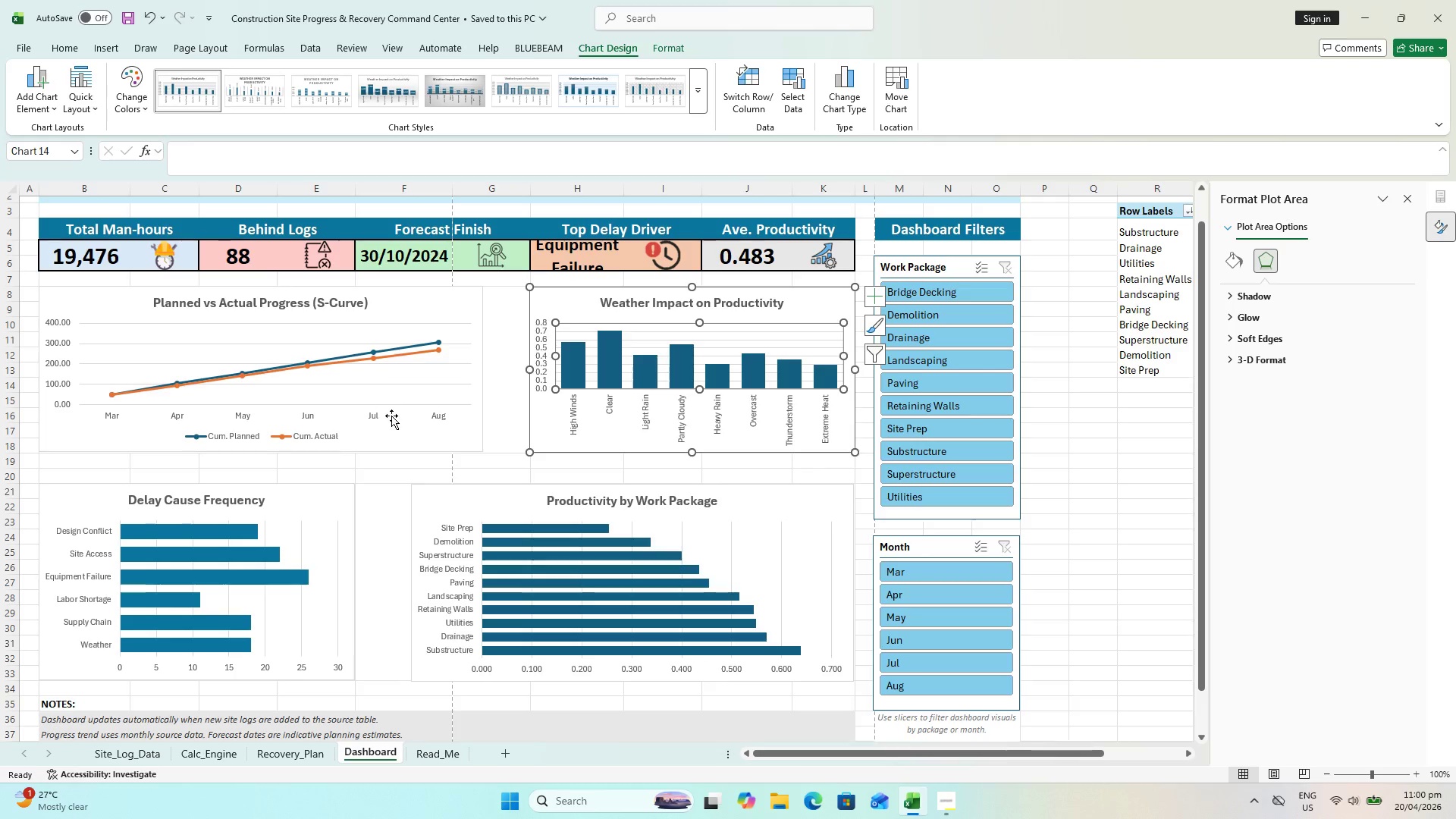 
key(Escape)
 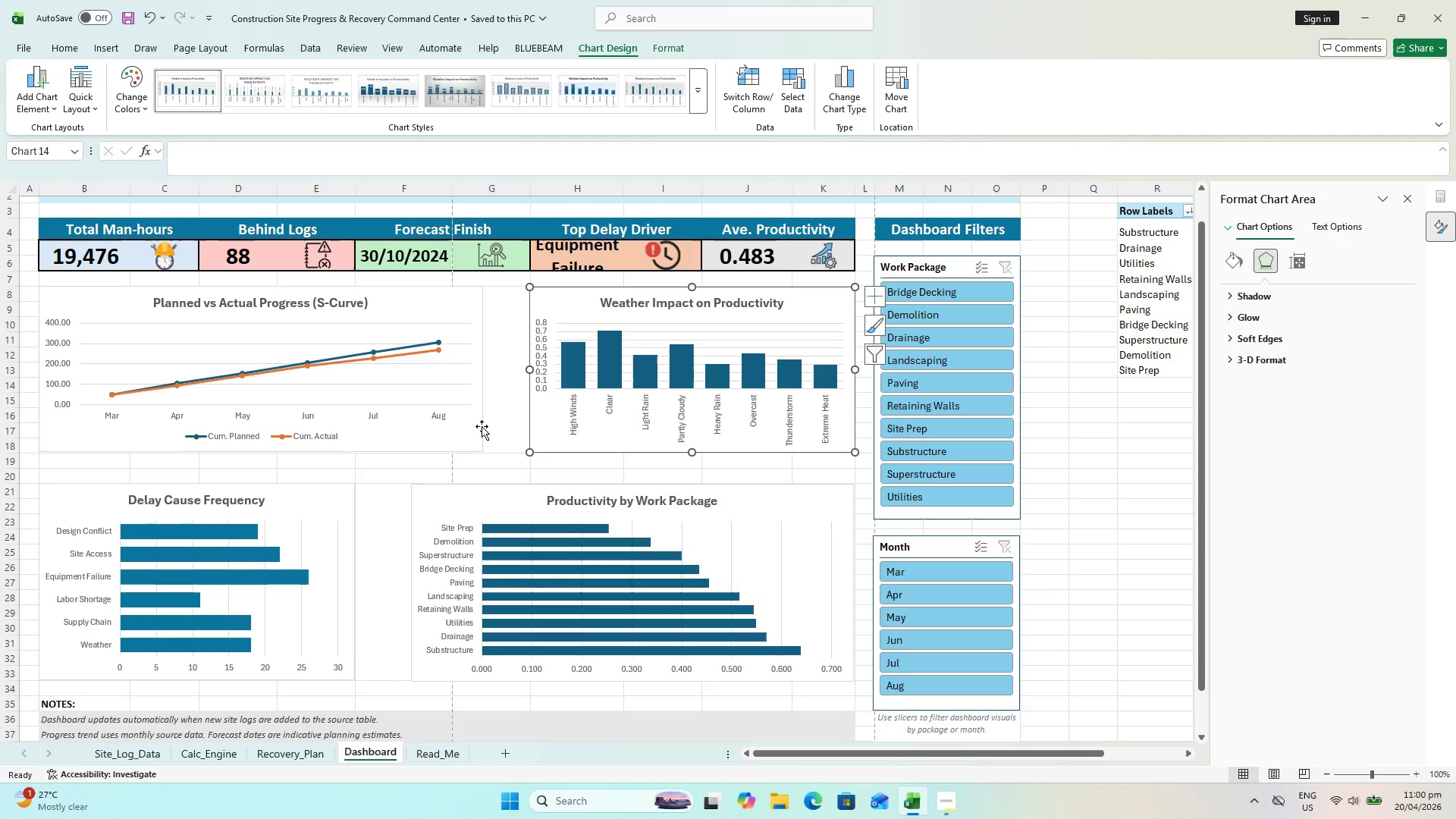 
key(Escape)
 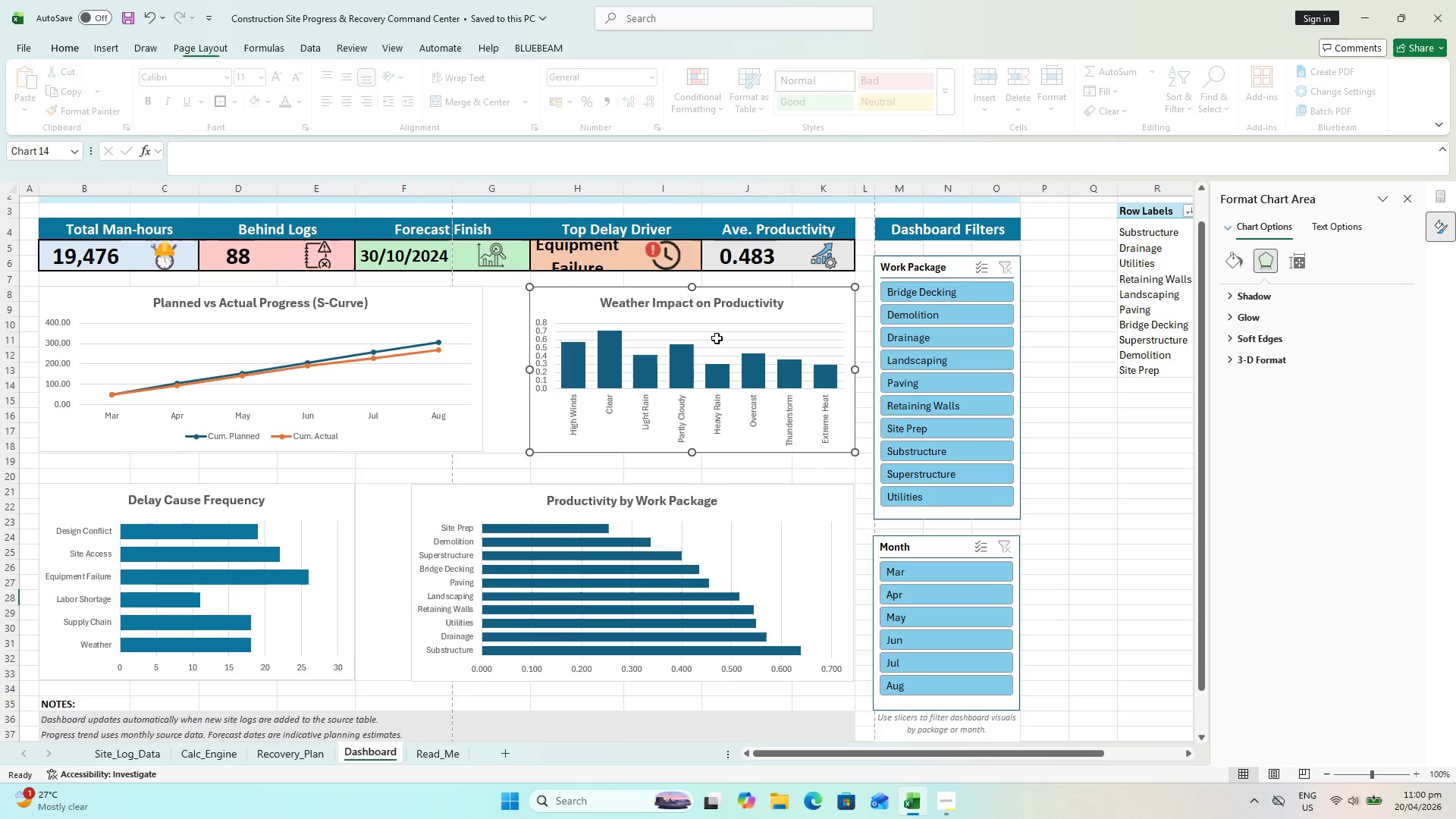 
key(Escape)
 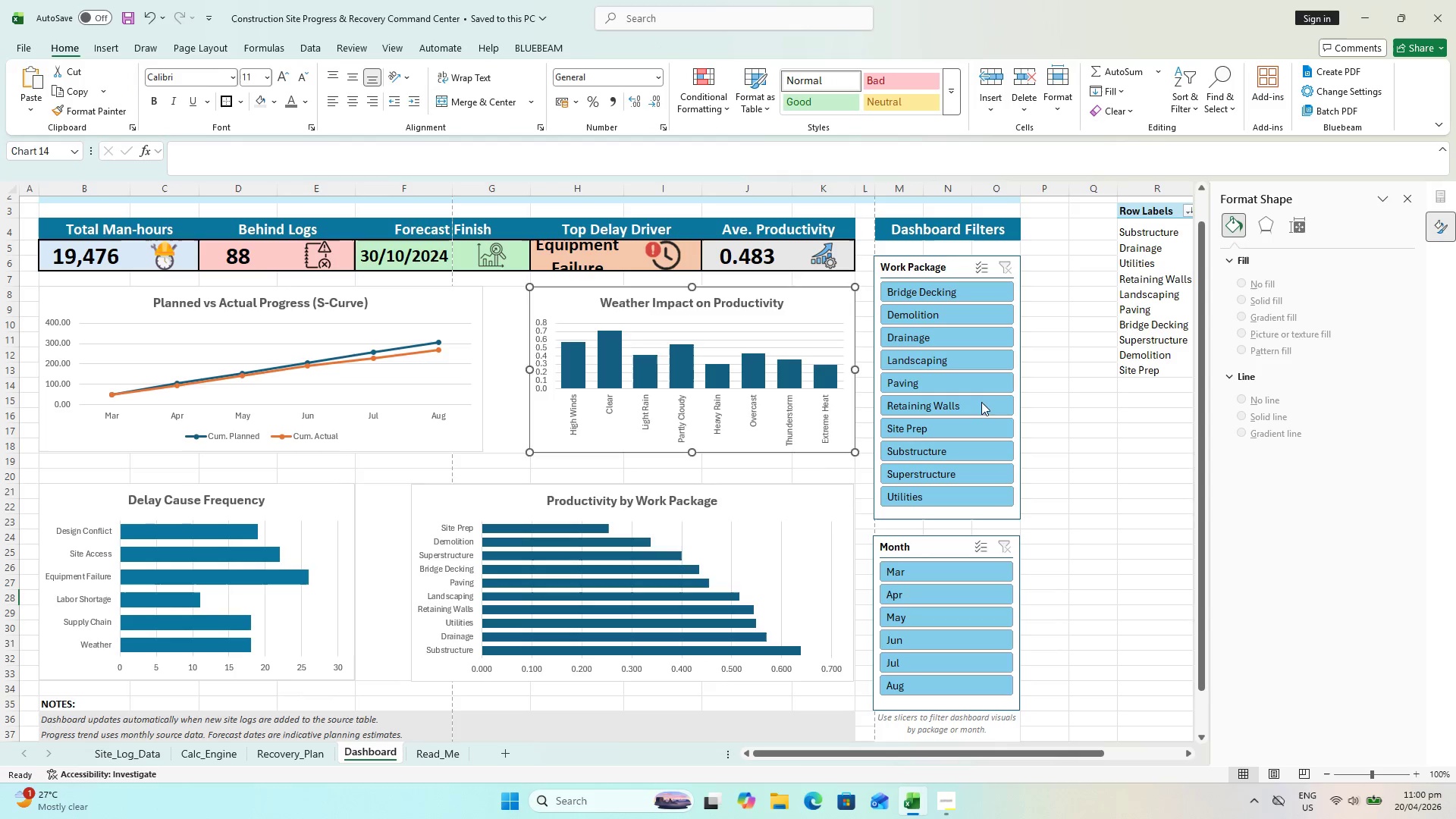 
key(Escape)
 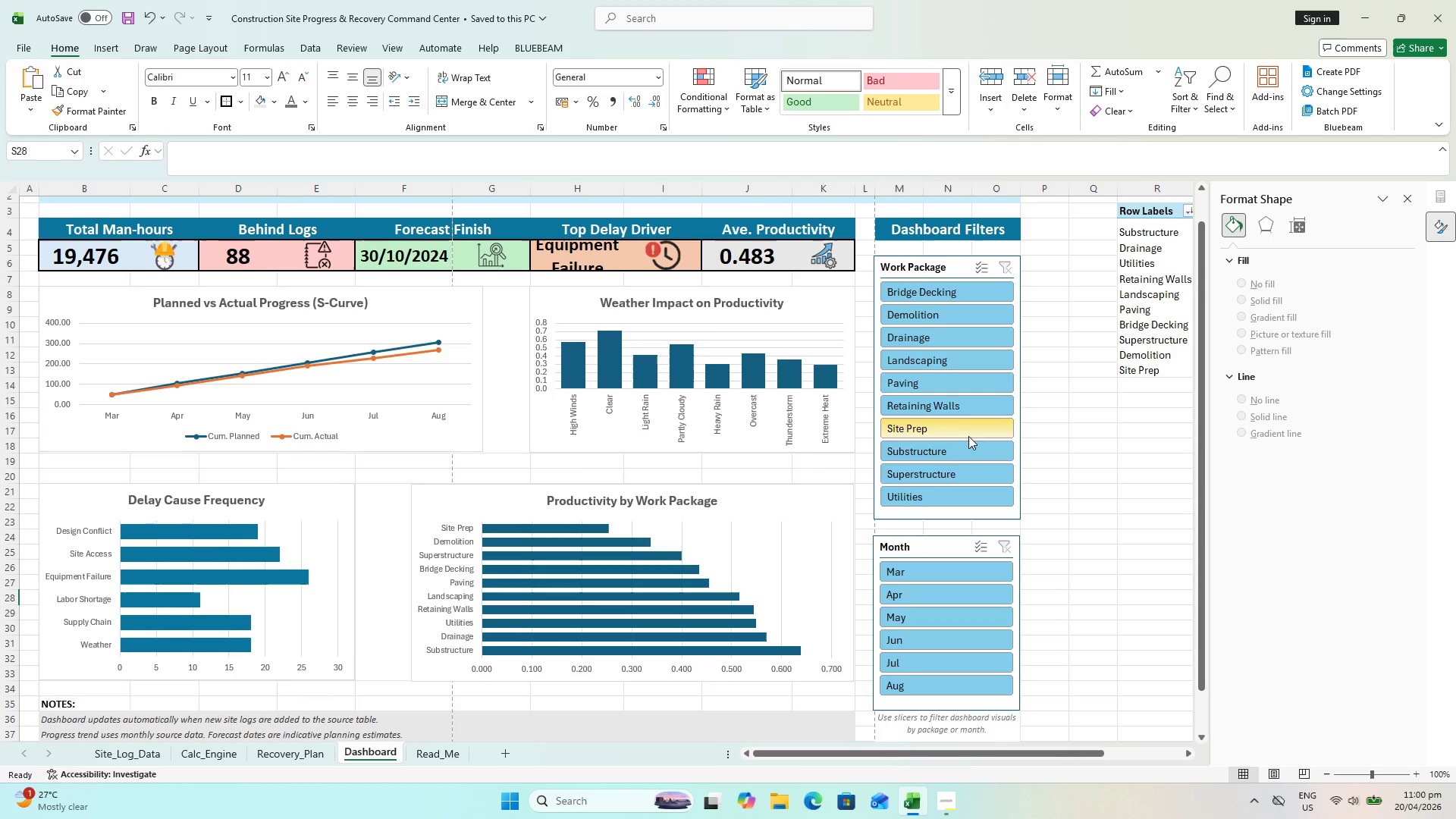 
key(Escape)
 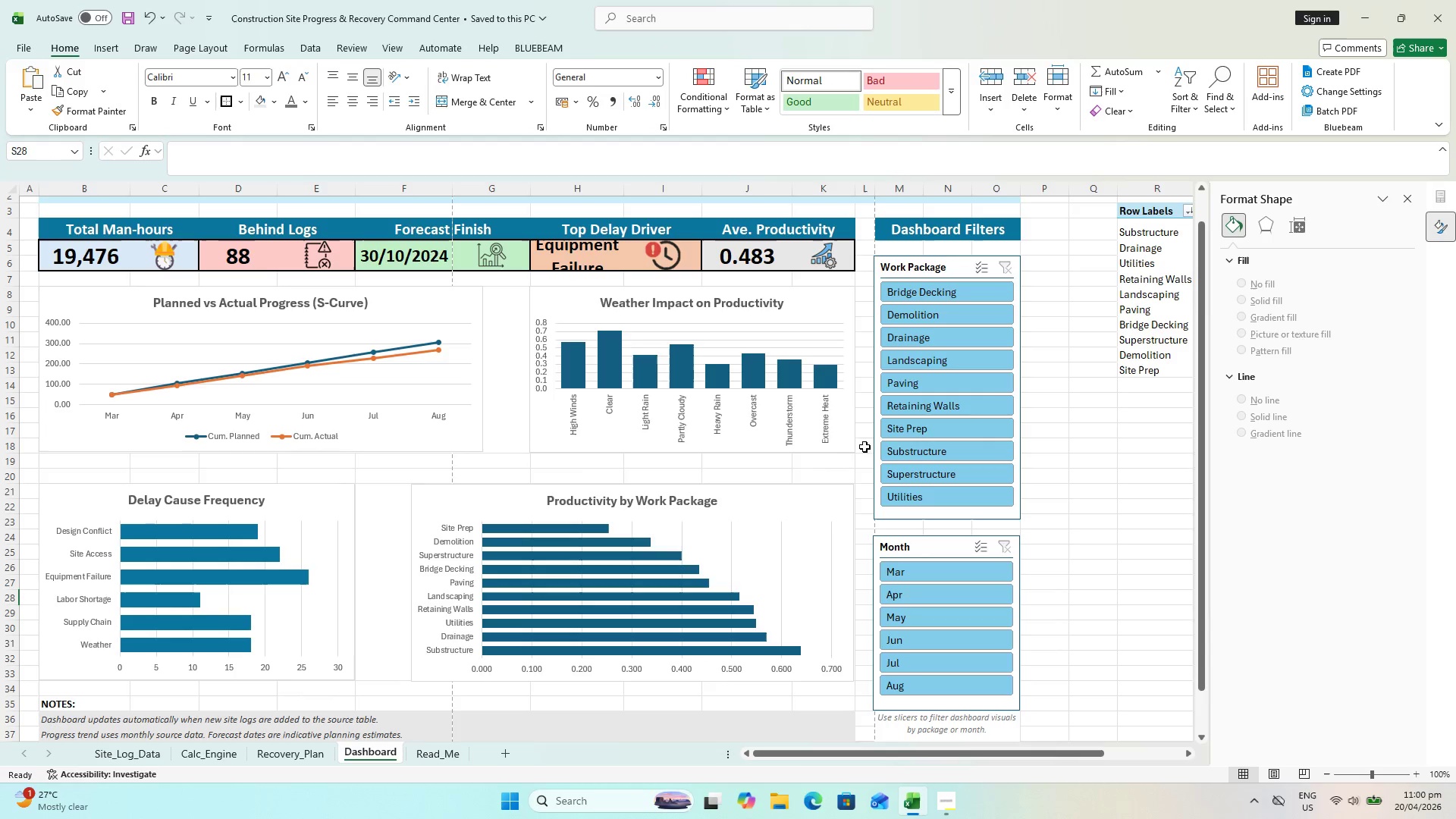 
key(Escape)
 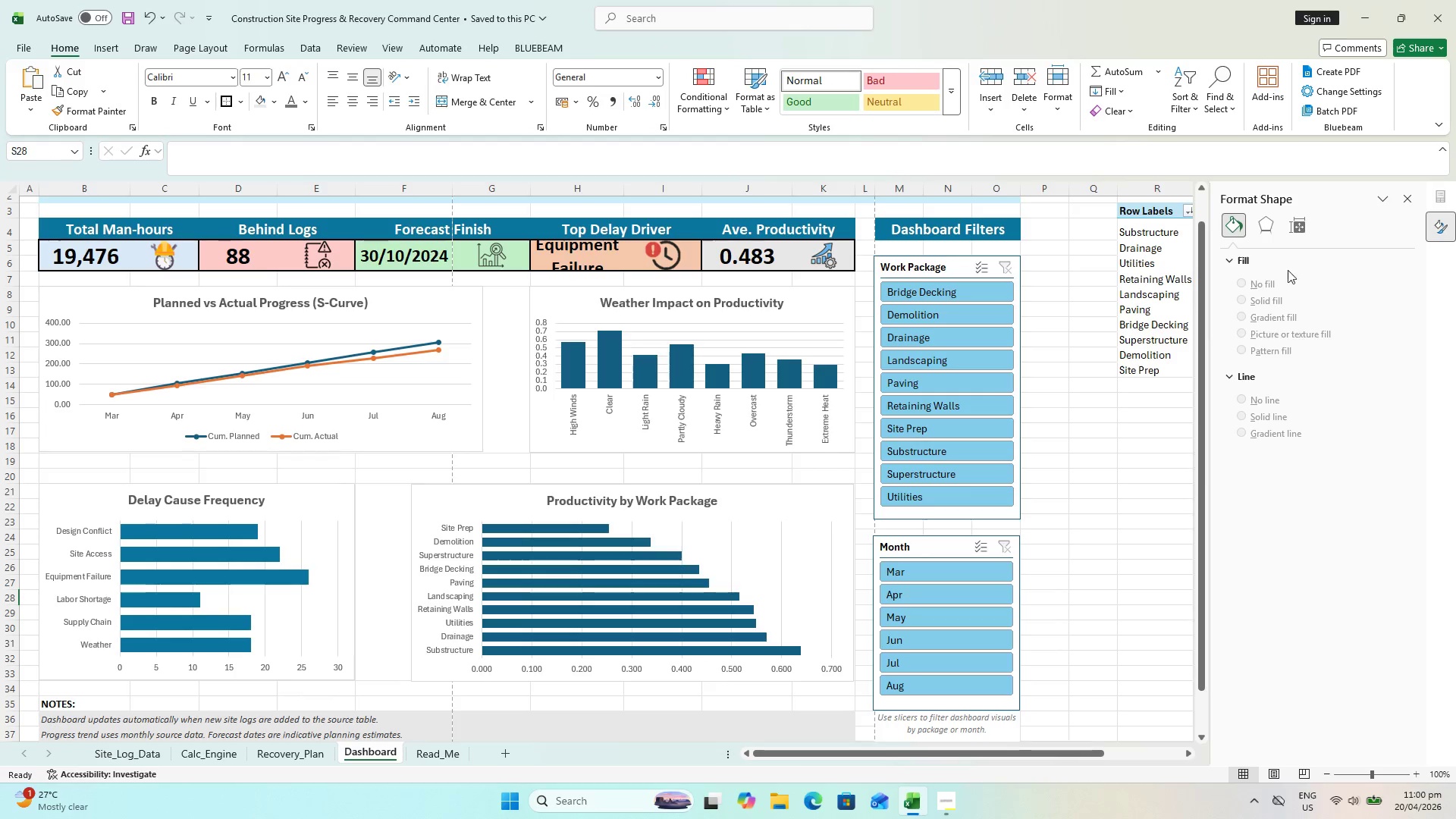 
left_click([1414, 202])
 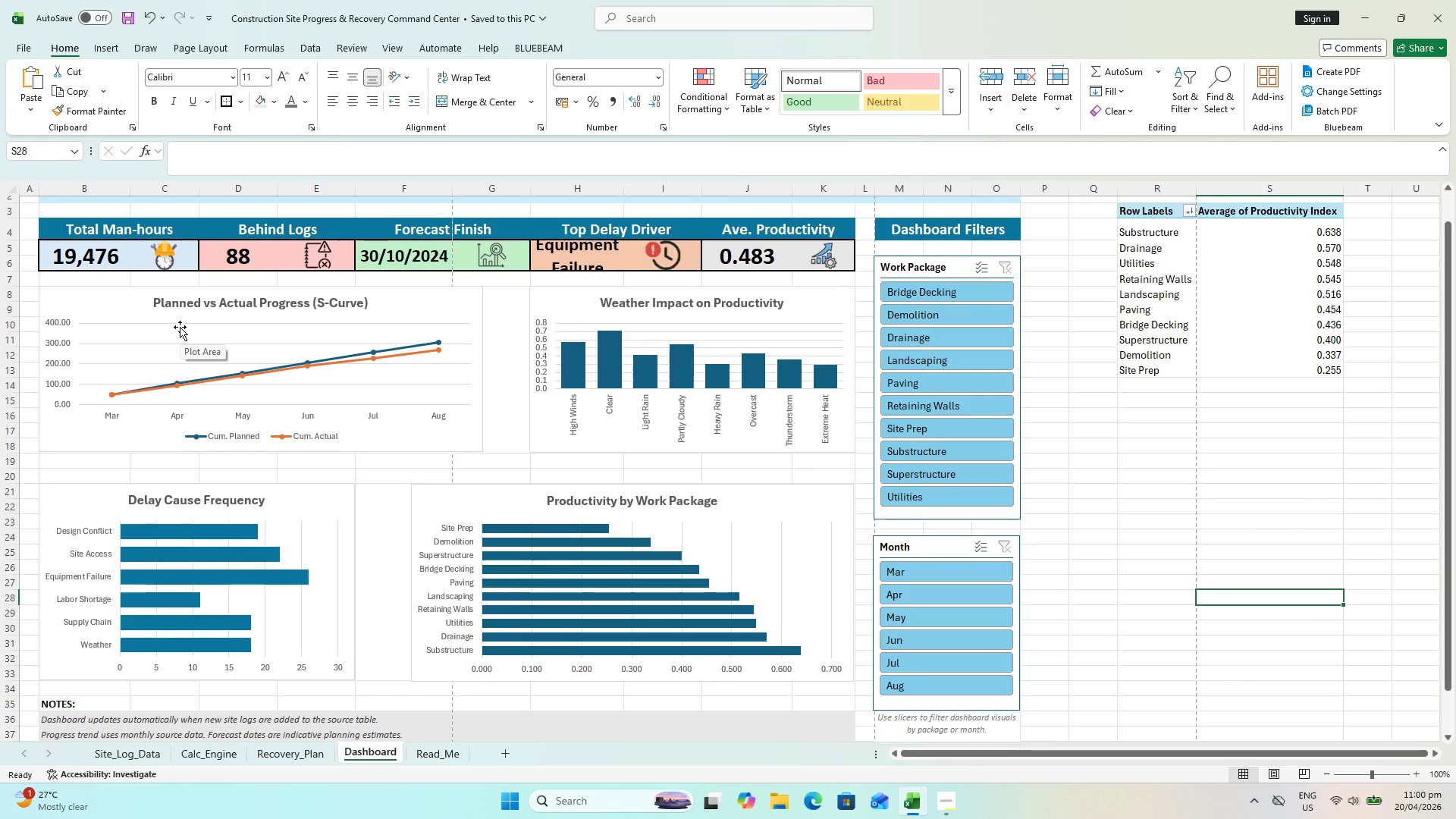 
wait(33.39)
 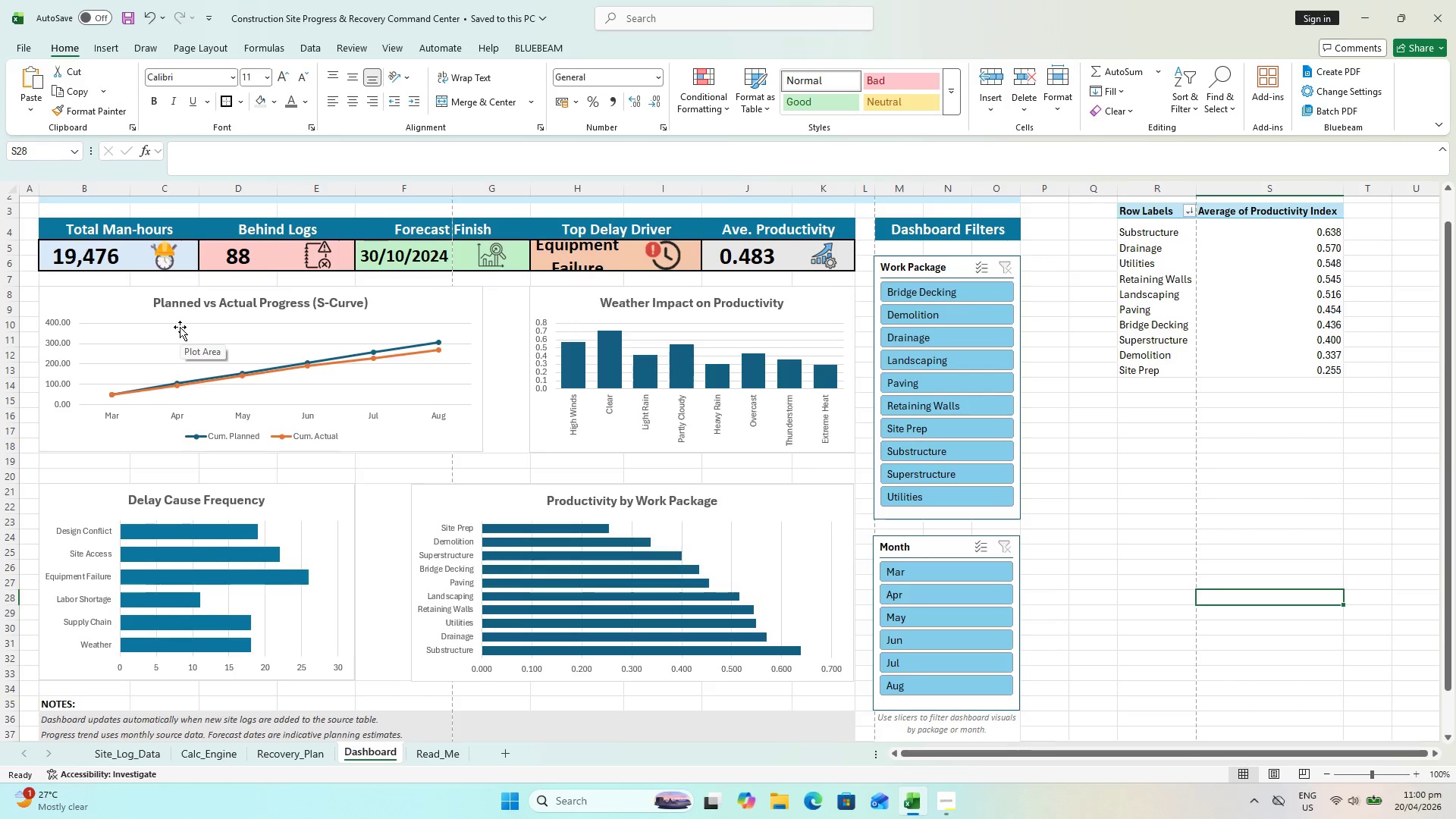 
left_click([145, 753])
 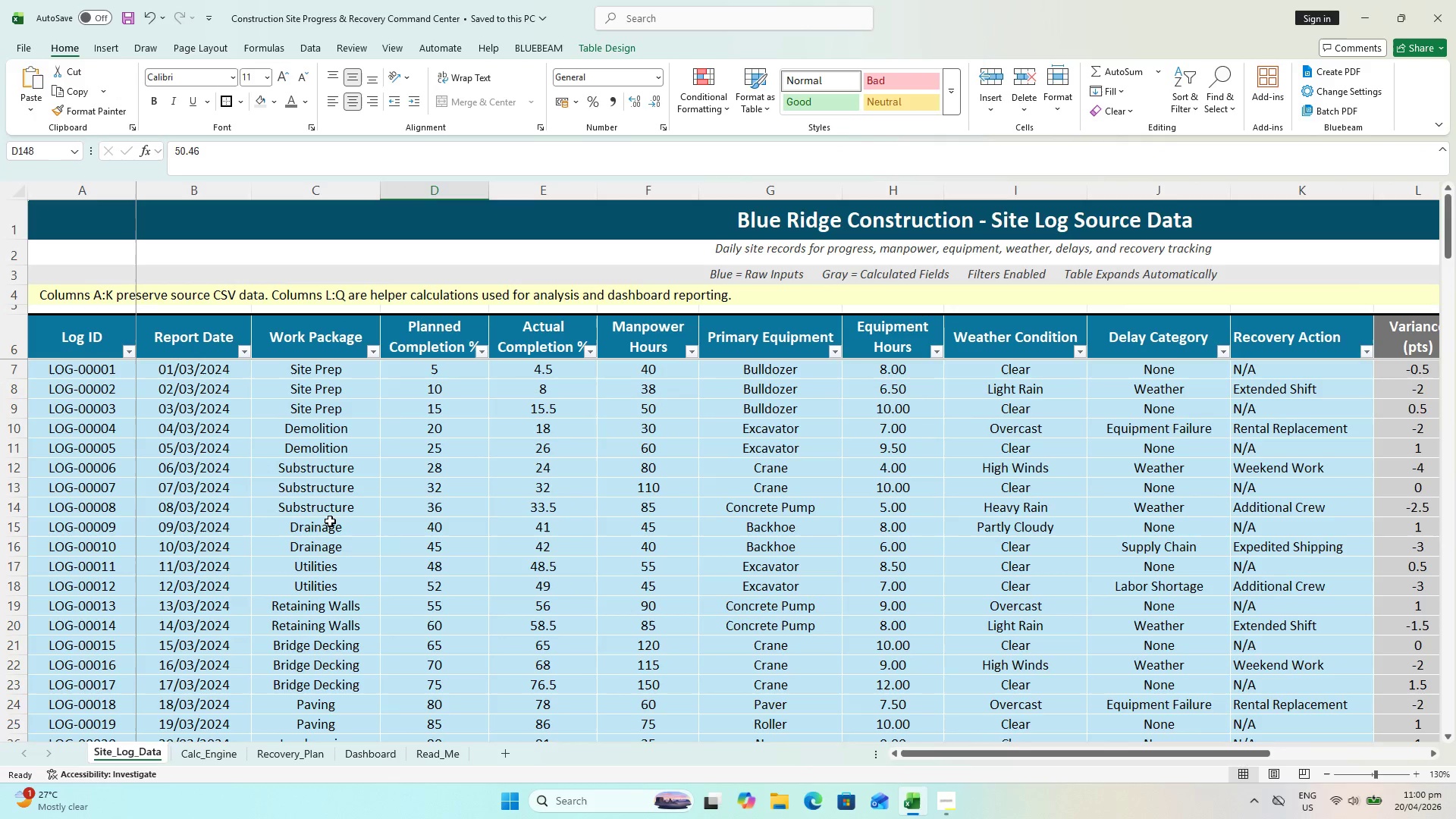 
wait(6.0)
 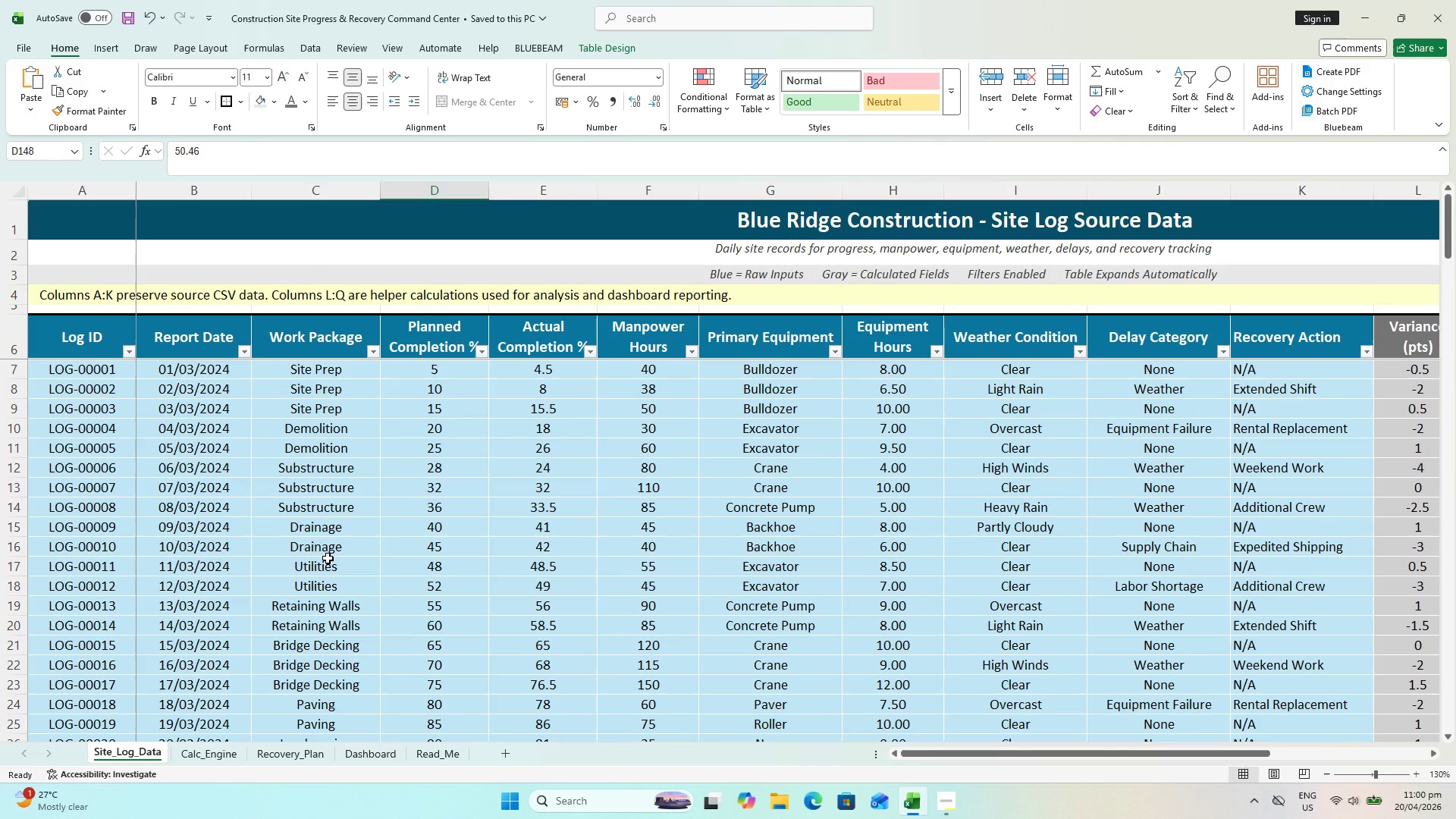 
left_click_drag(start_coordinate=[1121, 757], to_coordinate=[1295, 748])
 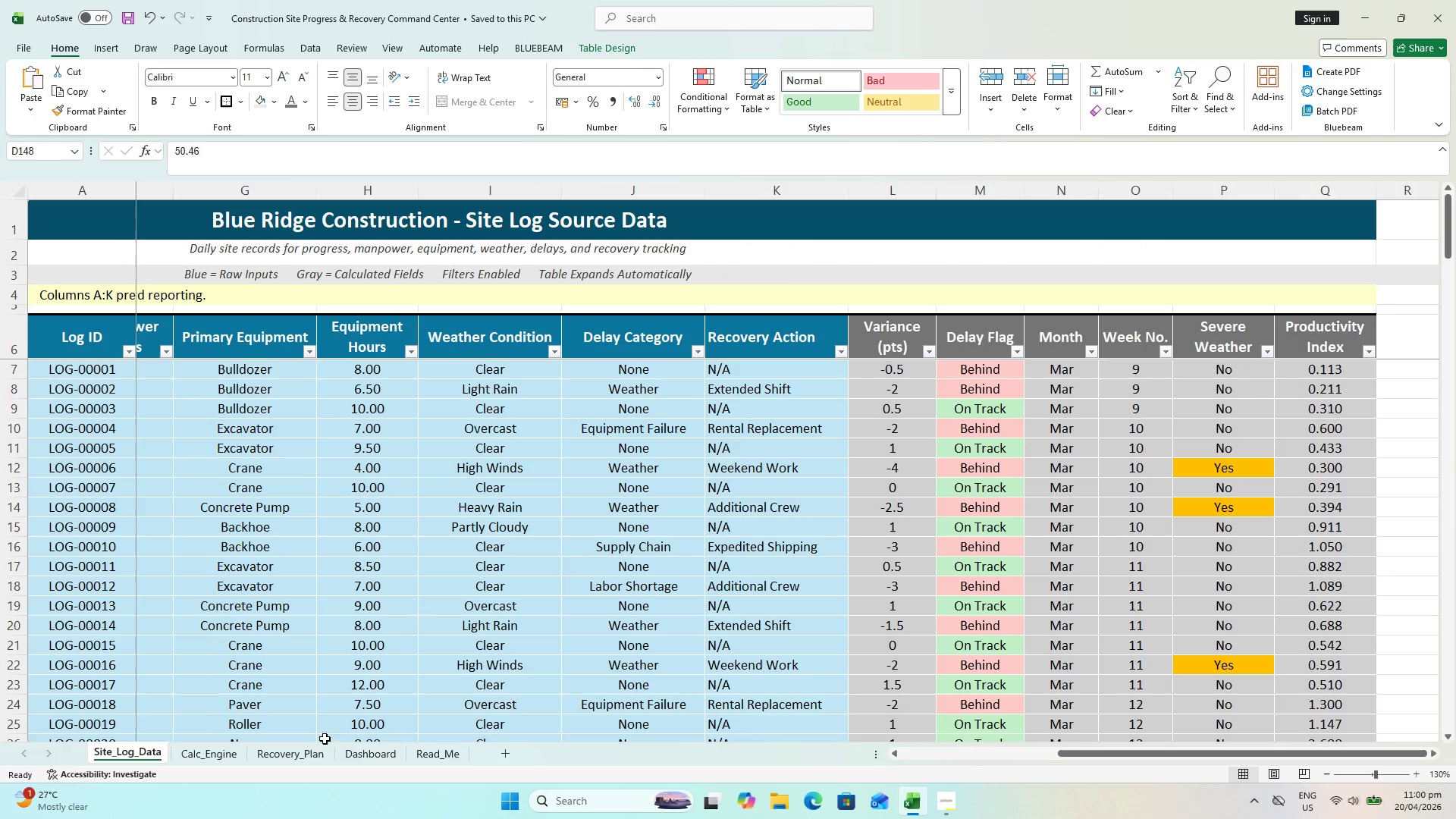 
left_click([212, 748])
 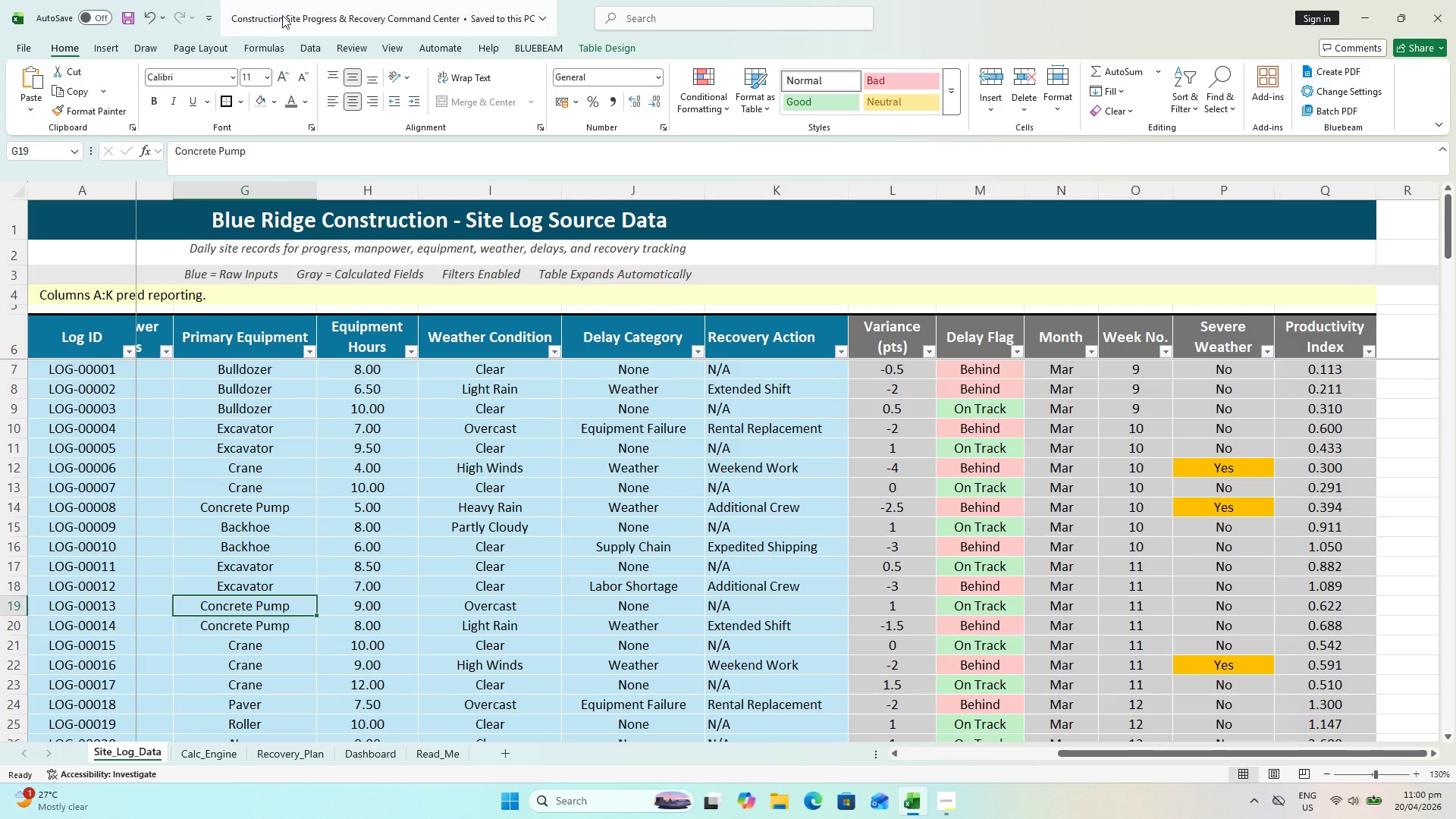 
wait(12.55)
 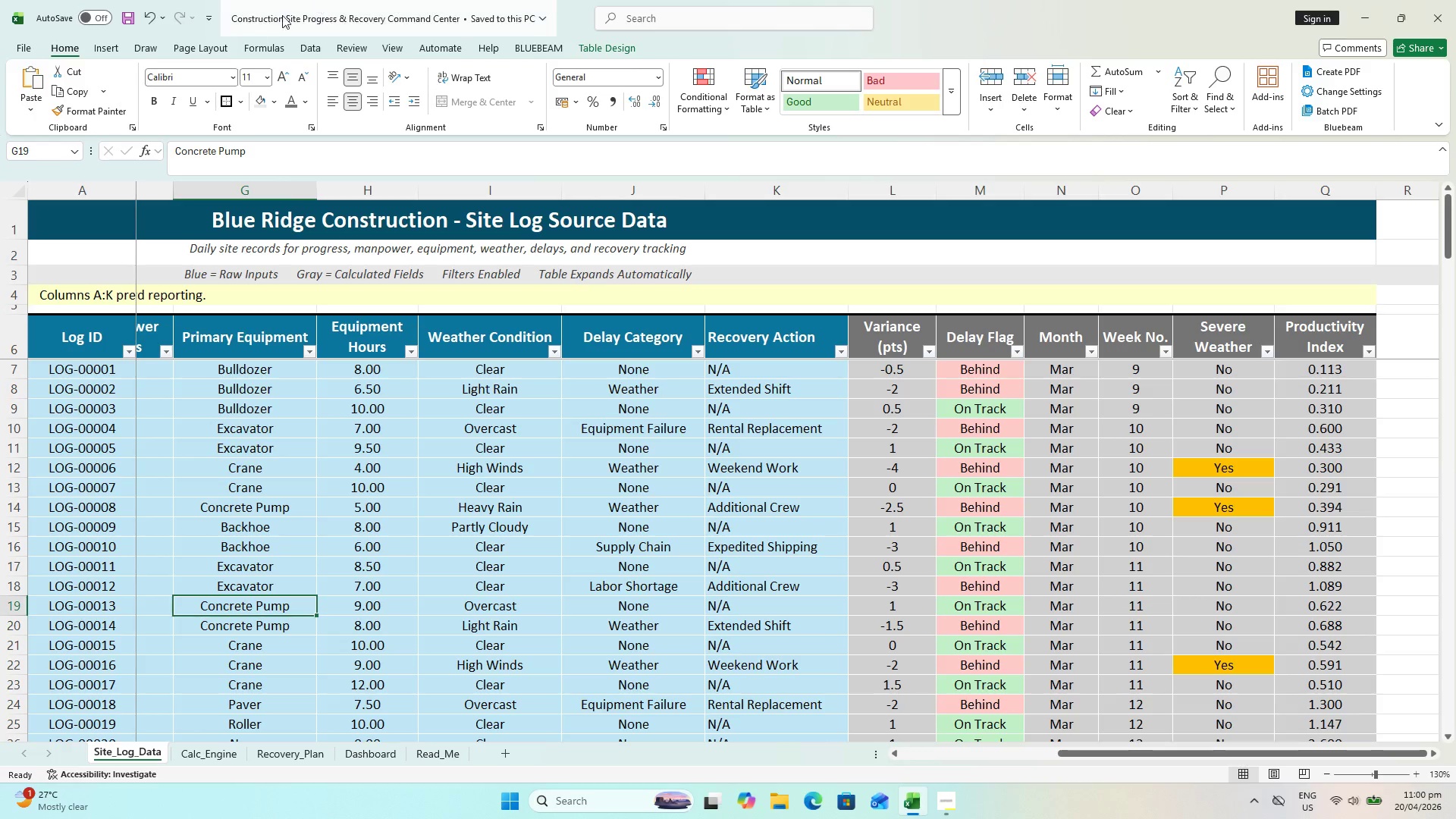 
left_click([691, 102])
 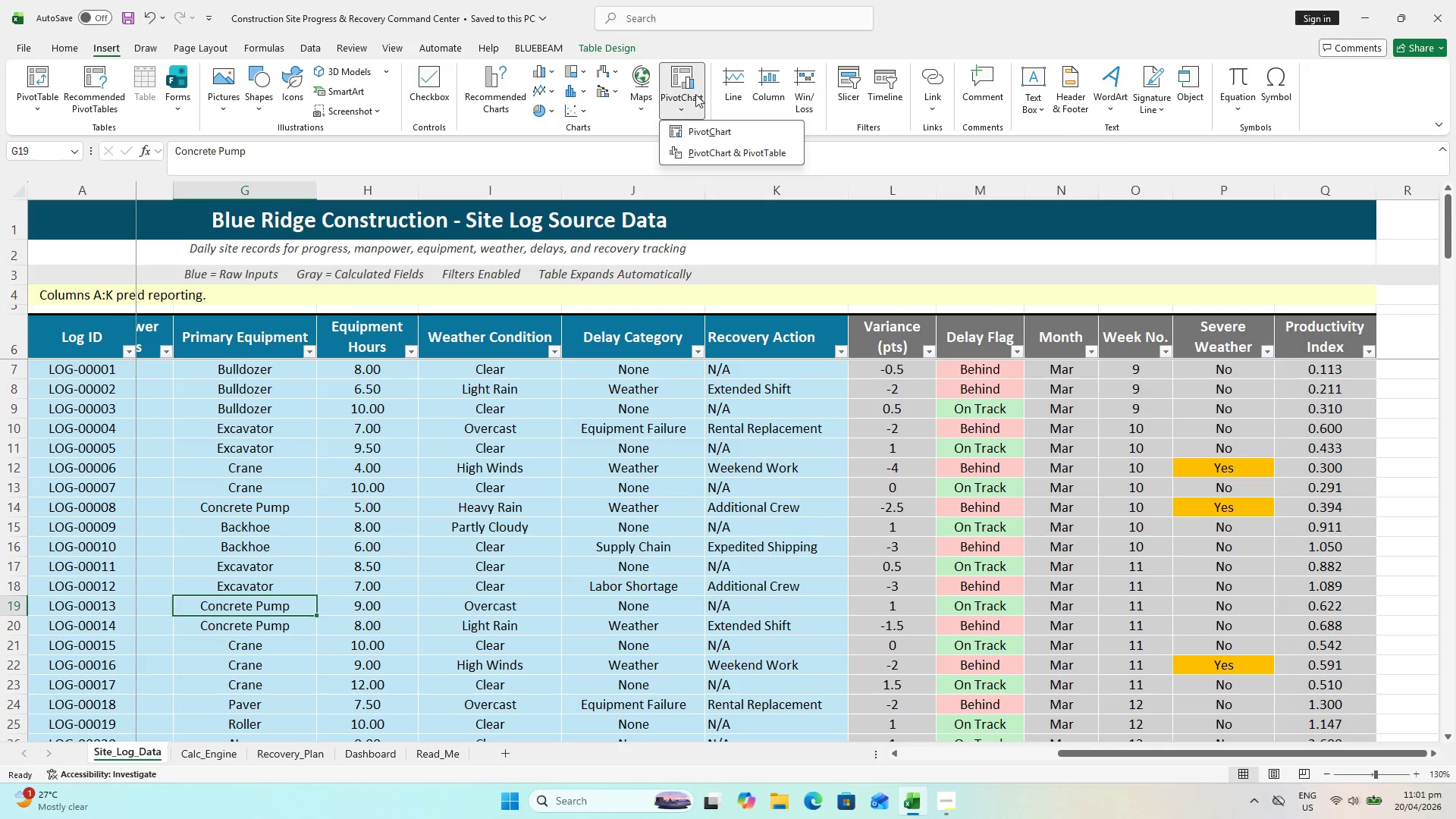 
wait(7.64)
 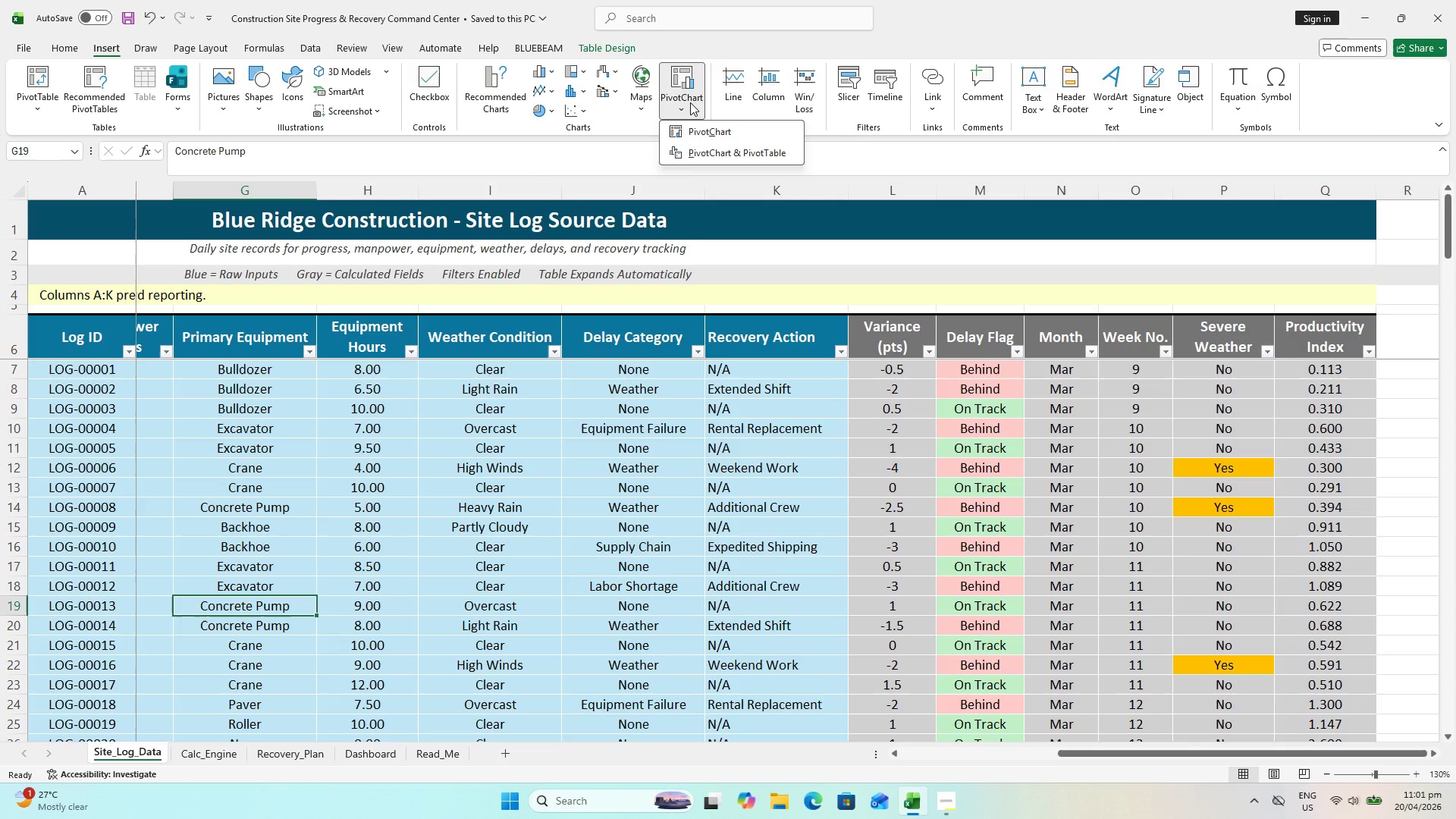 
left_click([725, 148])
 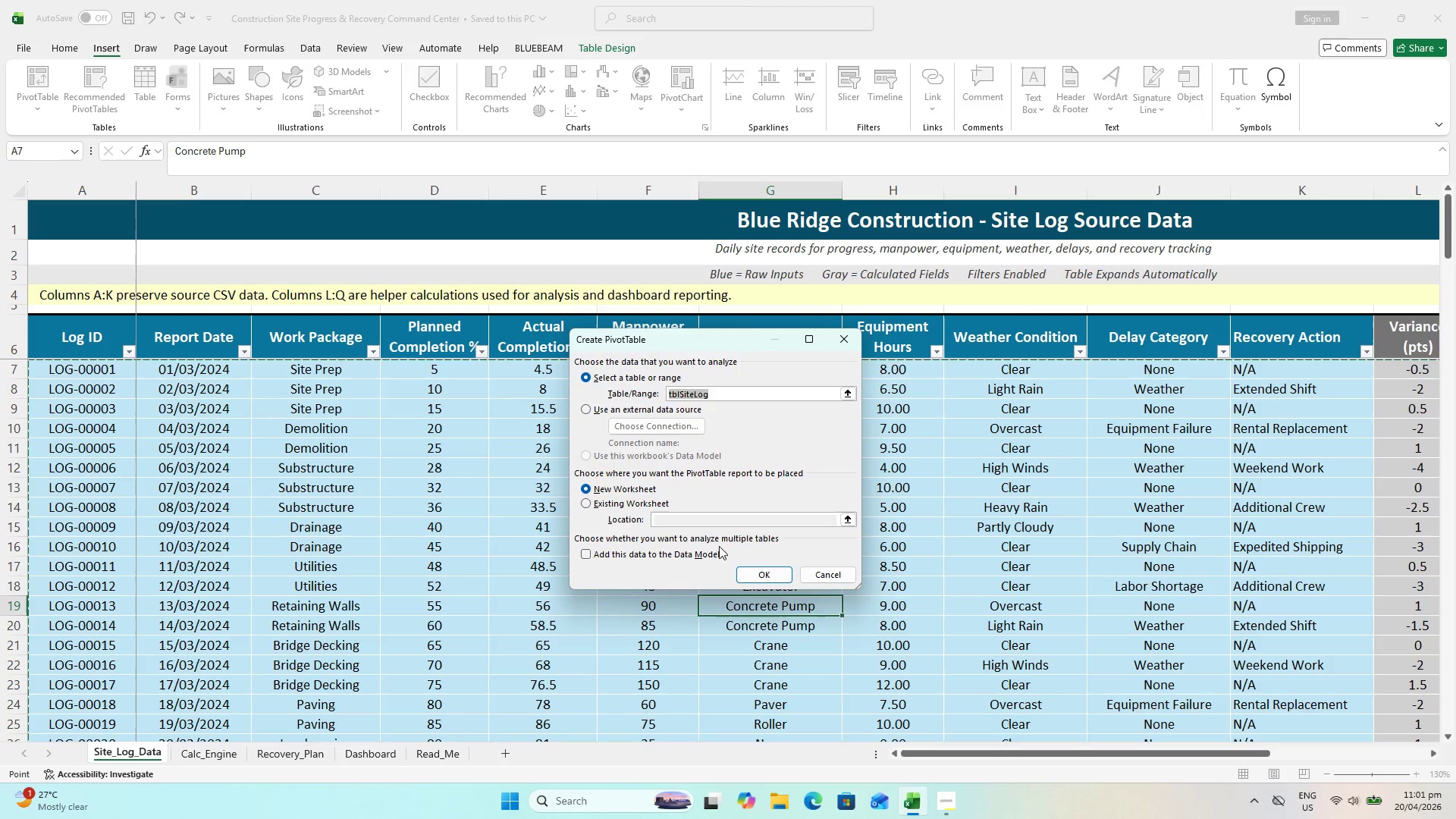 
left_click([590, 504])
 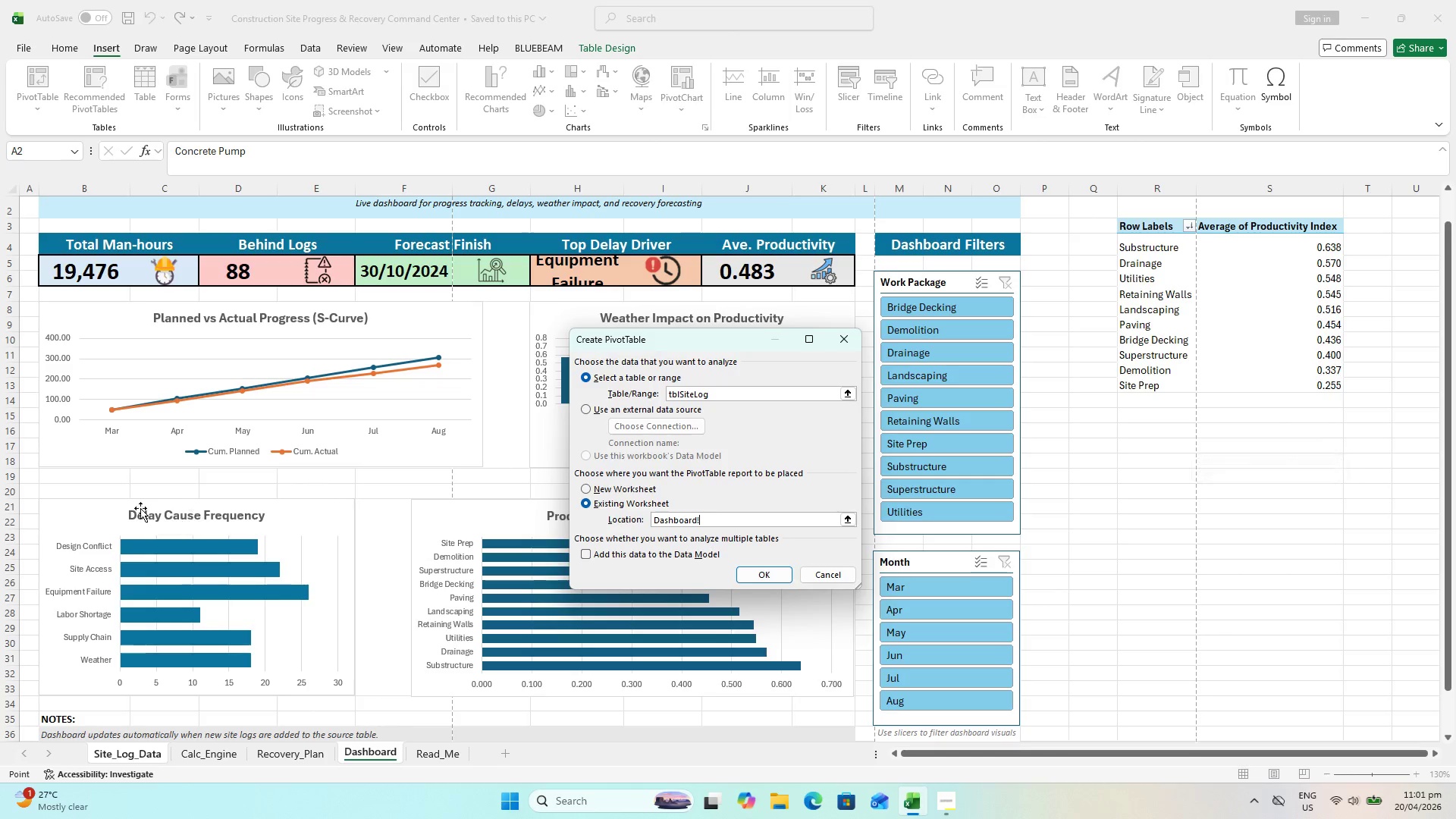 
wait(9.83)
 